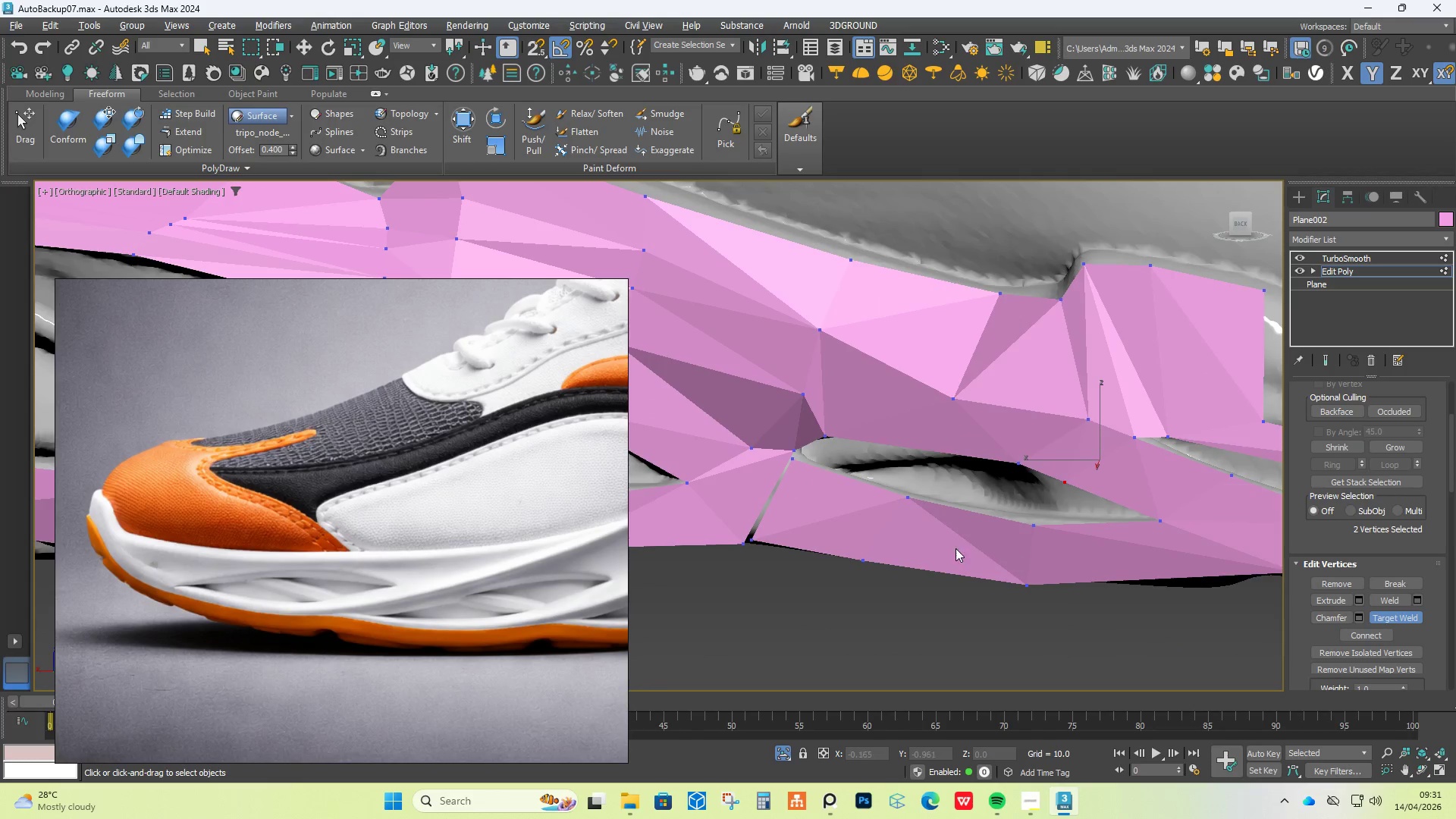 
left_click([756, 547])
 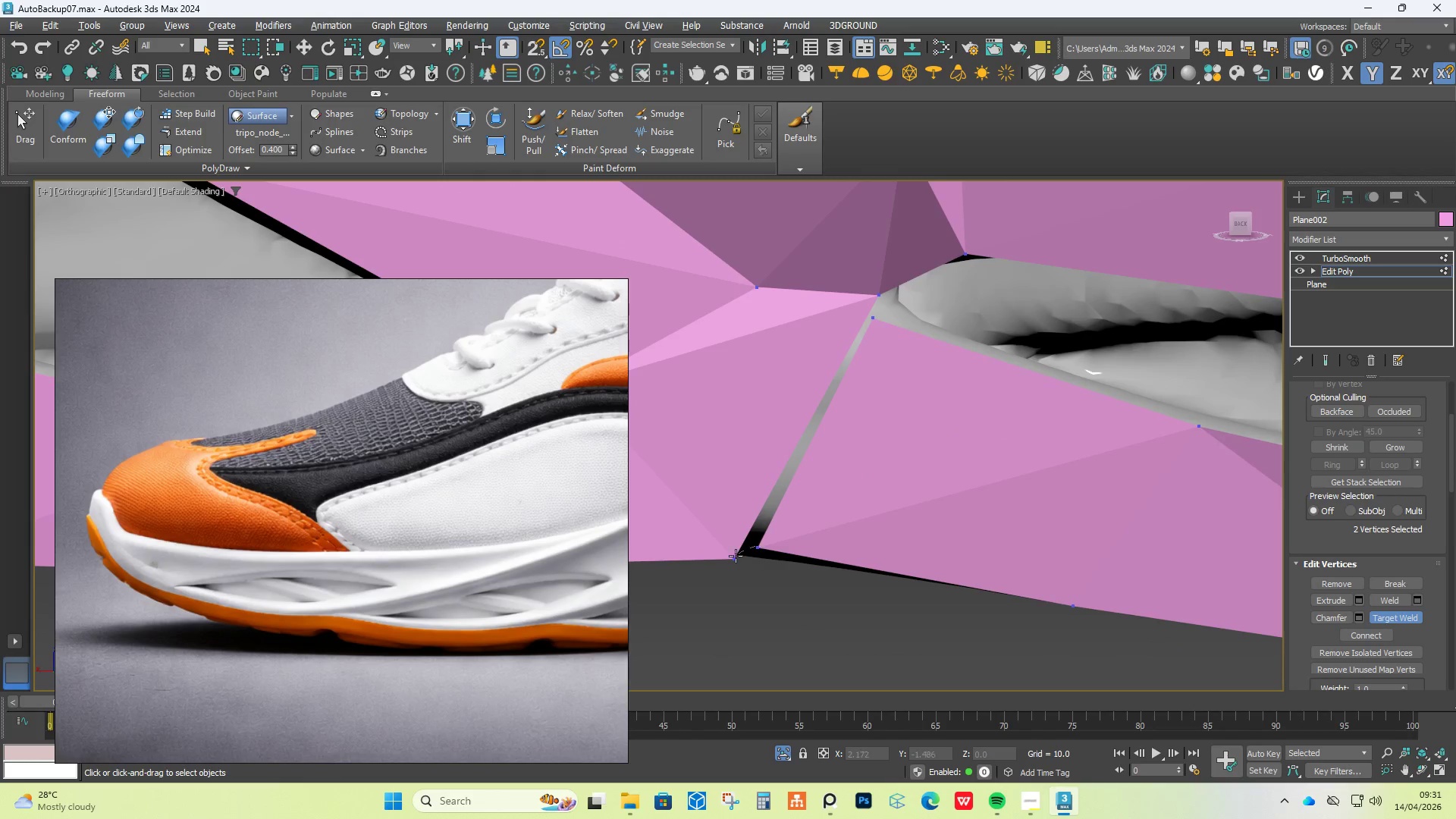 
scroll: coordinate [748, 535], scroll_direction: up, amount: 3.0
 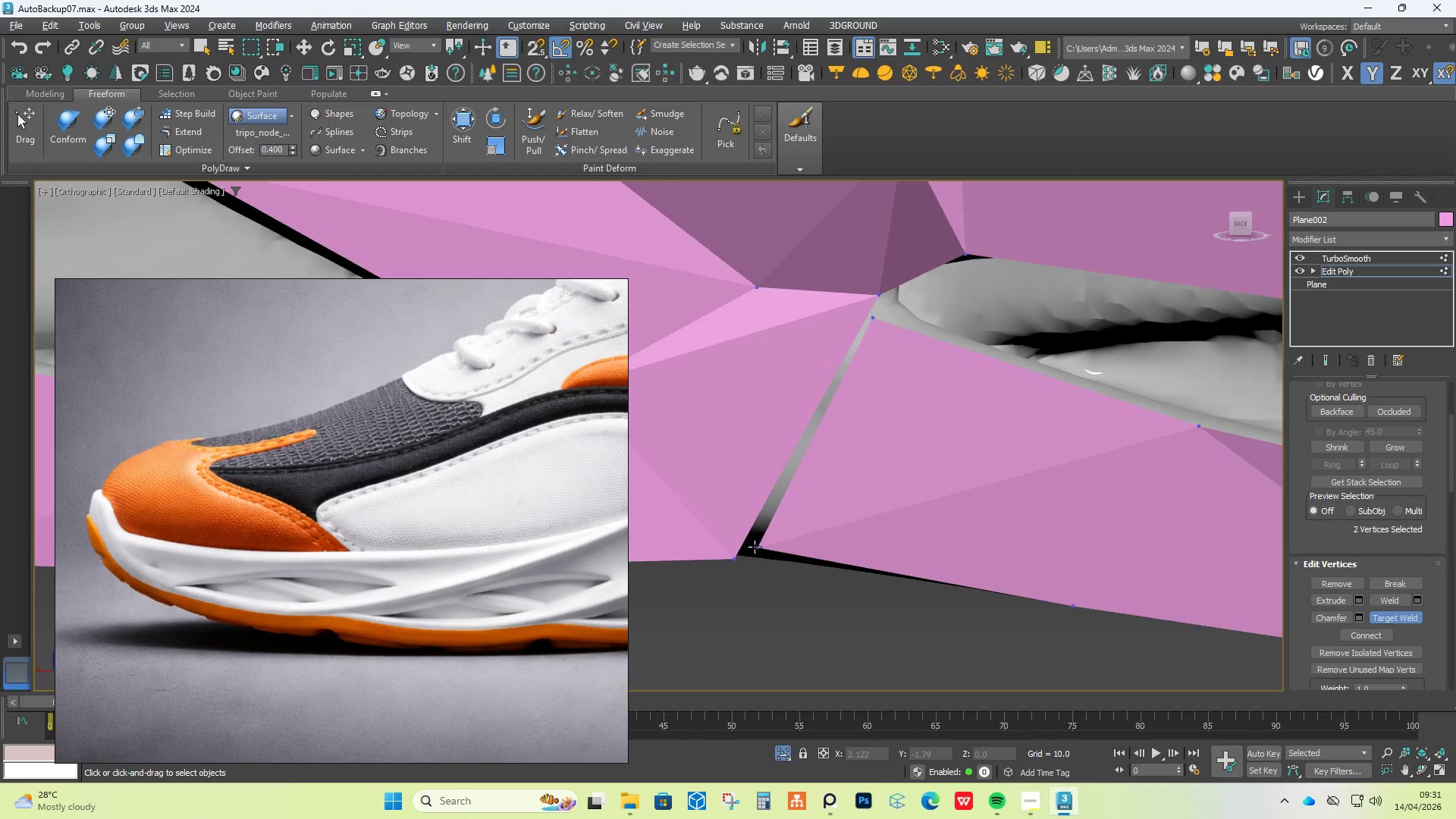 
double_click([730, 557])
 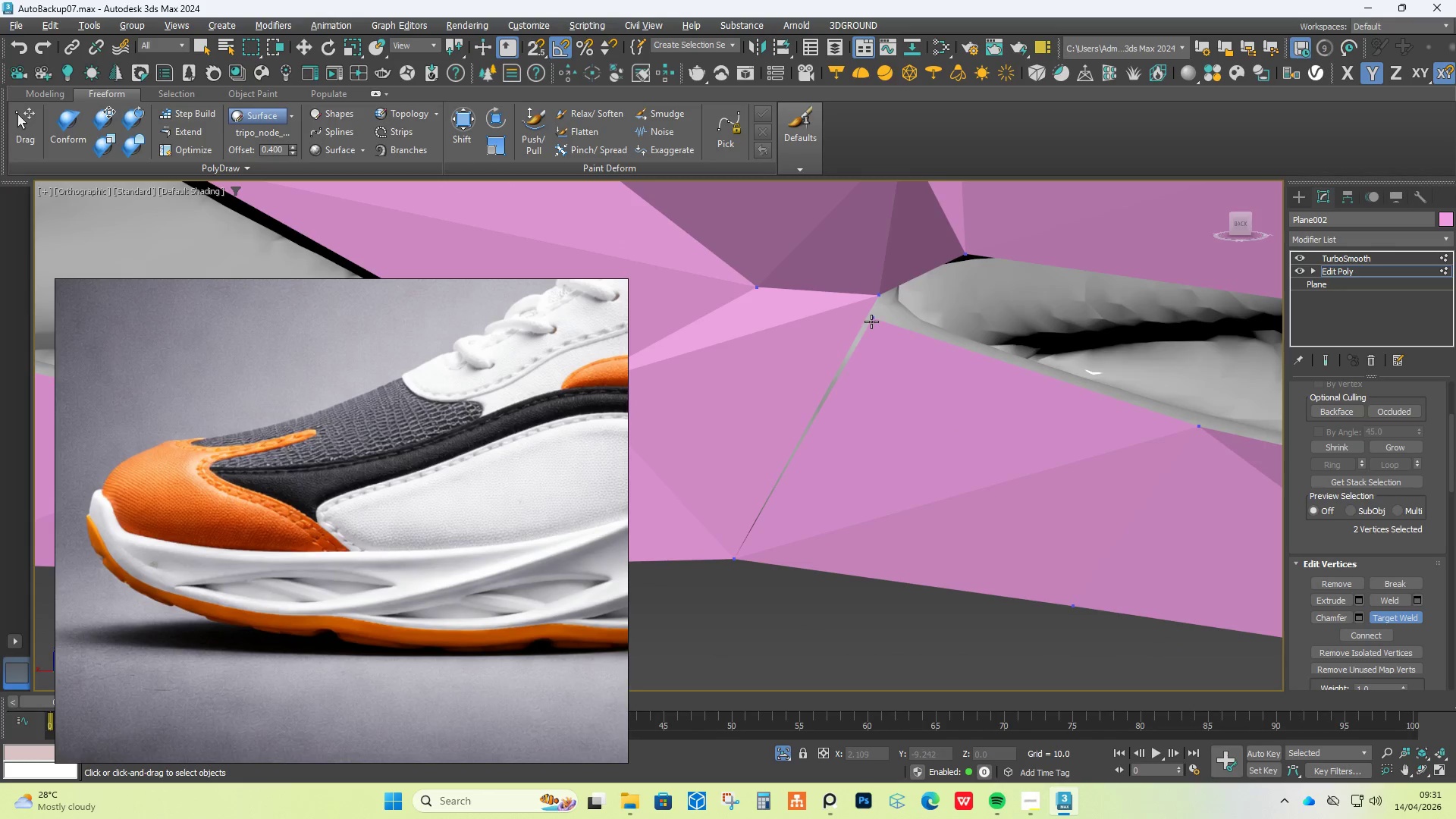 
double_click([868, 289])
 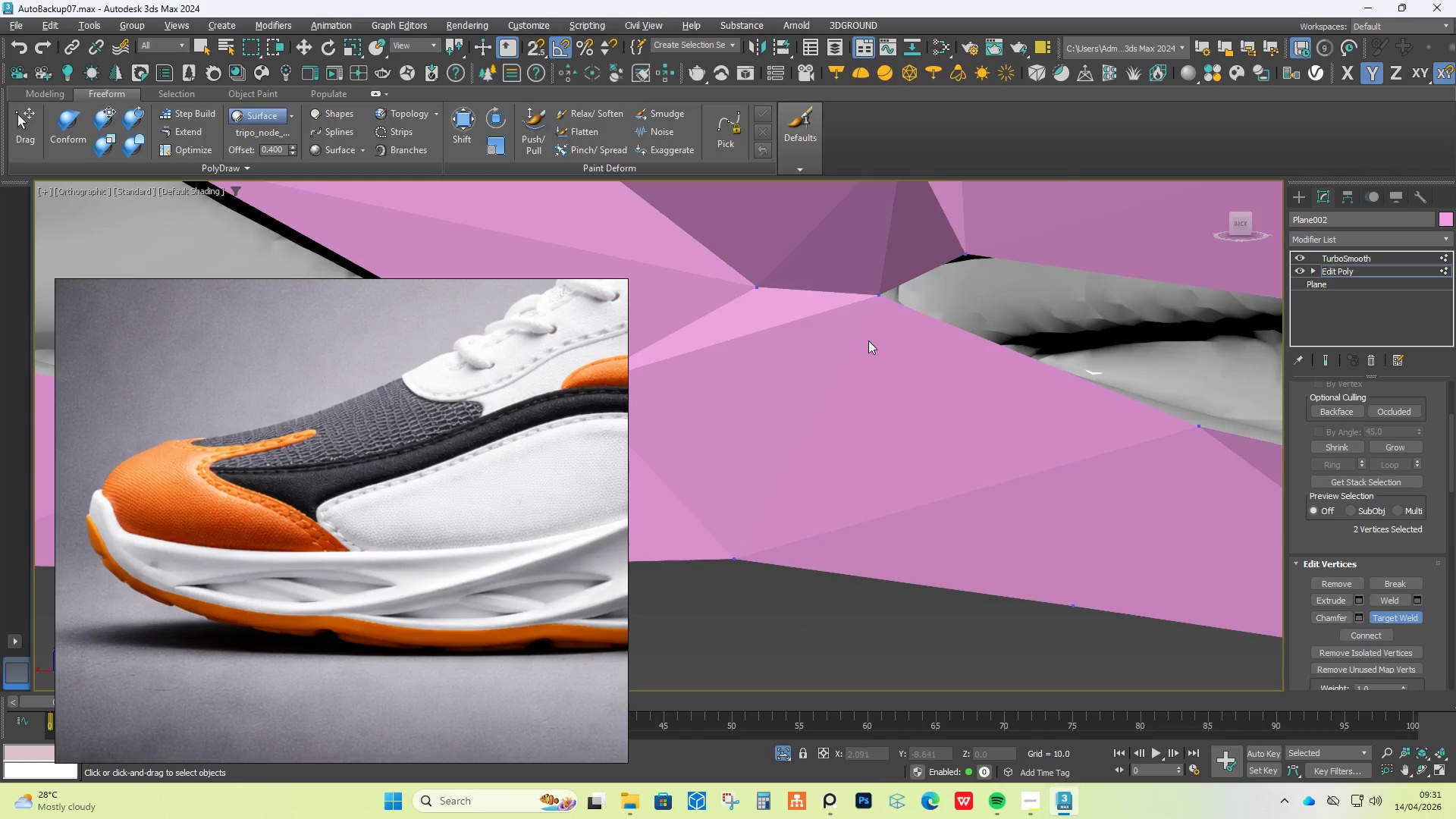 
hold_key(key=AltLeft, duration=0.44)
 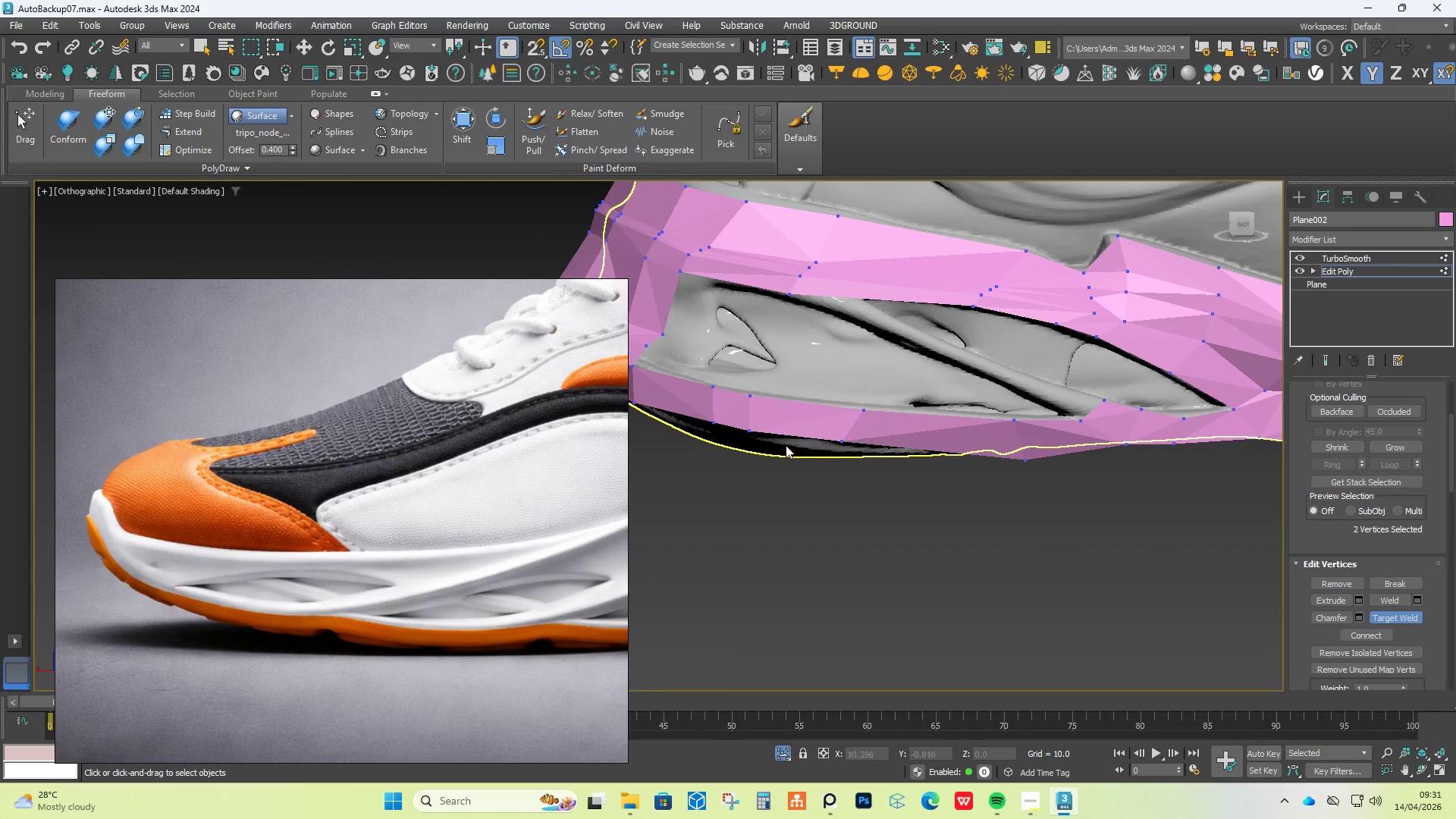 
scroll: coordinate [871, 341], scroll_direction: down, amount: 5.0
 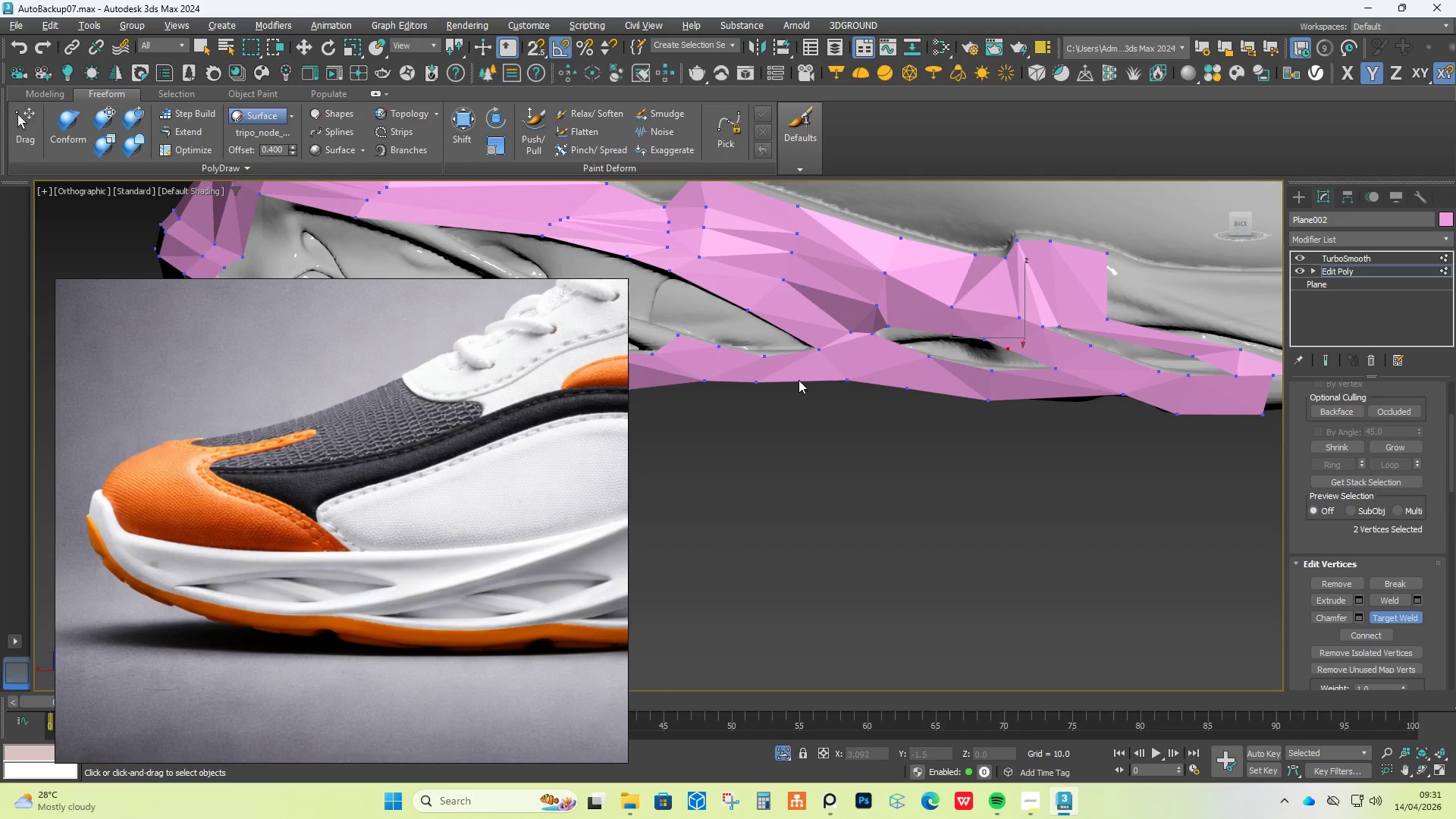 
hold_key(key=AltLeft, duration=0.66)
 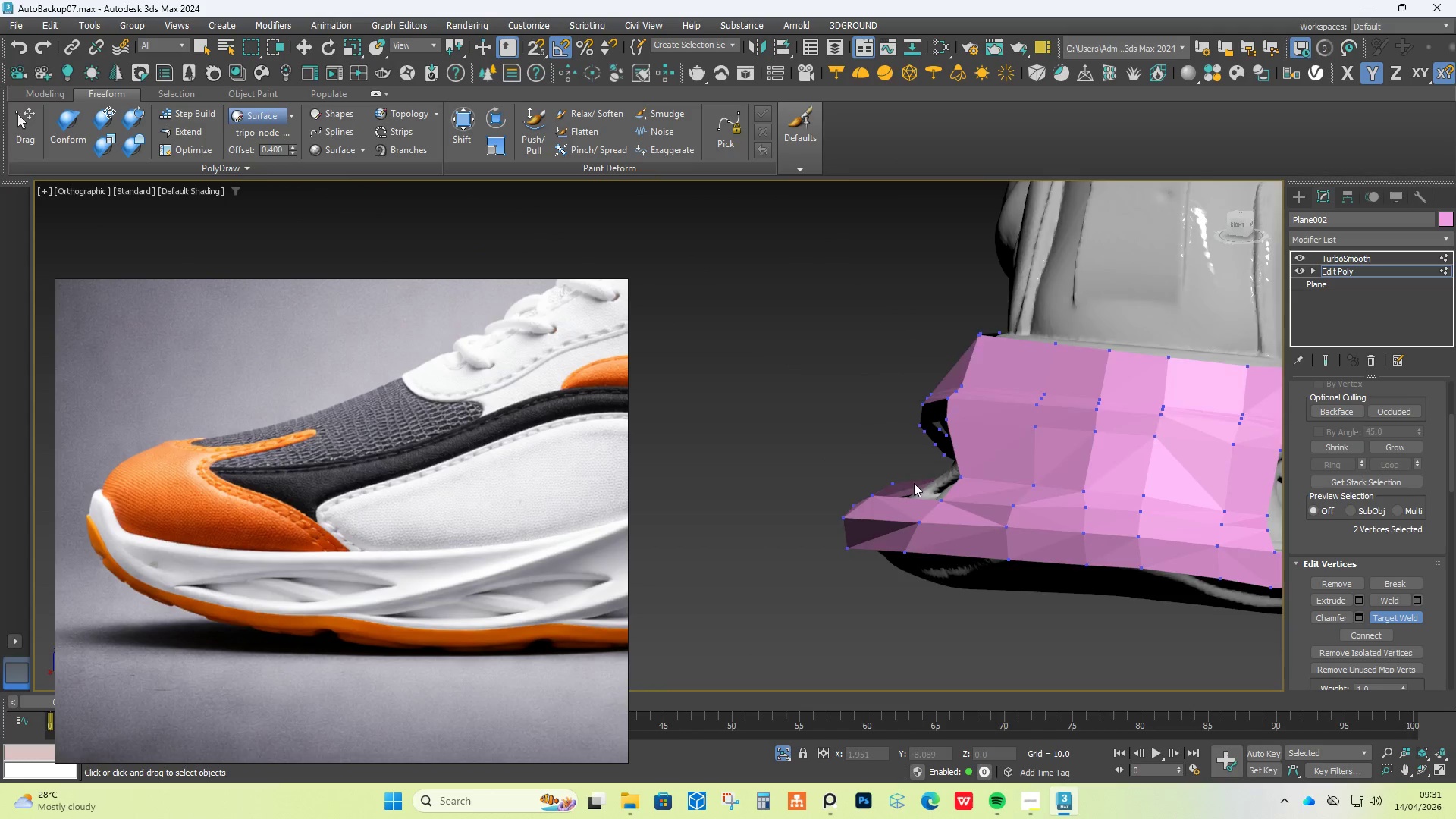 
hold_key(key=AltLeft, duration=0.59)
 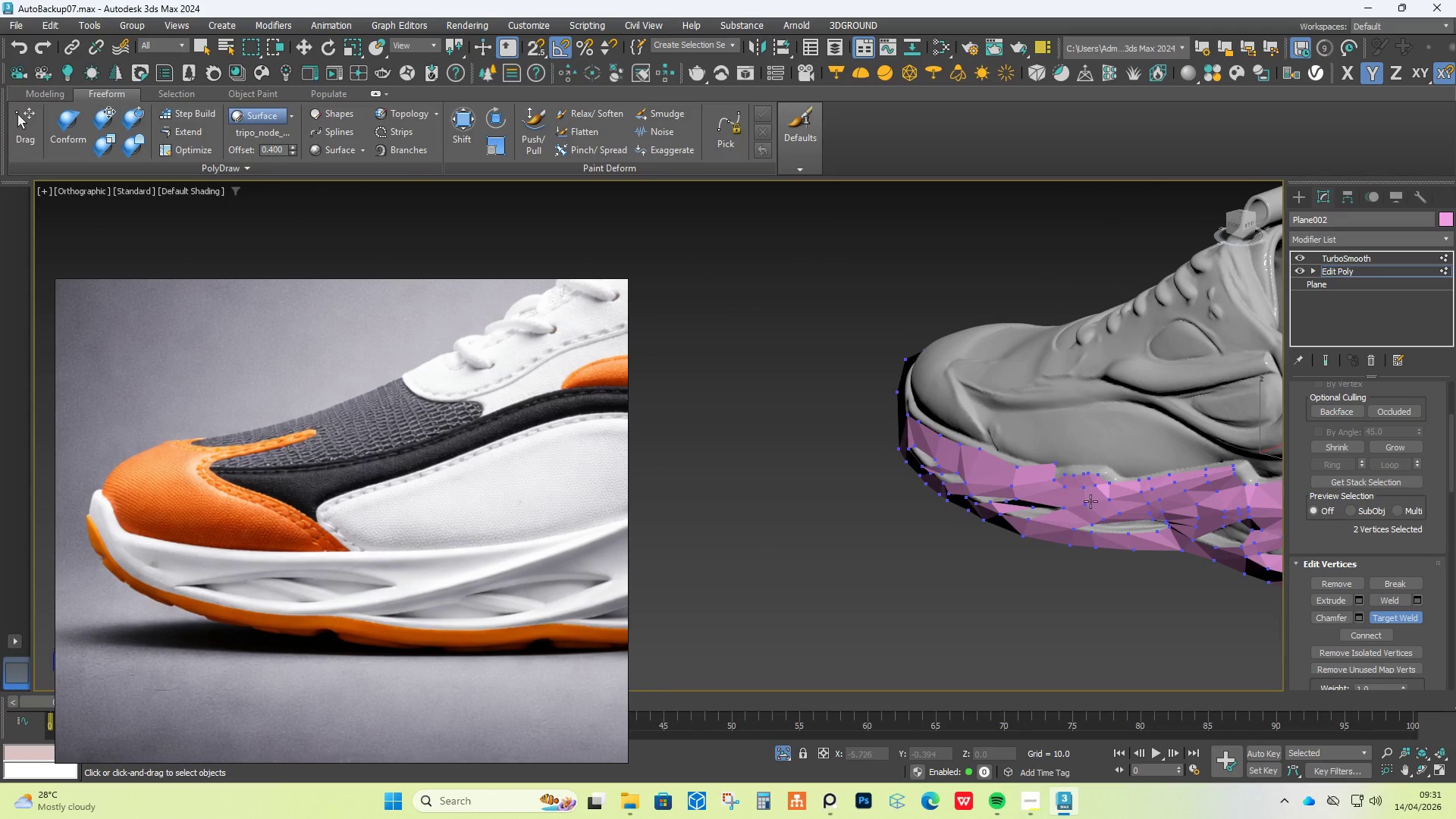 
scroll: coordinate [919, 482], scroll_direction: down, amount: 2.0
 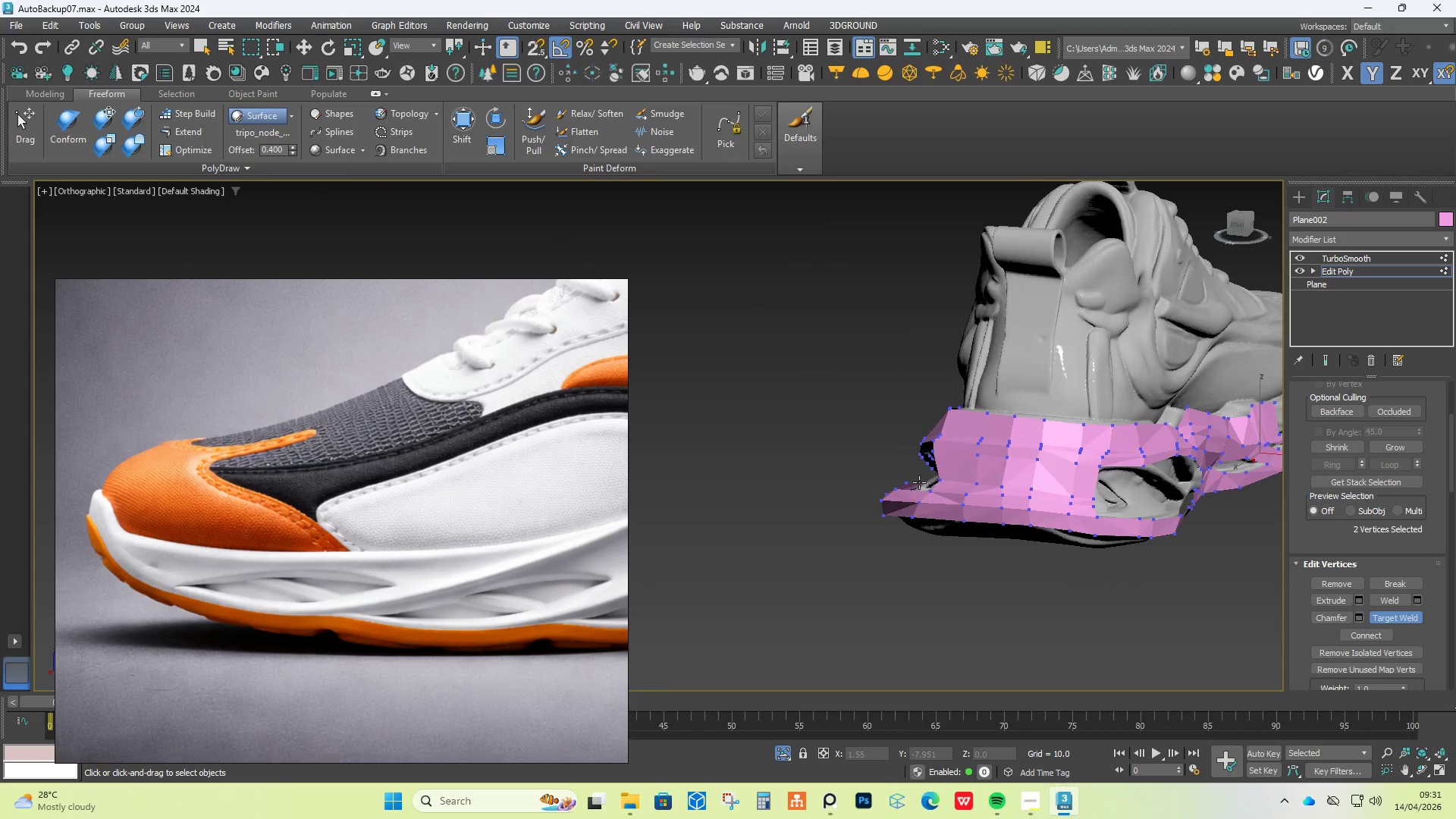 
scroll: coordinate [994, 497], scroll_direction: up, amount: 3.0
 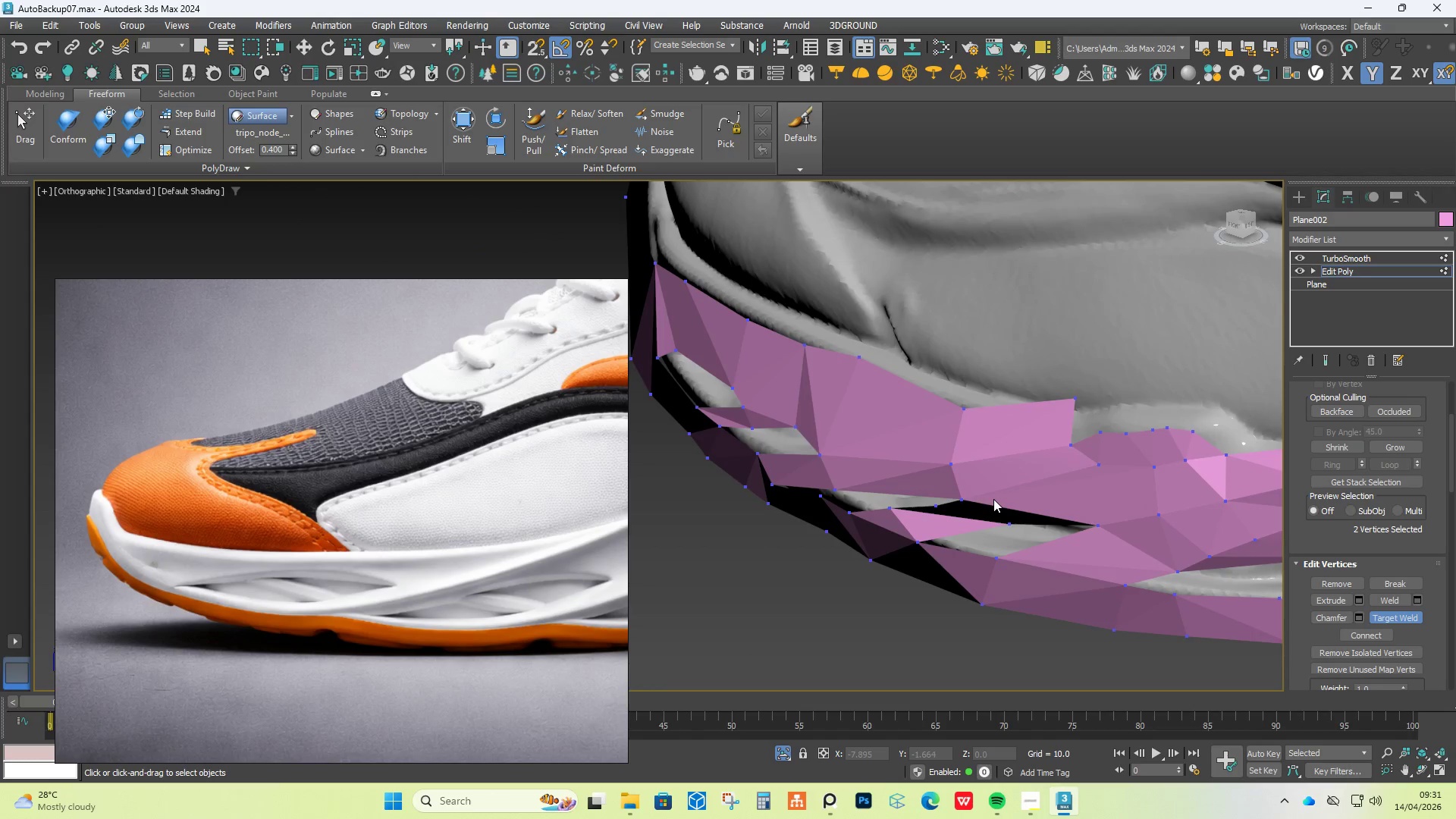 
hold_key(key=AltLeft, duration=0.47)
 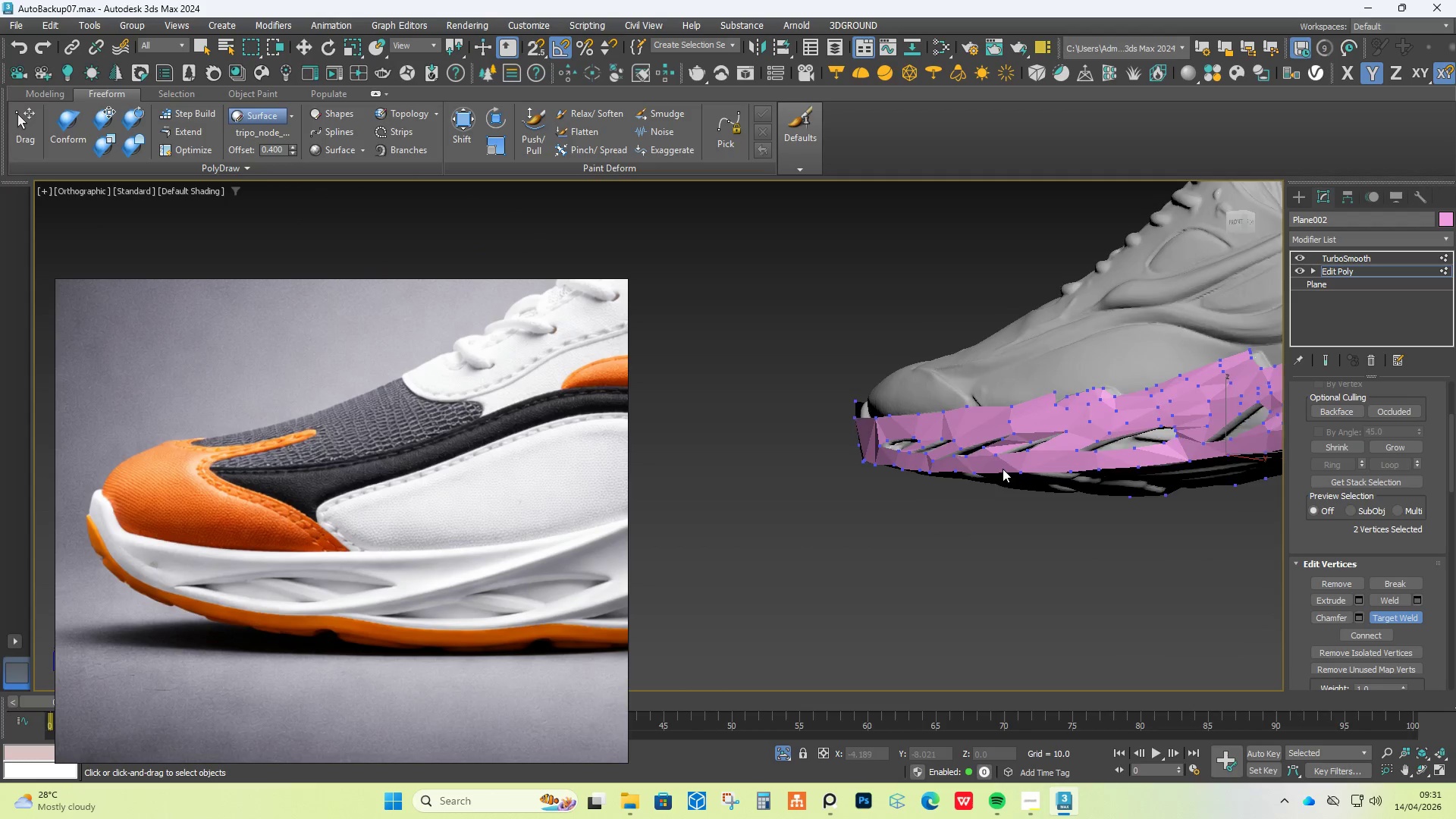 
scroll: coordinate [992, 502], scroll_direction: down, amount: 3.0
 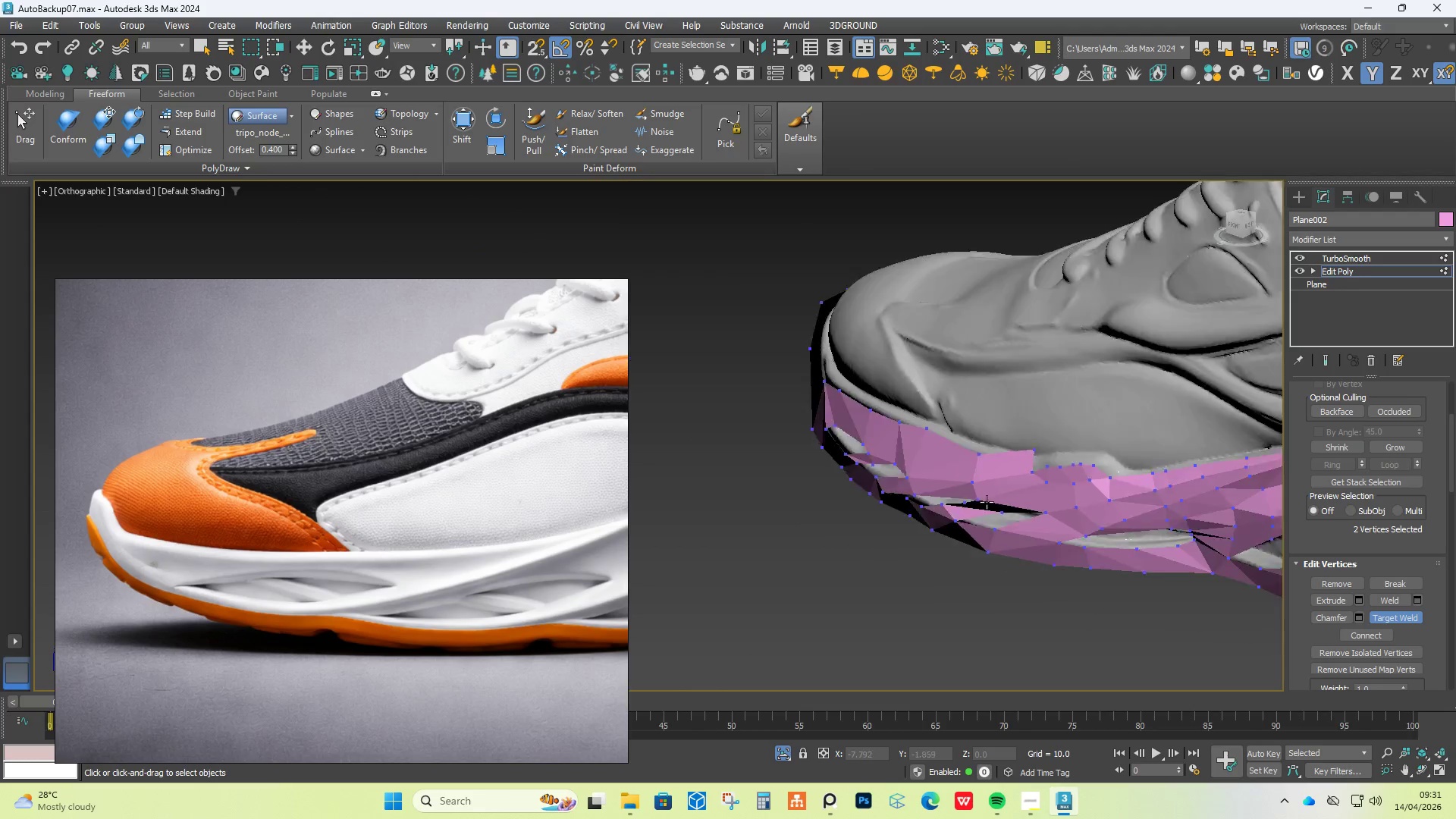 
scroll: coordinate [999, 456], scroll_direction: up, amount: 6.0
 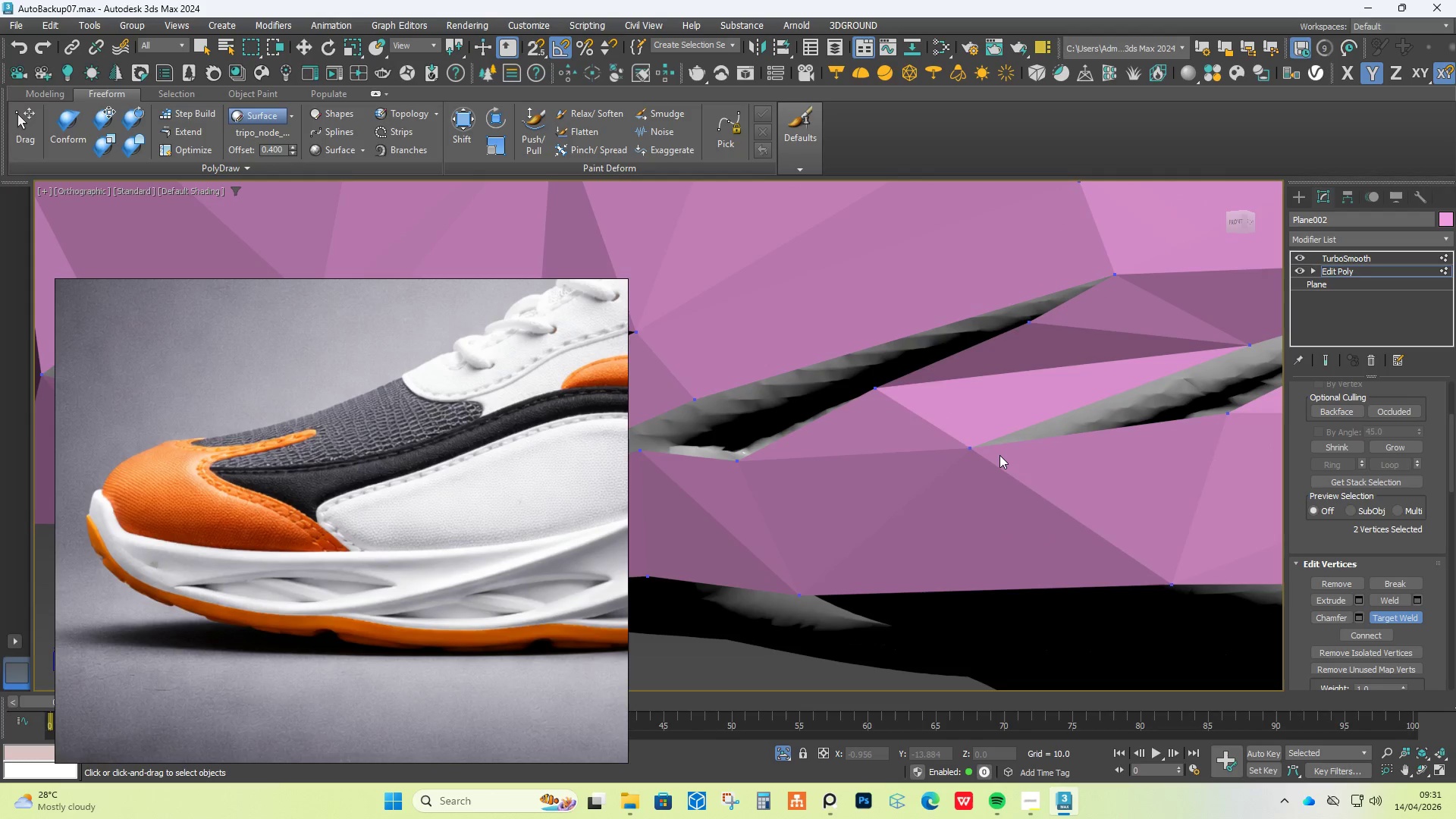 
hold_key(key=AltLeft, duration=0.36)
 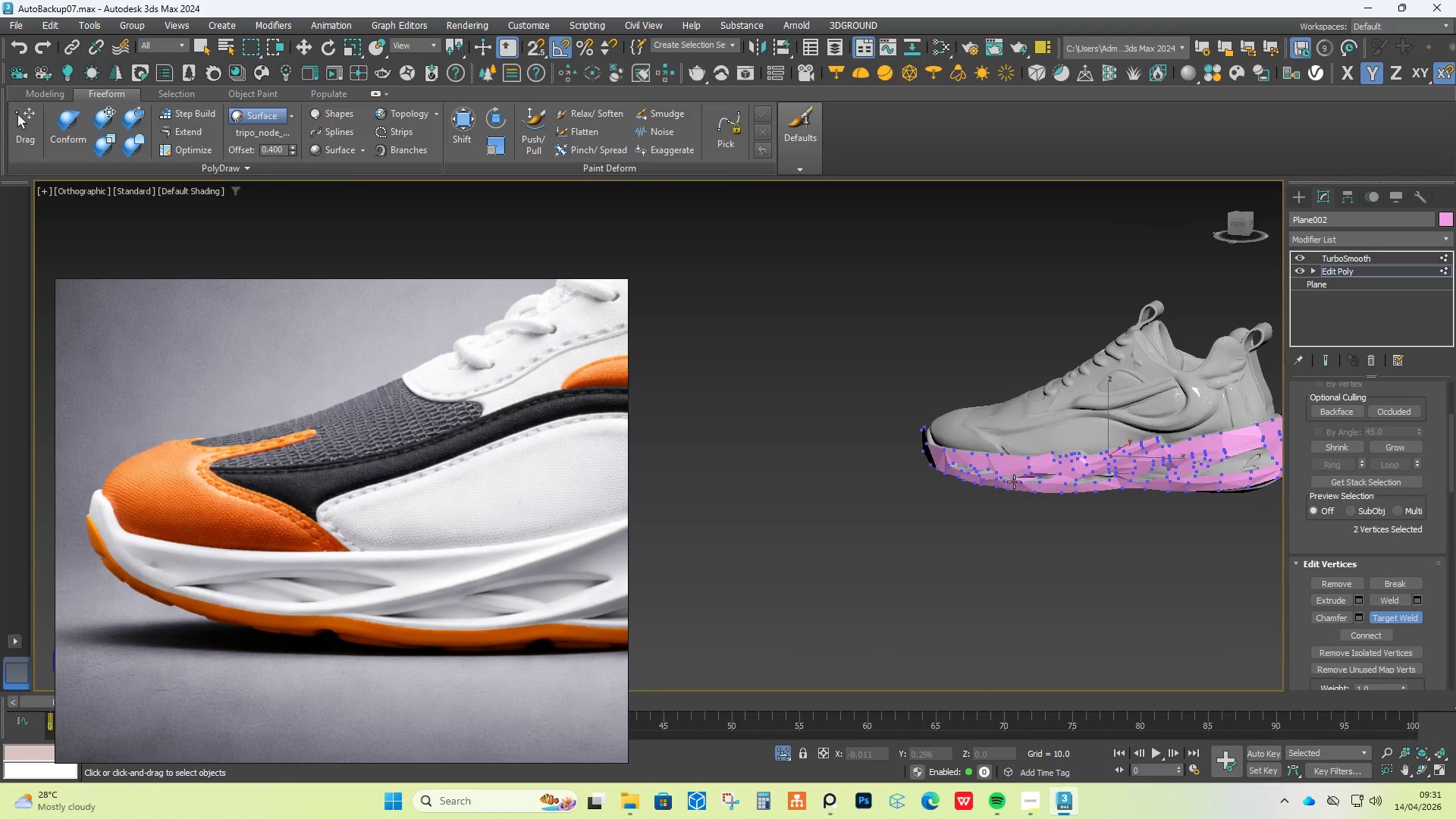 
scroll: coordinate [992, 457], scroll_direction: down, amount: 8.0
 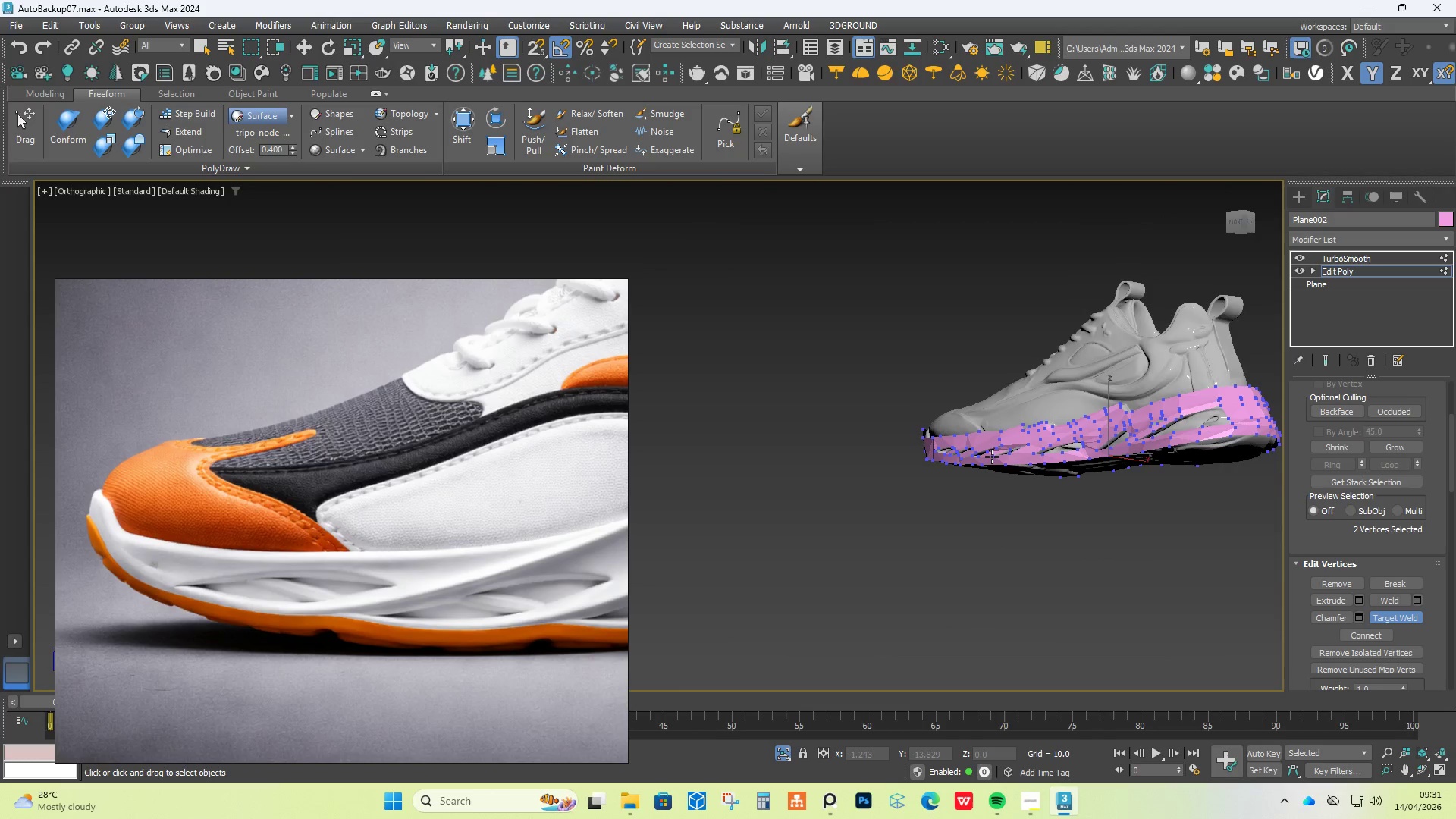 
scroll: coordinate [1012, 480], scroll_direction: up, amount: 6.0
 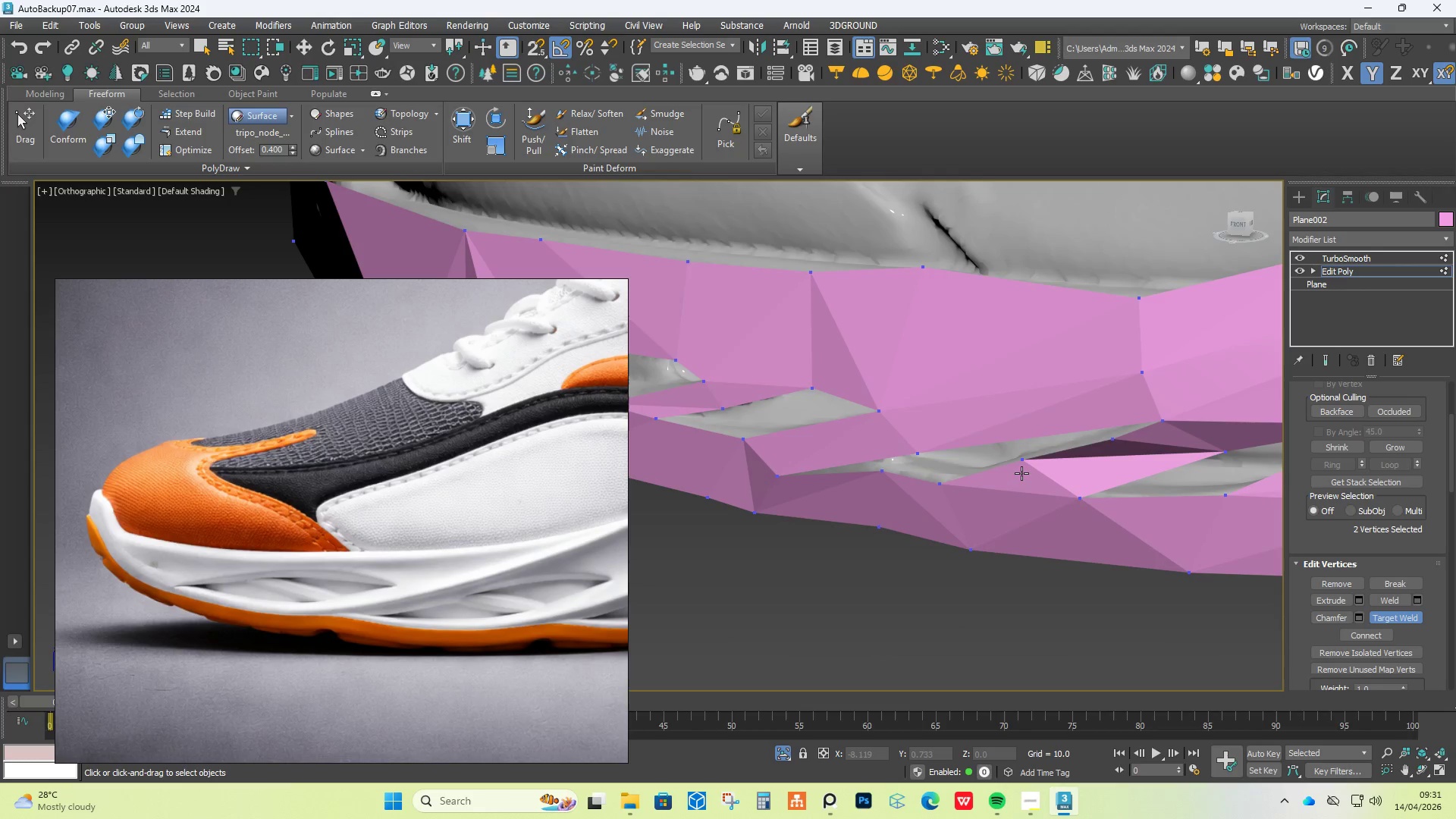 
hold_key(key=AltLeft, duration=0.38)
 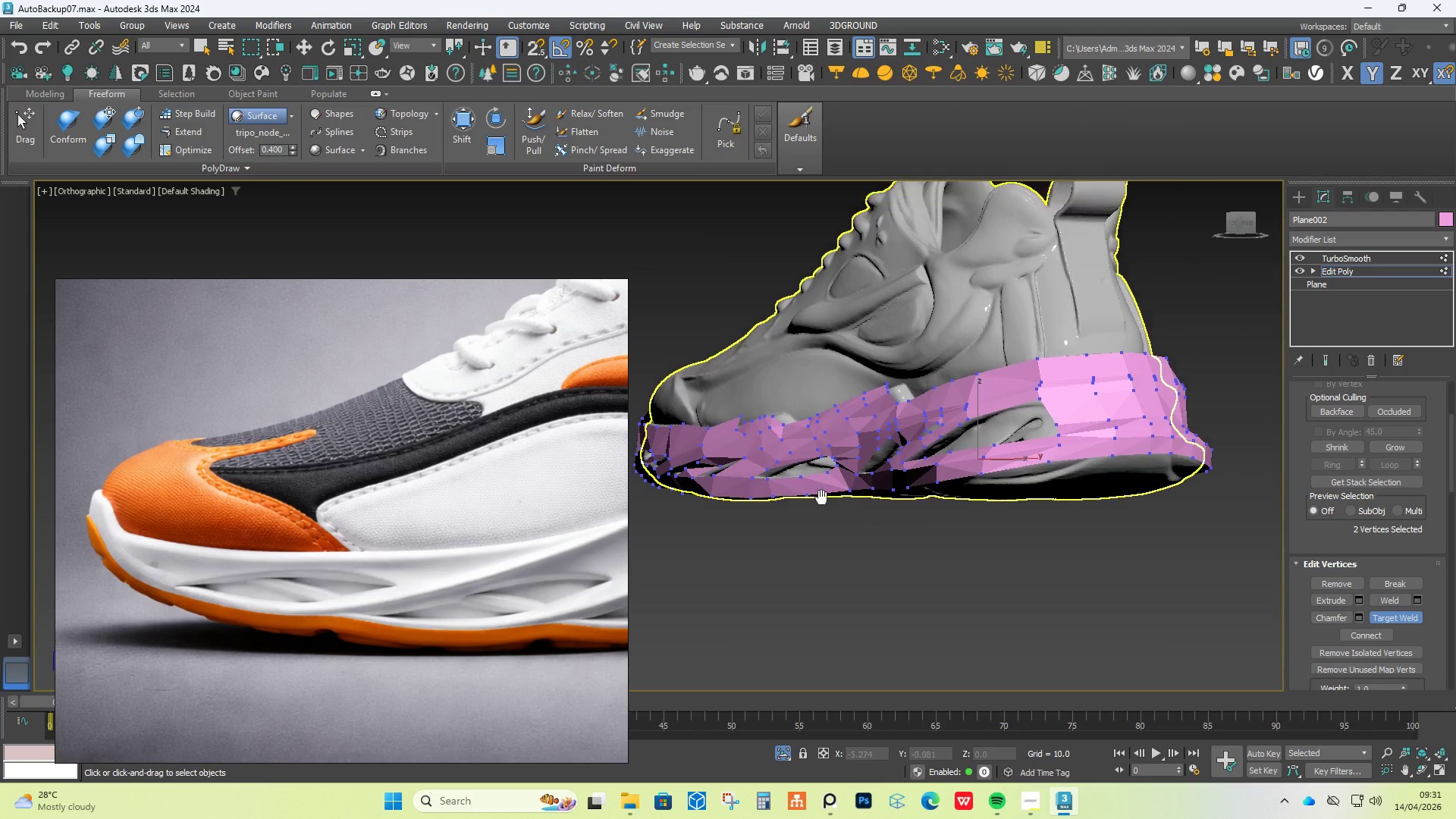 
scroll: coordinate [1022, 473], scroll_direction: down, amount: 4.0
 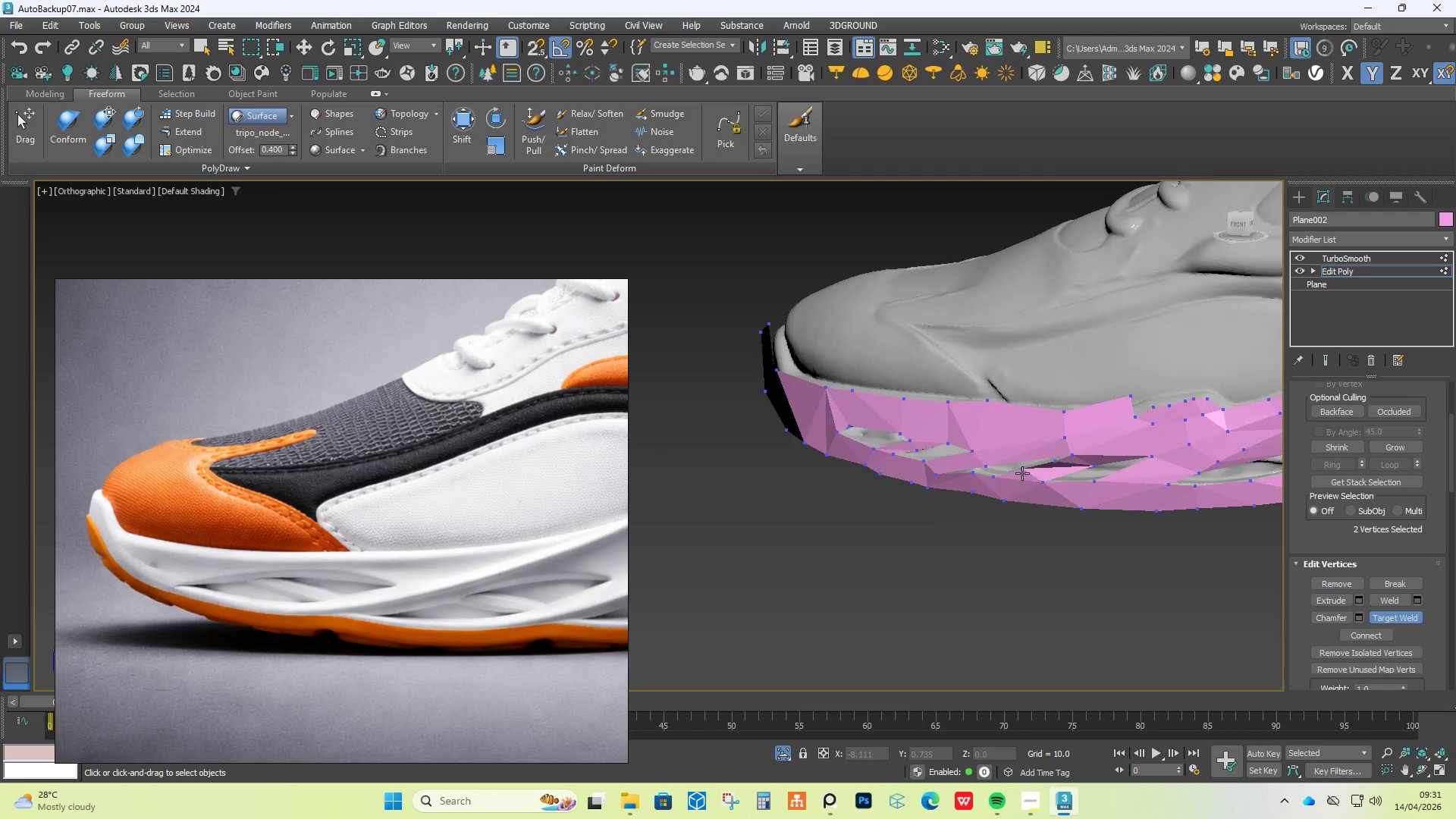 
hold_key(key=AltLeft, duration=1.44)
 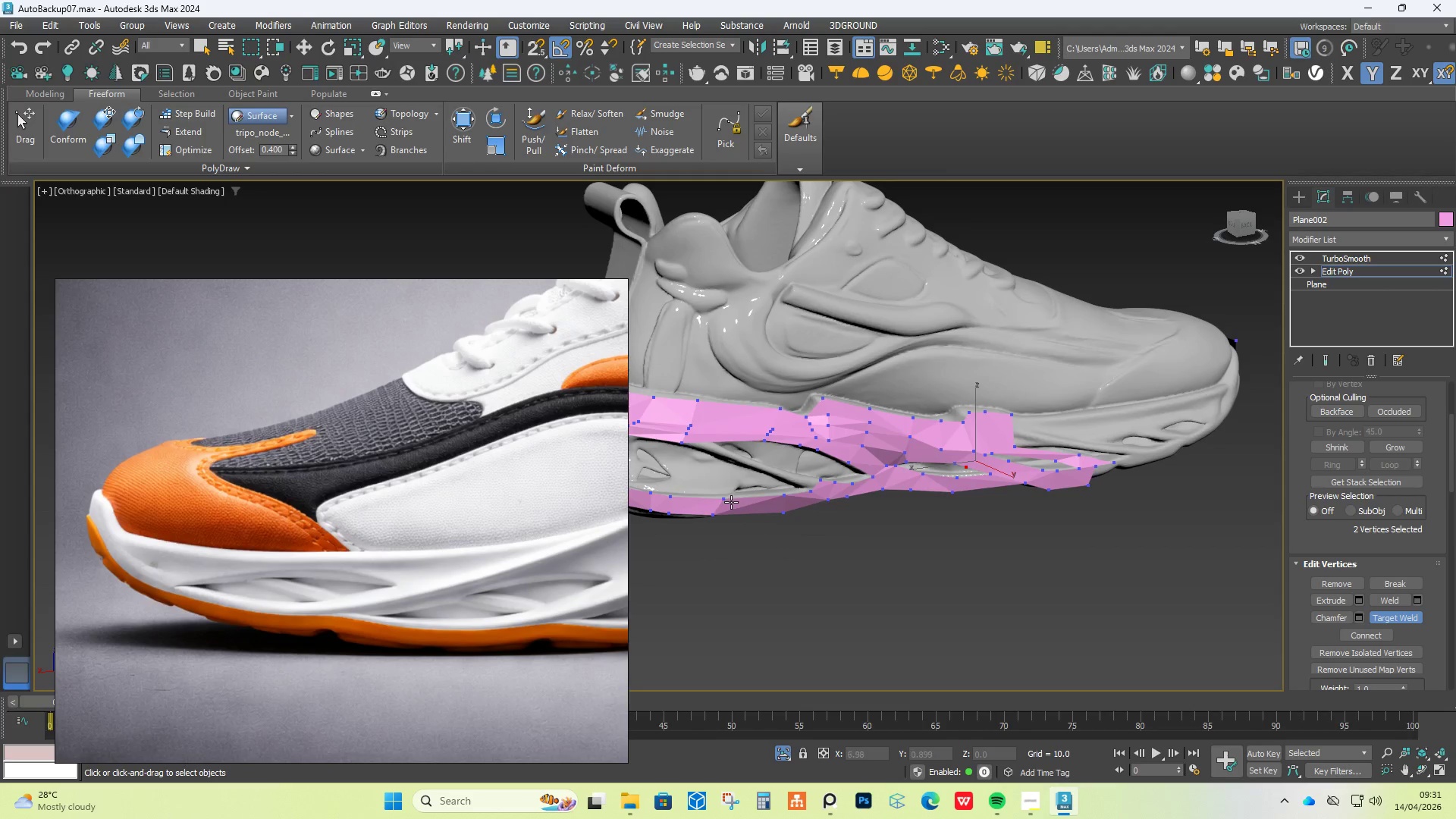 
hold_key(key=AltLeft, duration=0.41)
 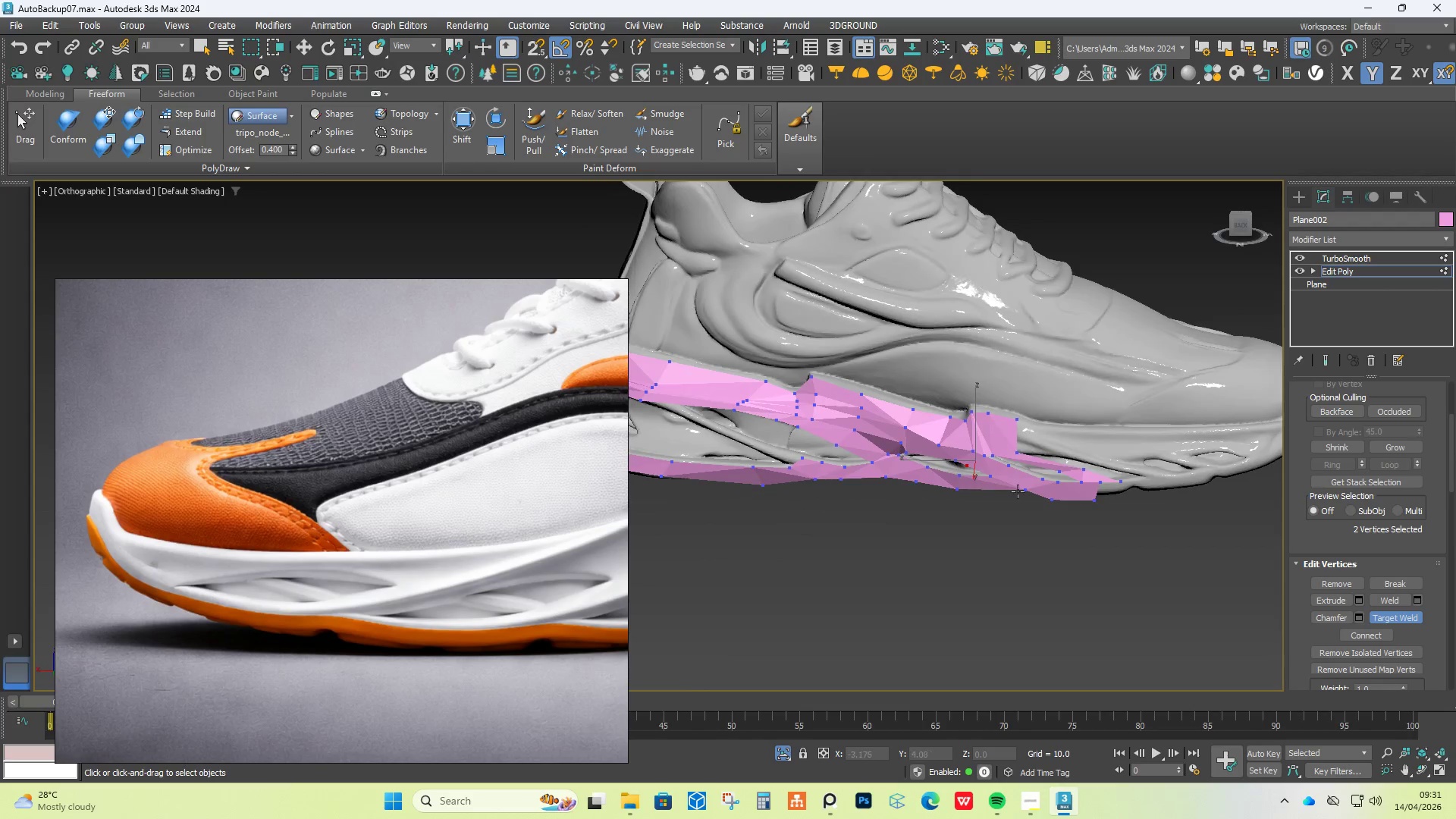 
hold_key(key=AltLeft, duration=0.36)
 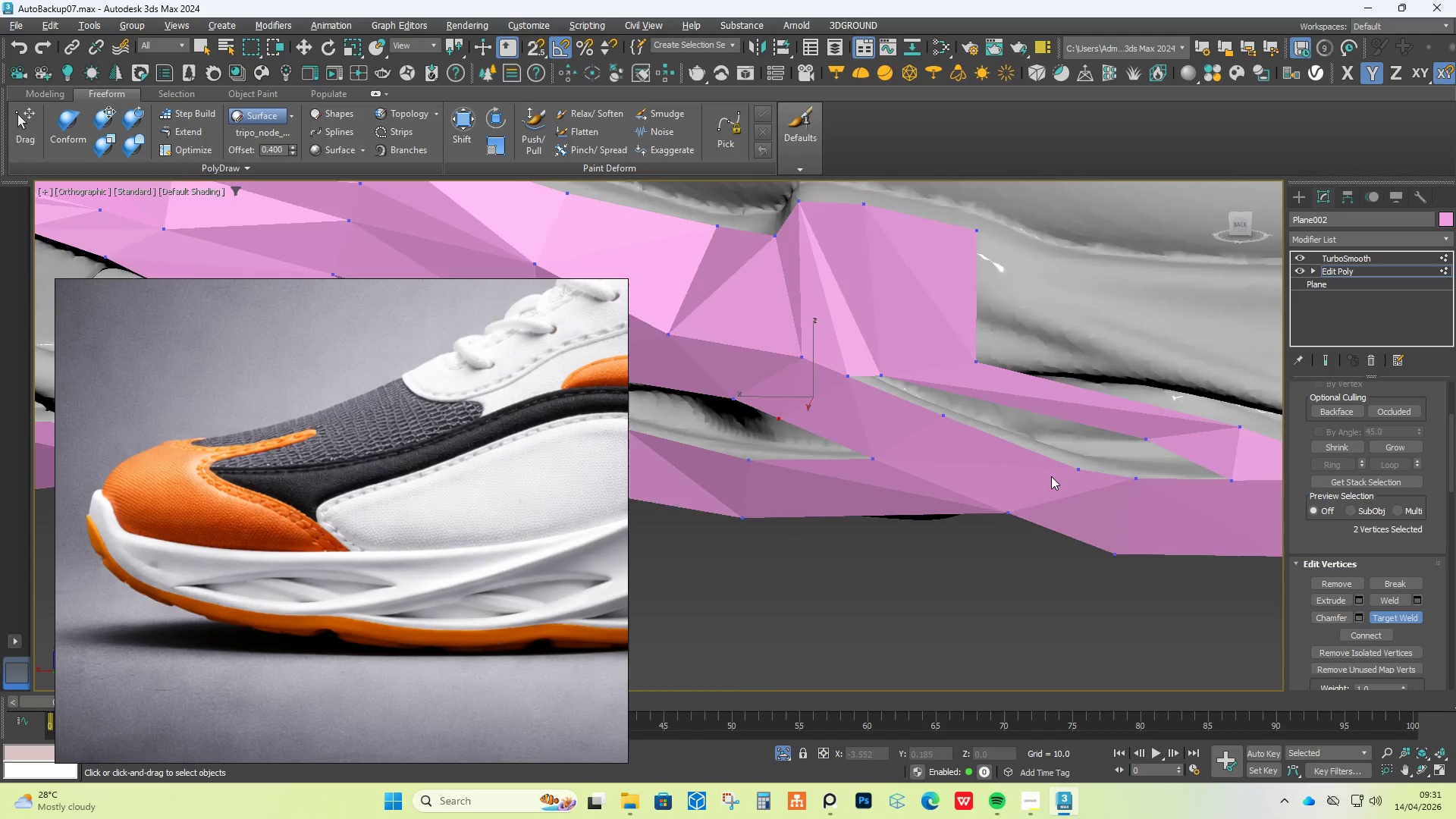 
scroll: coordinate [1030, 482], scroll_direction: up, amount: 4.0
 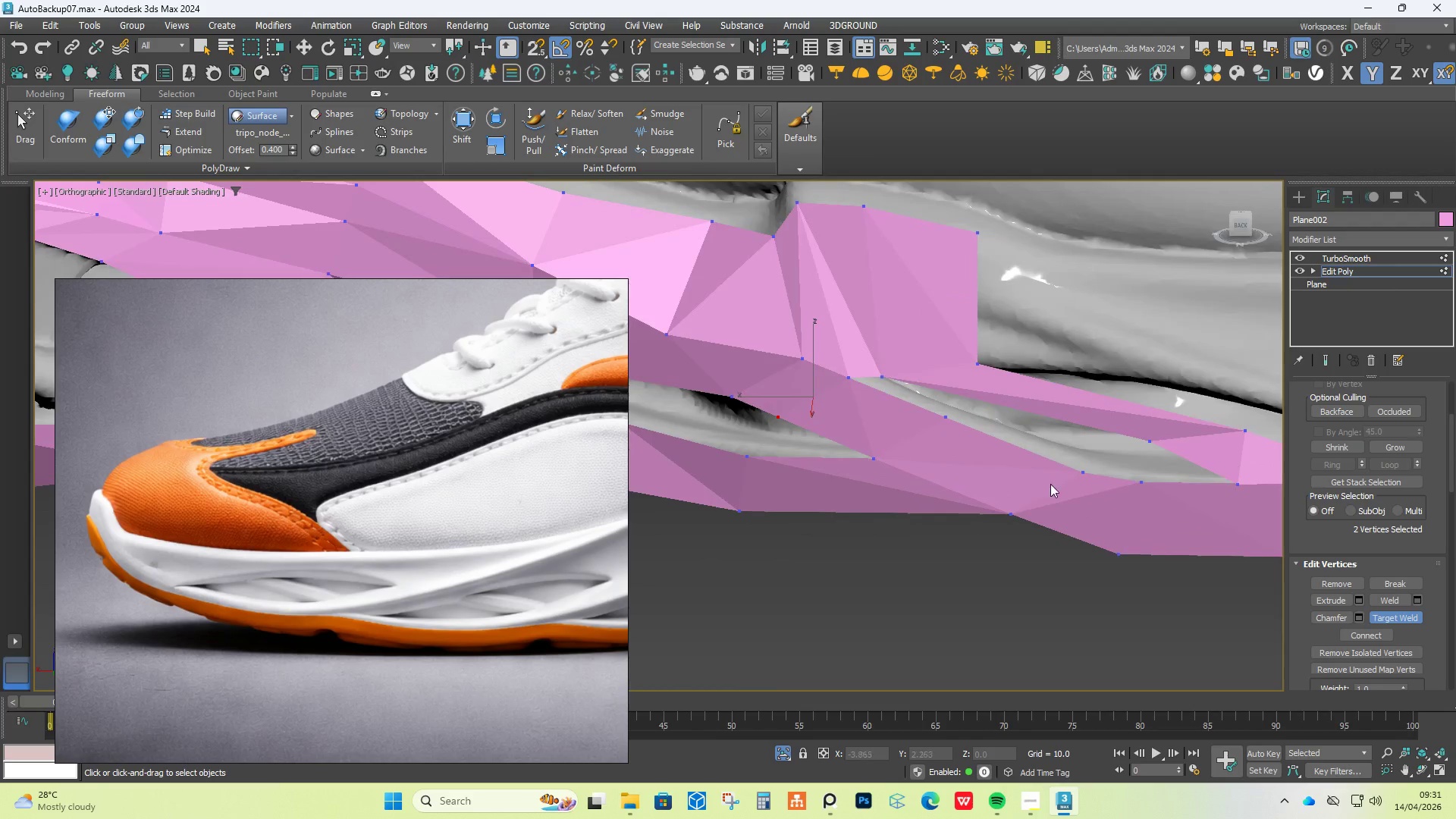 
scroll: coordinate [1051, 476], scroll_direction: down, amount: 2.0
 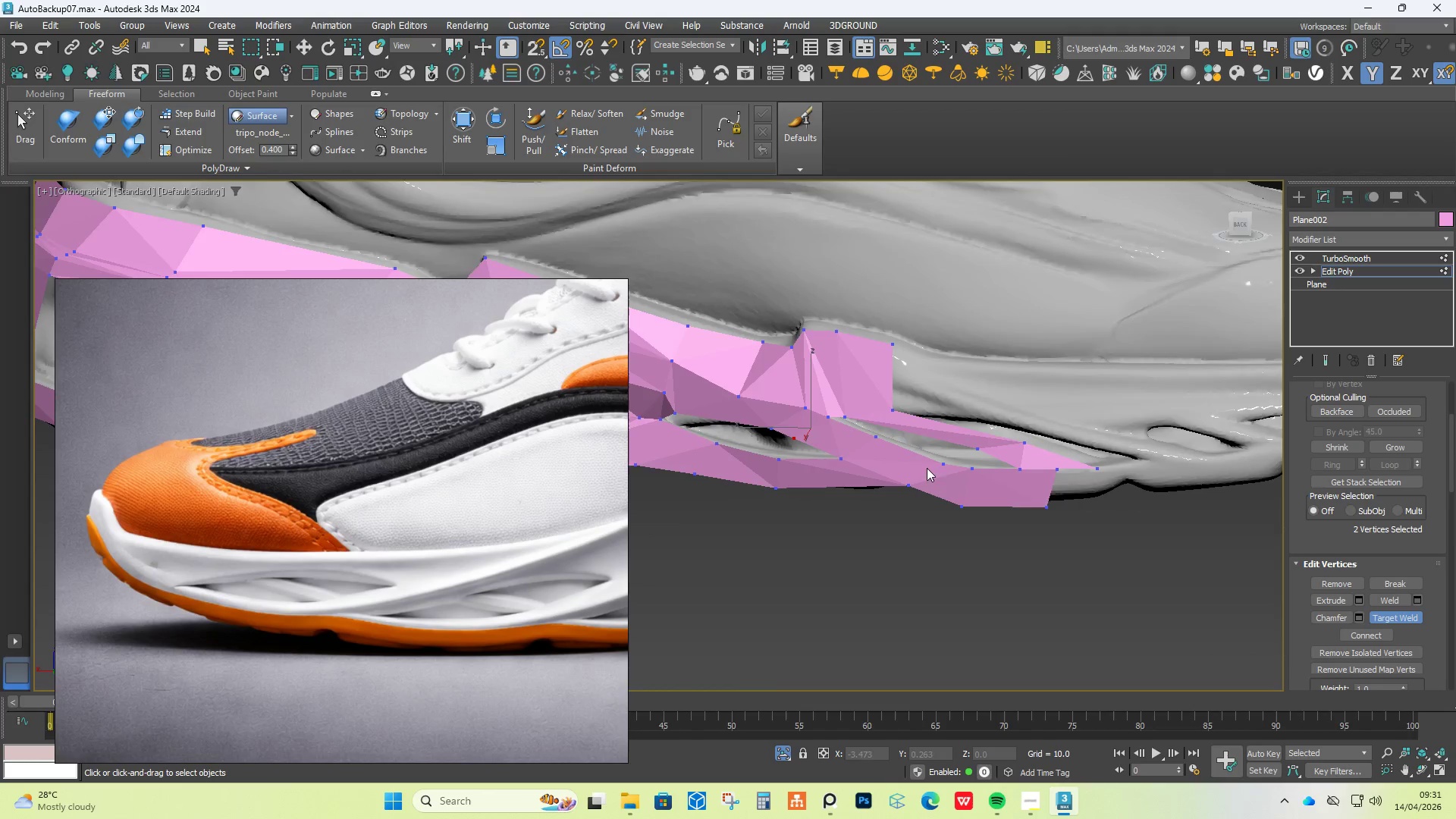 
scroll: coordinate [1069, 478], scroll_direction: up, amount: 4.0
 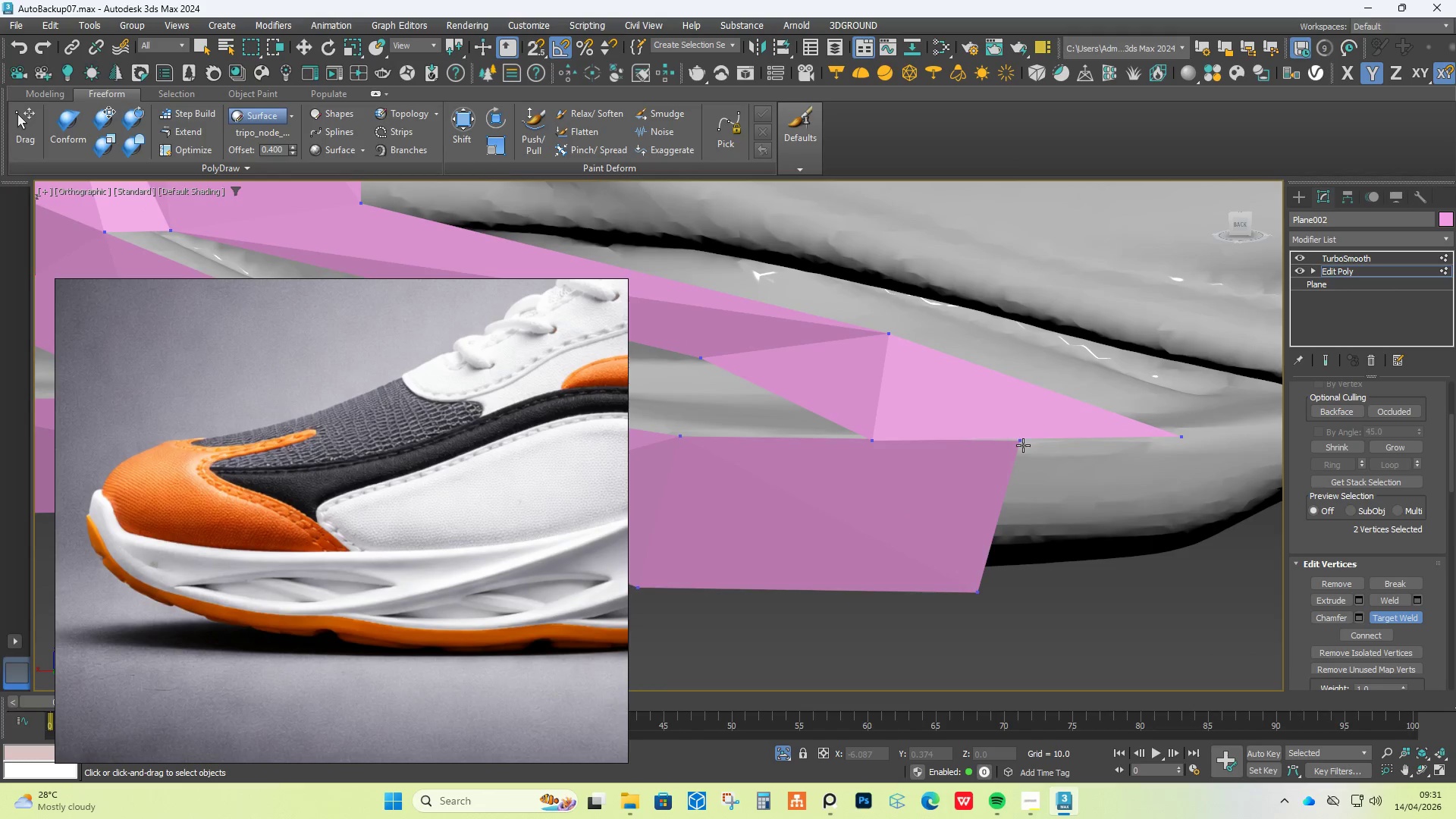 
left_click([1022, 444])
 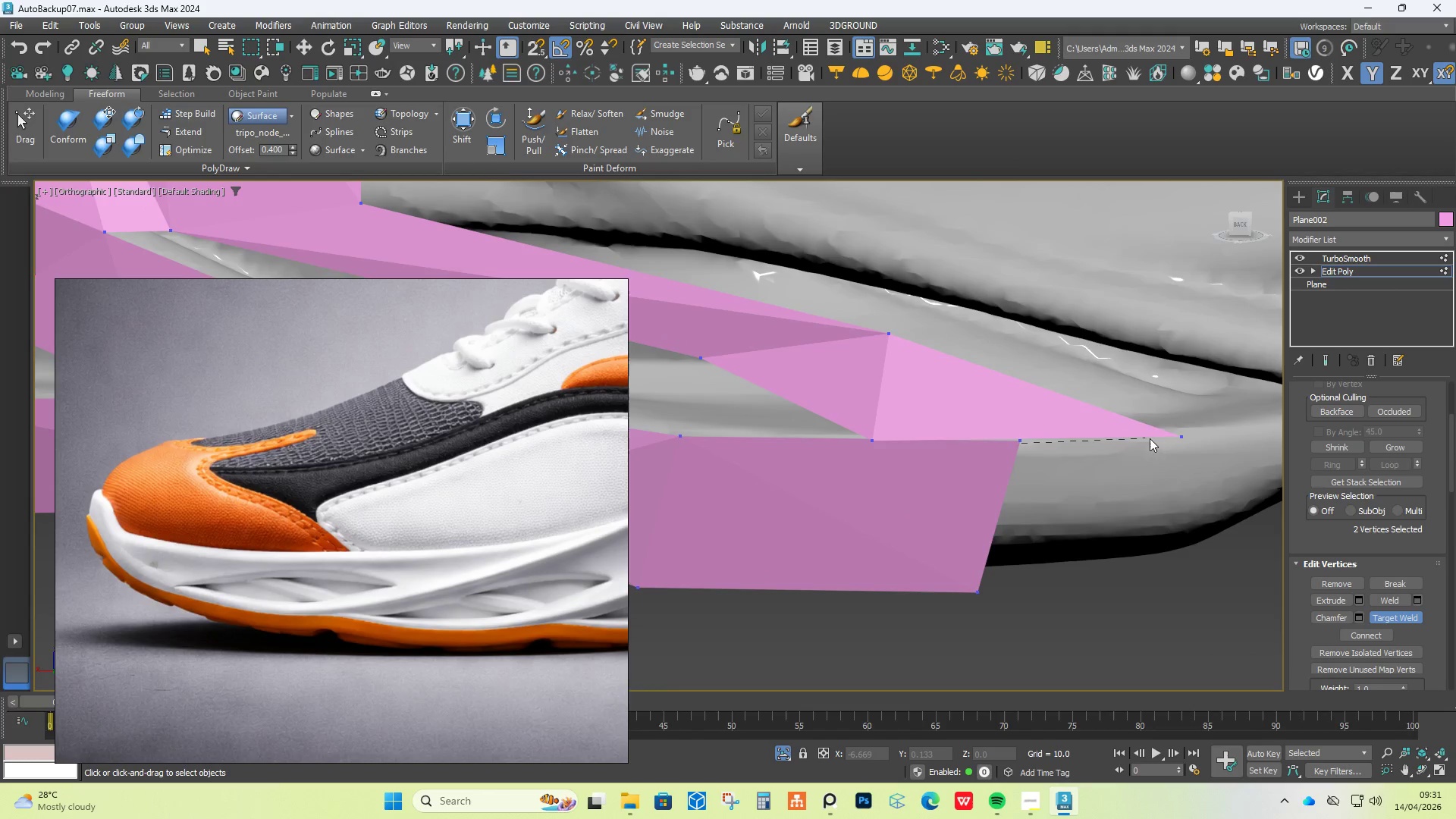 
left_click([1167, 430])
 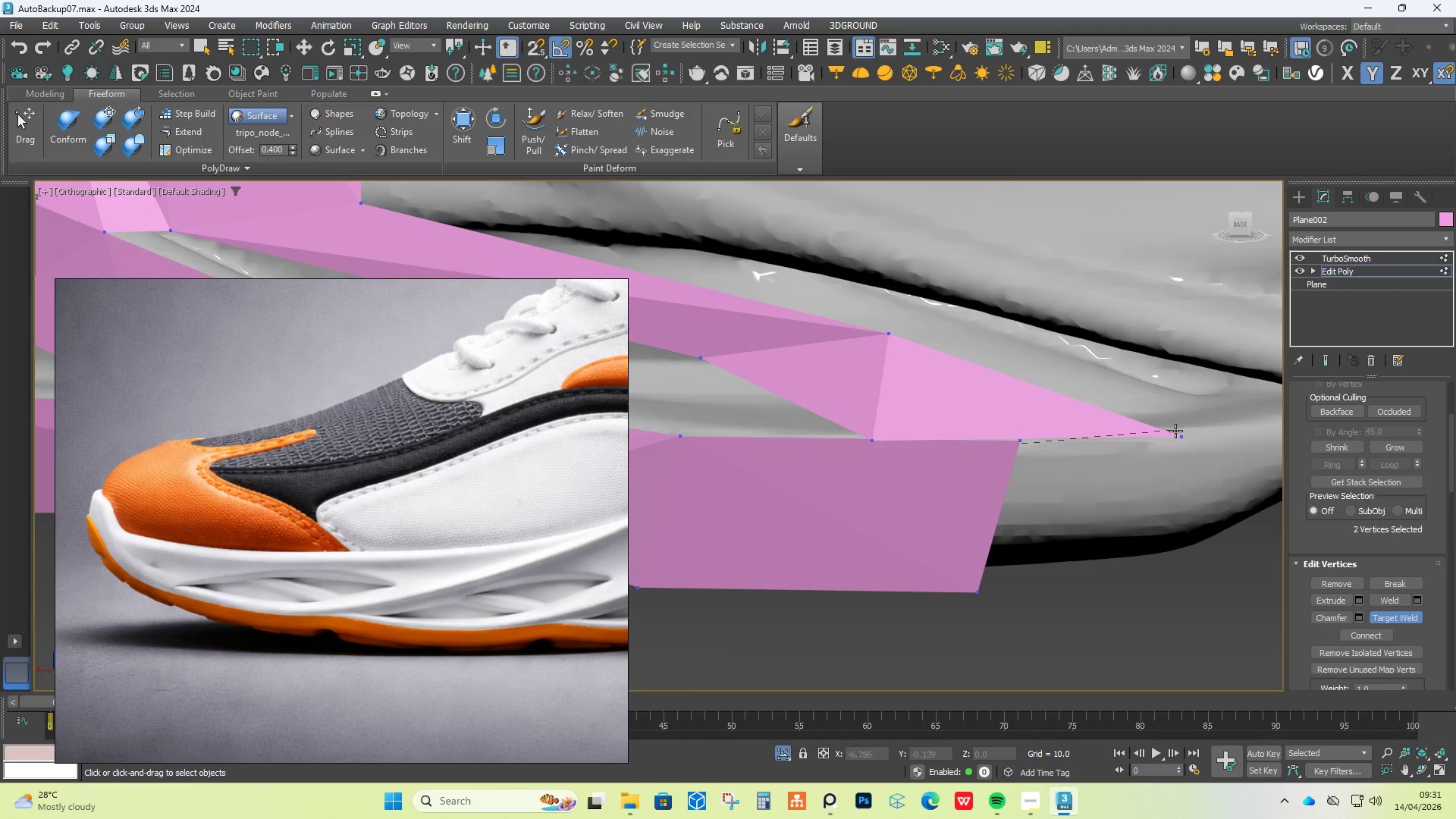 
left_click([1183, 435])
 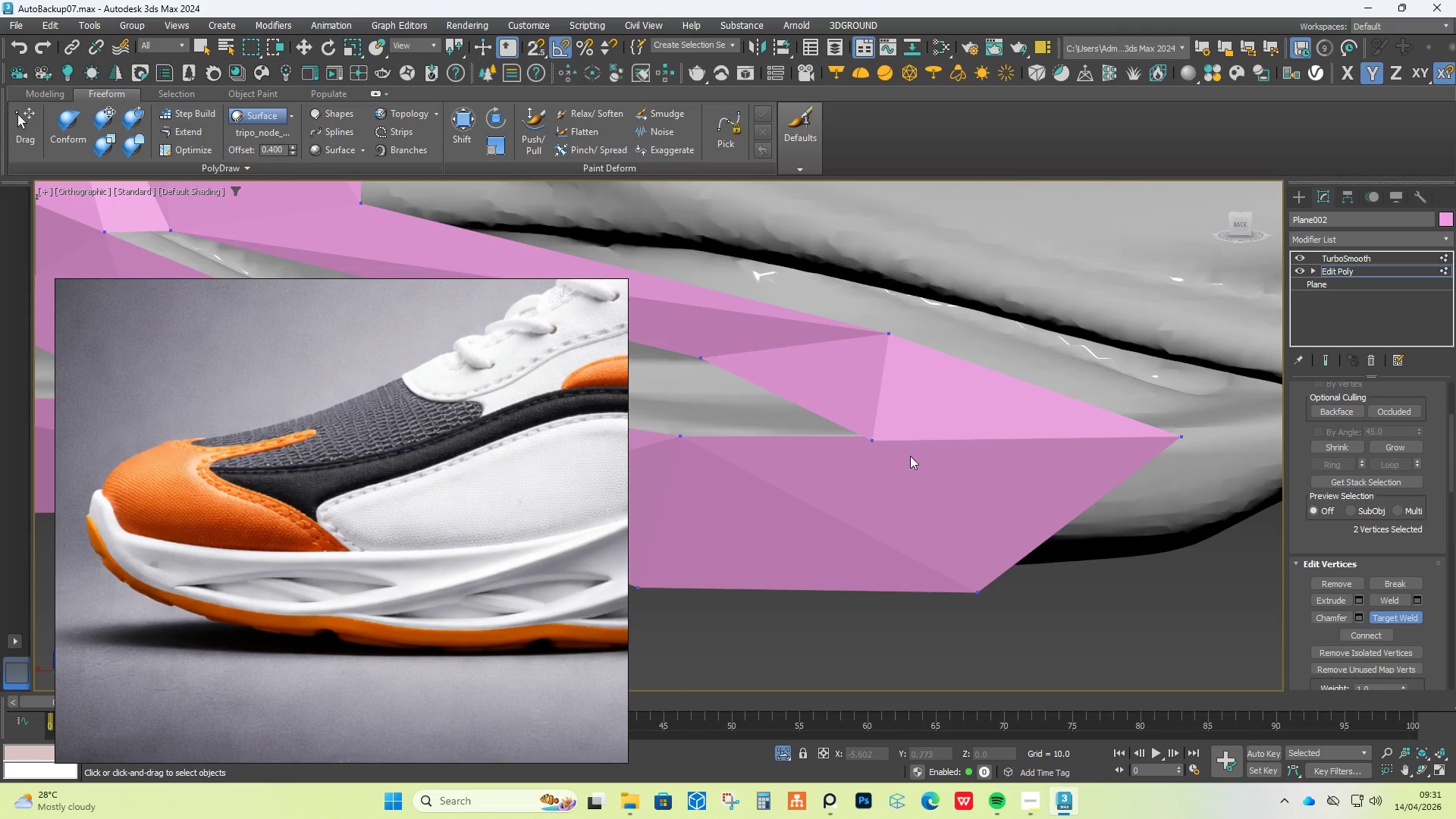 
scroll: coordinate [866, 447], scroll_direction: up, amount: 3.0
 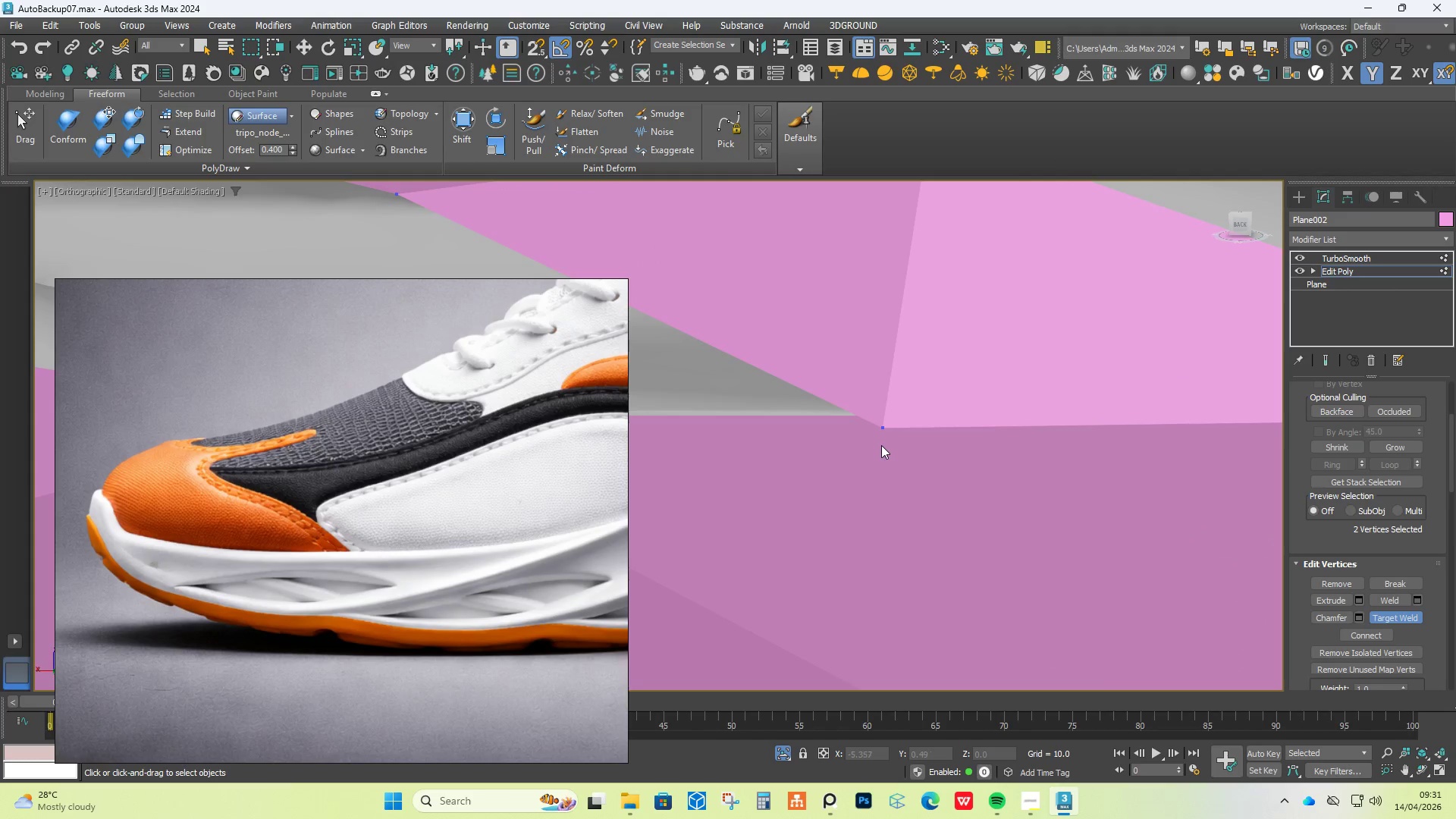 
key(Alt+1)
 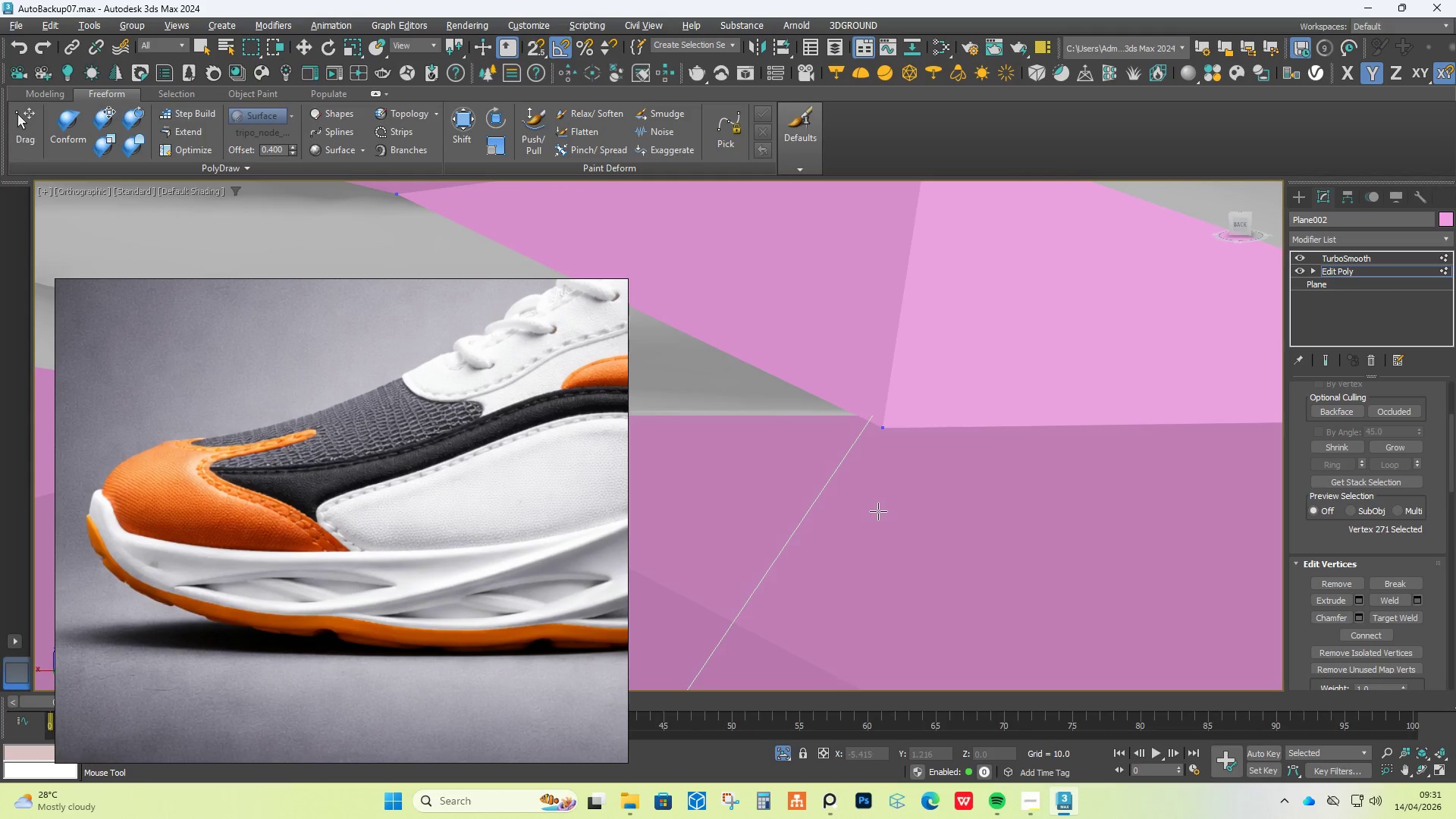 
left_click([881, 513])
 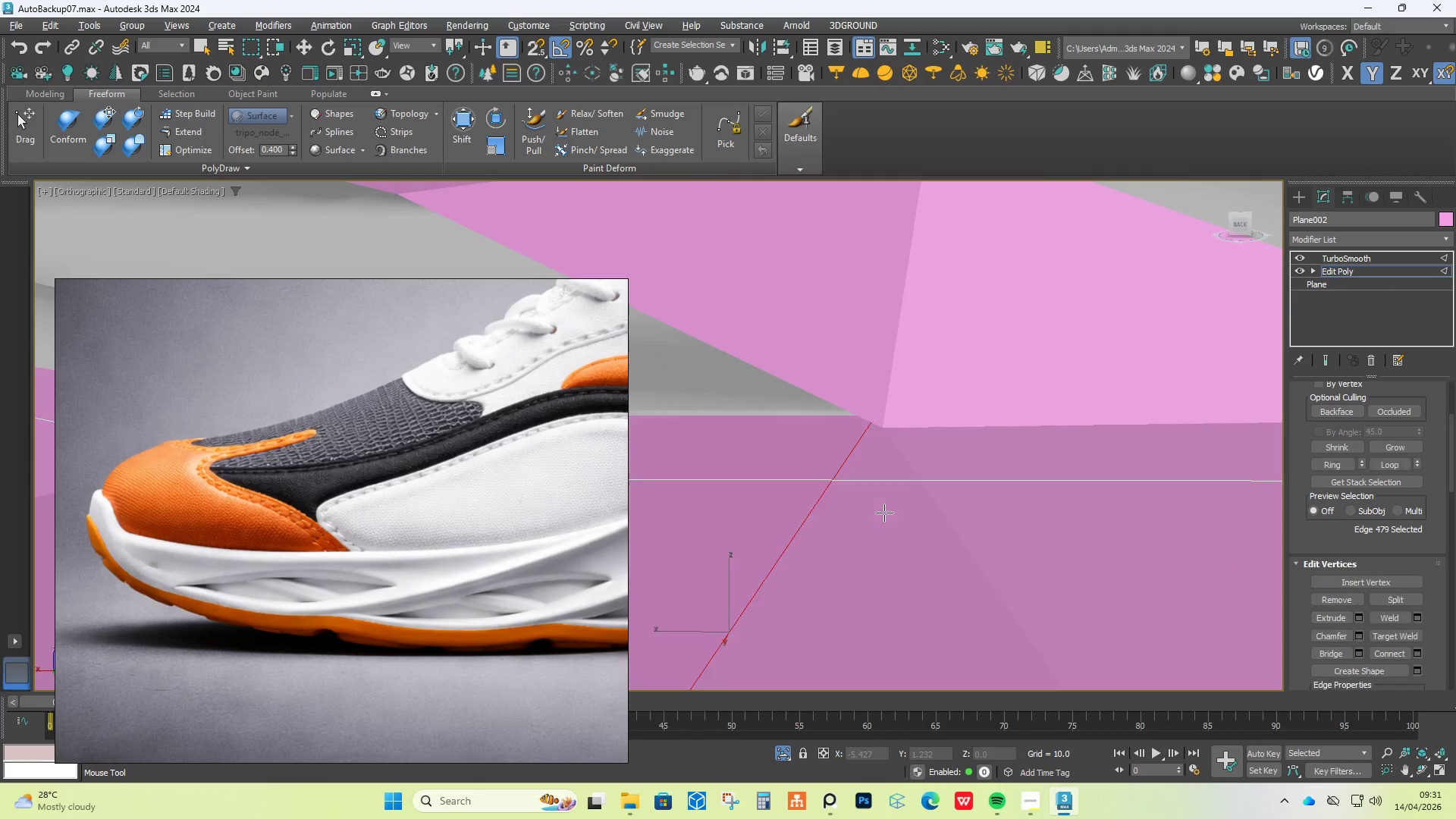 
right_click([899, 501])
 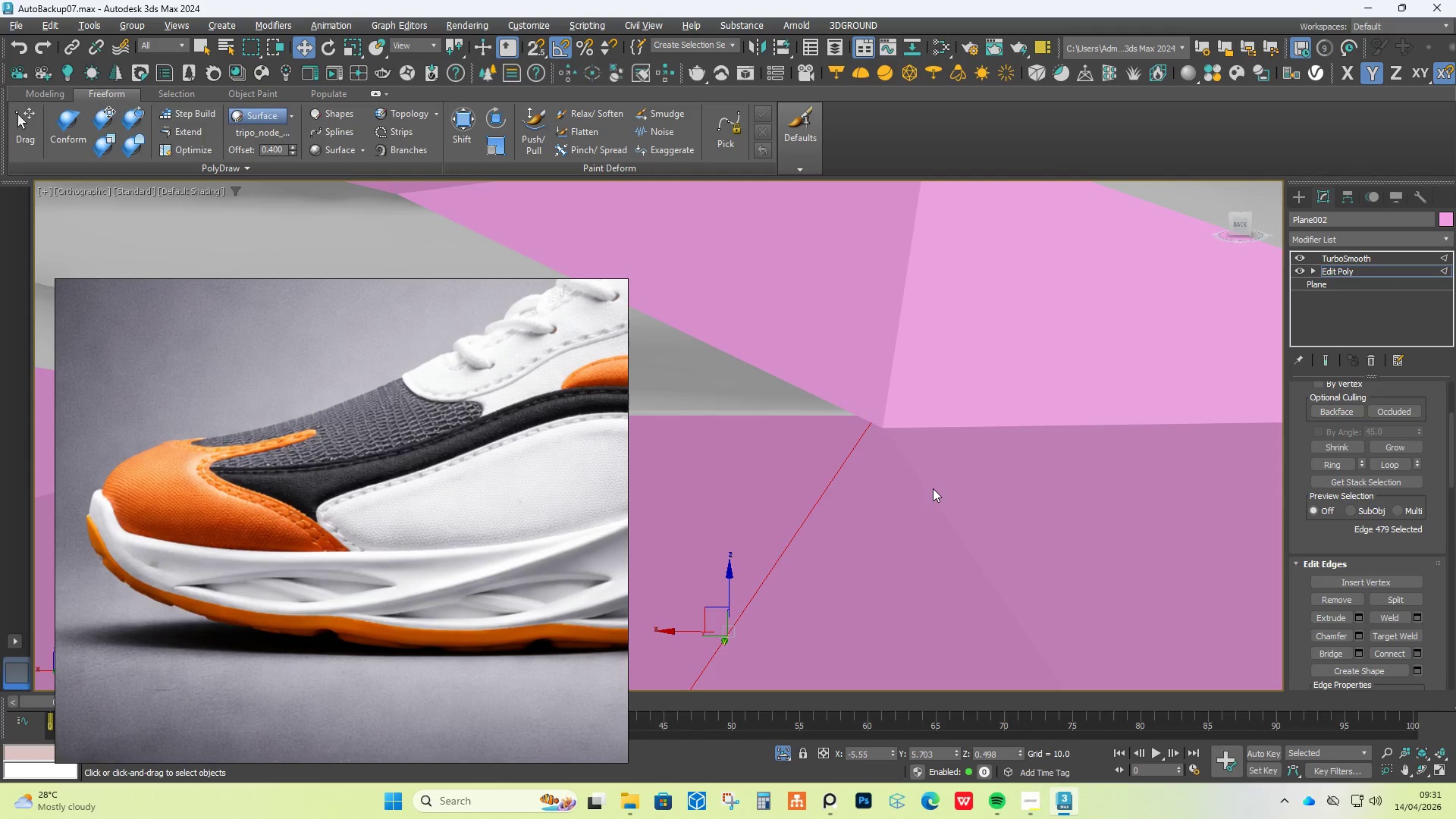 
key(1)
 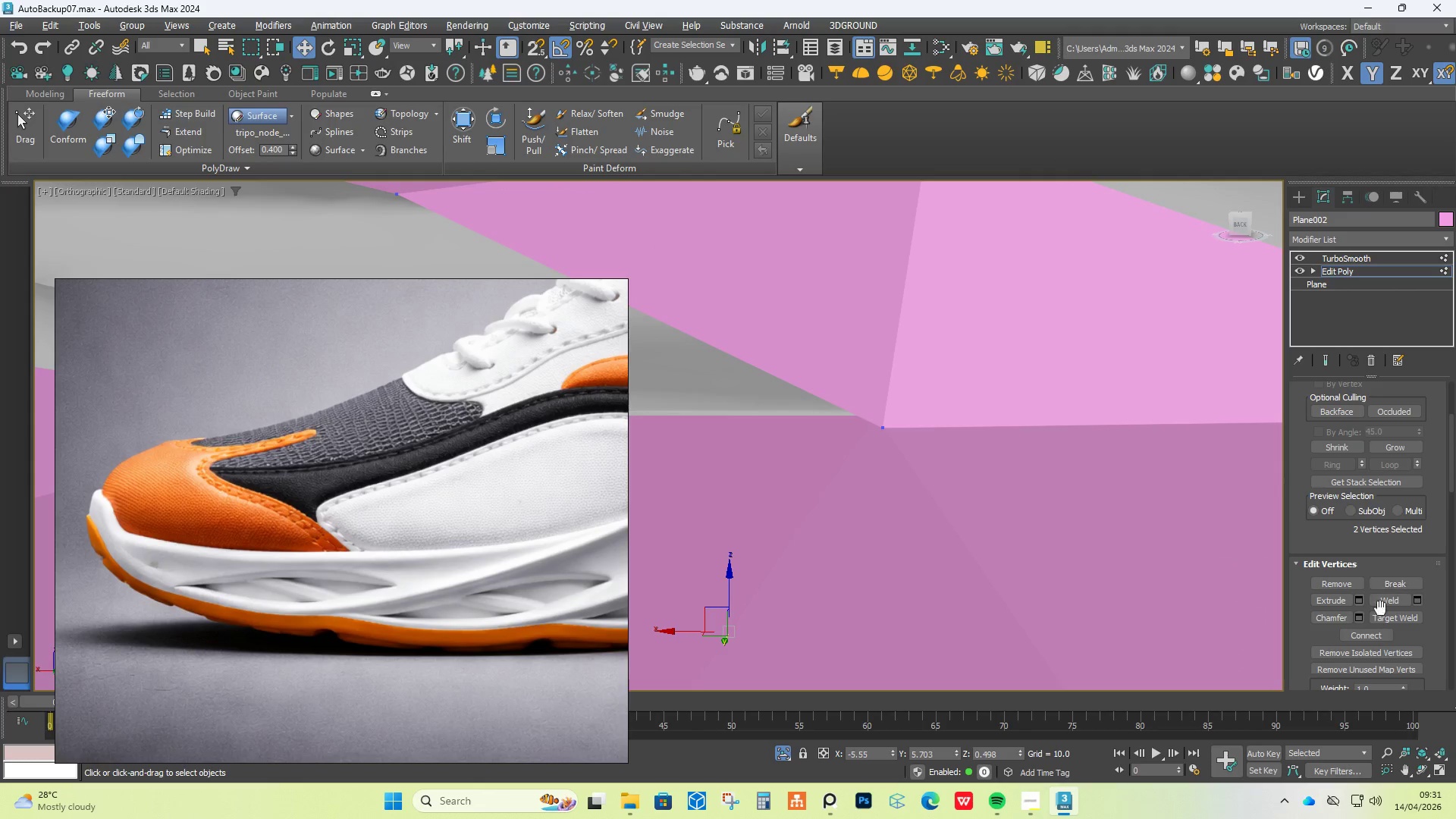 
left_click([1387, 620])
 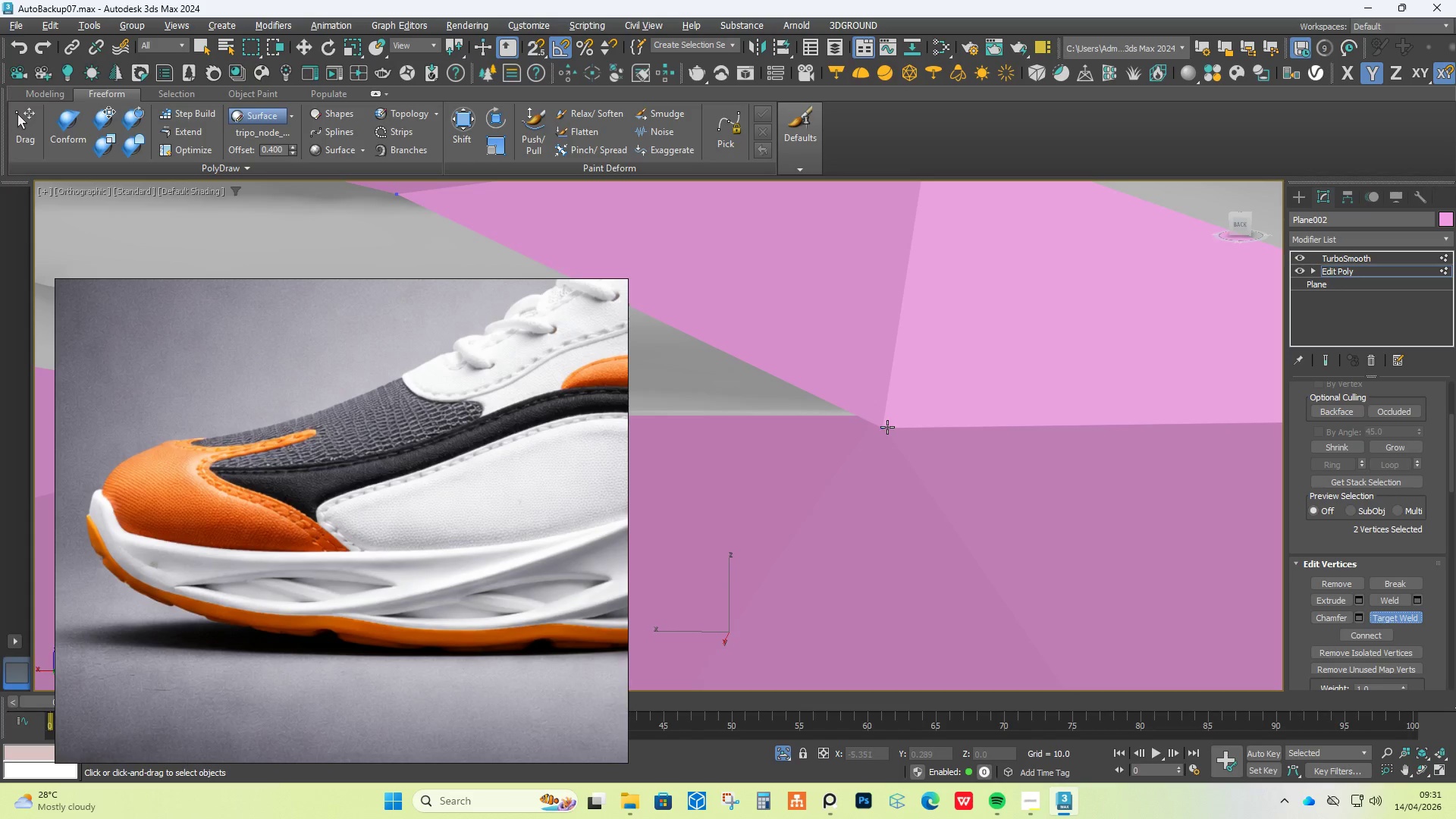 
double_click([868, 409])
 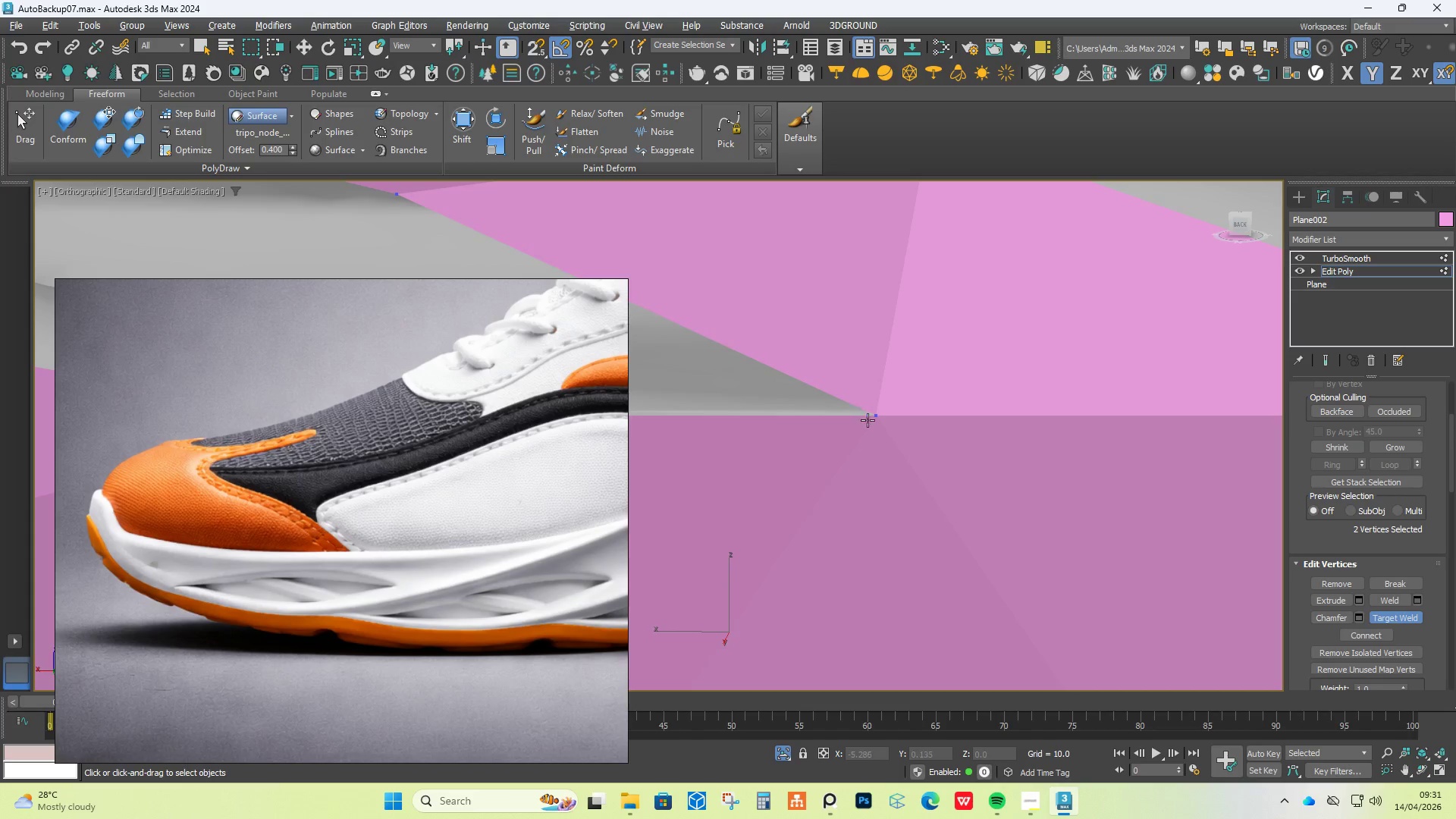 
scroll: coordinate [868, 427], scroll_direction: down, amount: 7.0
 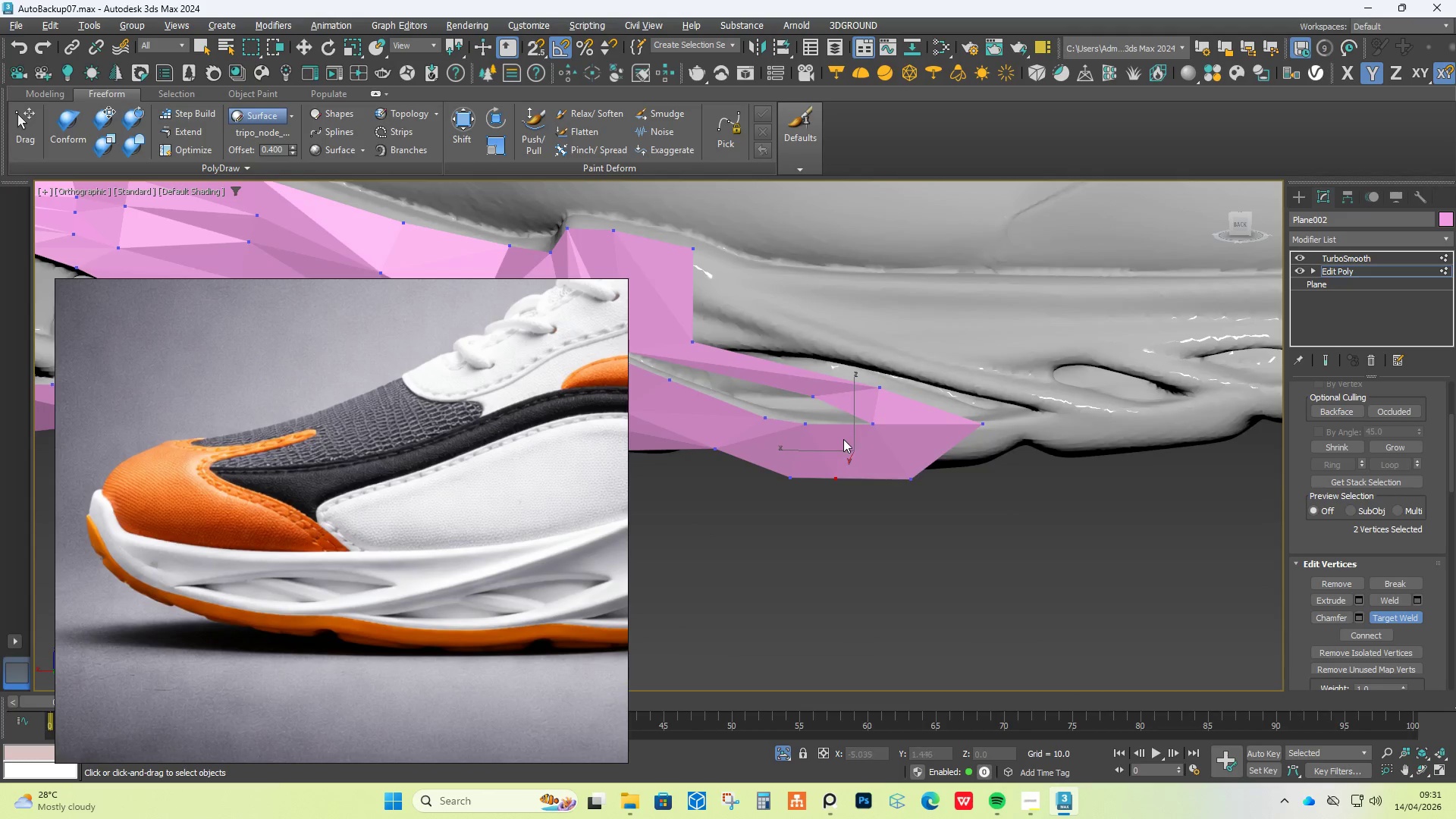 
right_click([866, 454])
 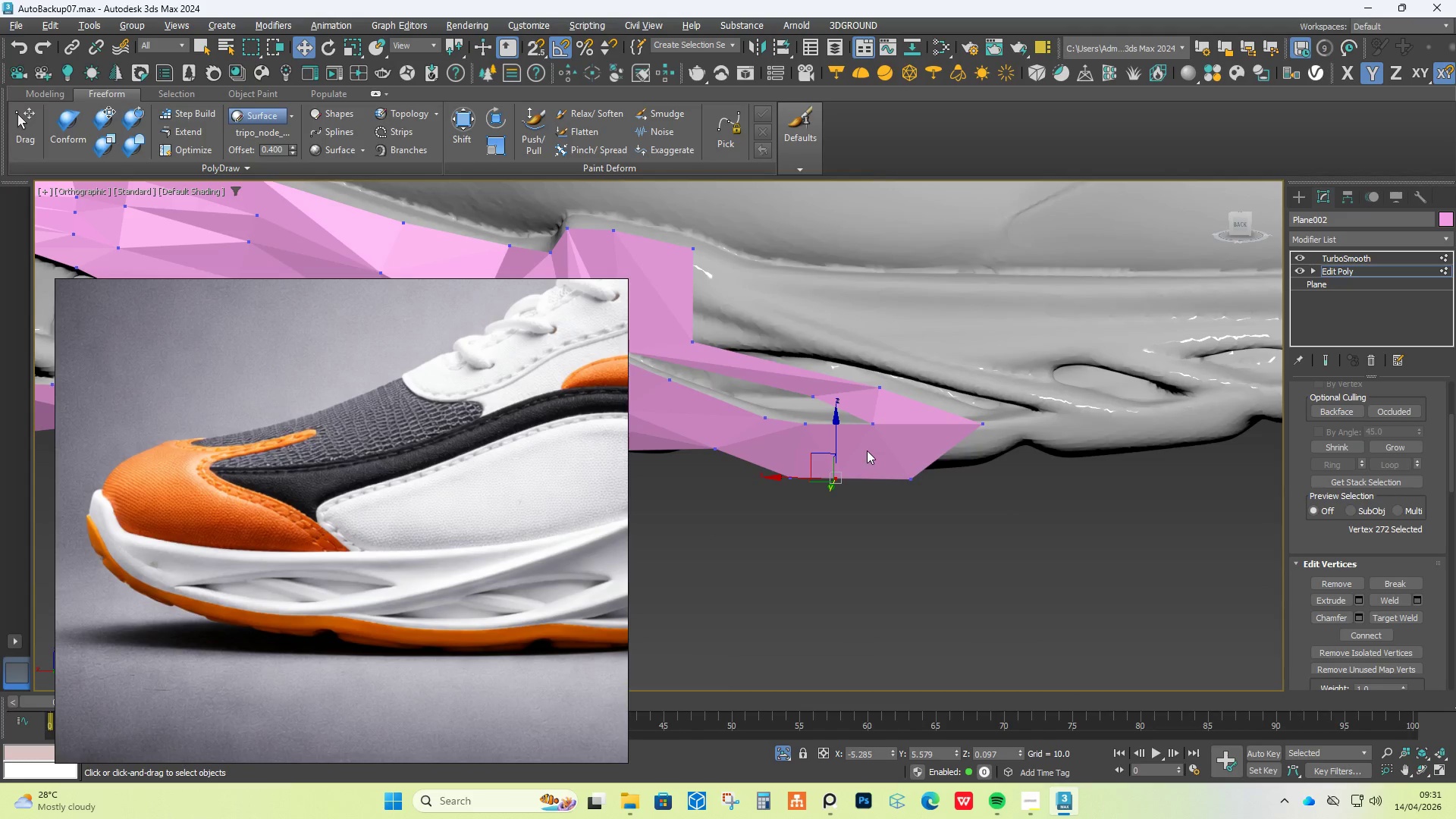 
key(F4)
 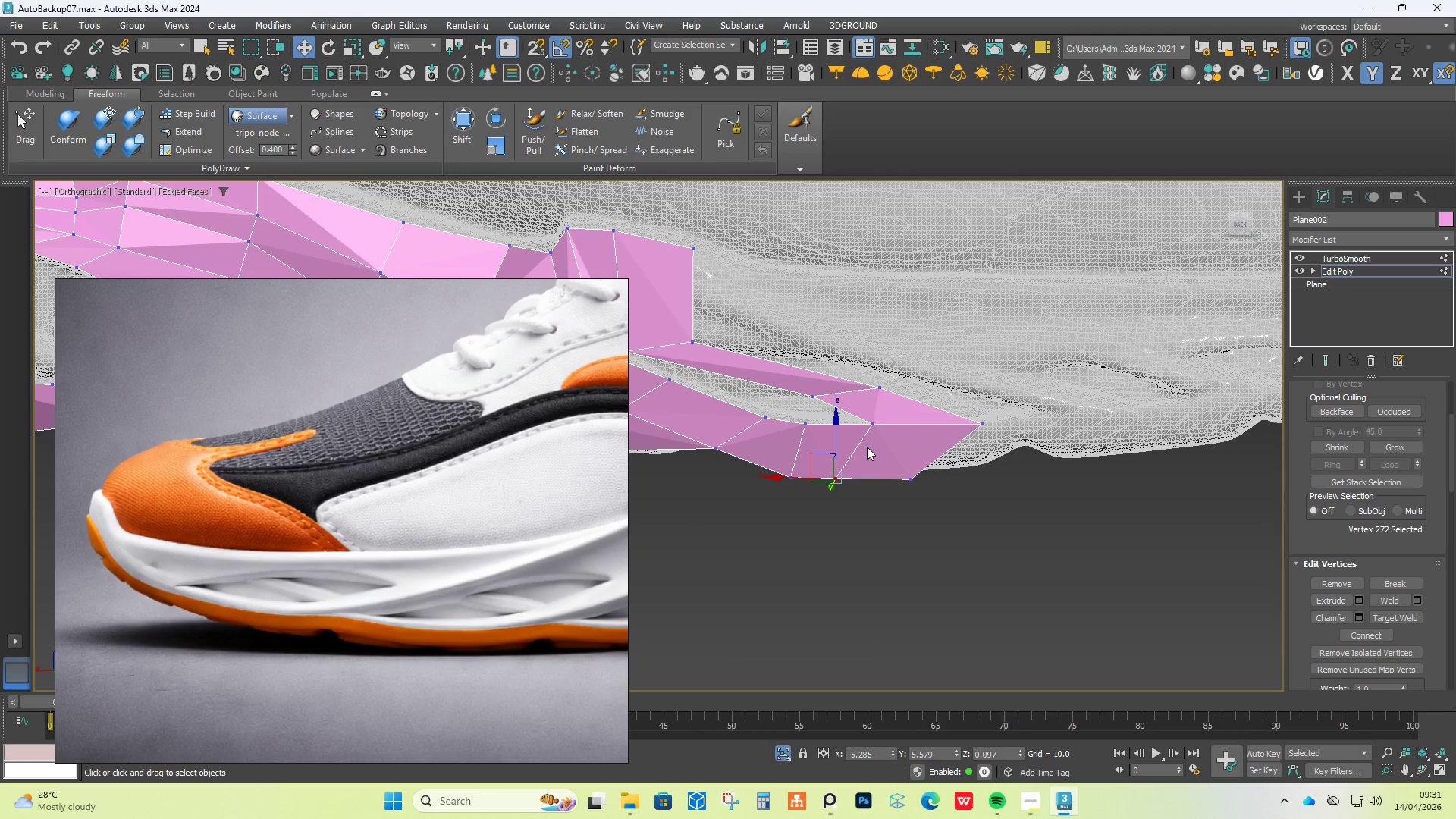 
key(F4)
 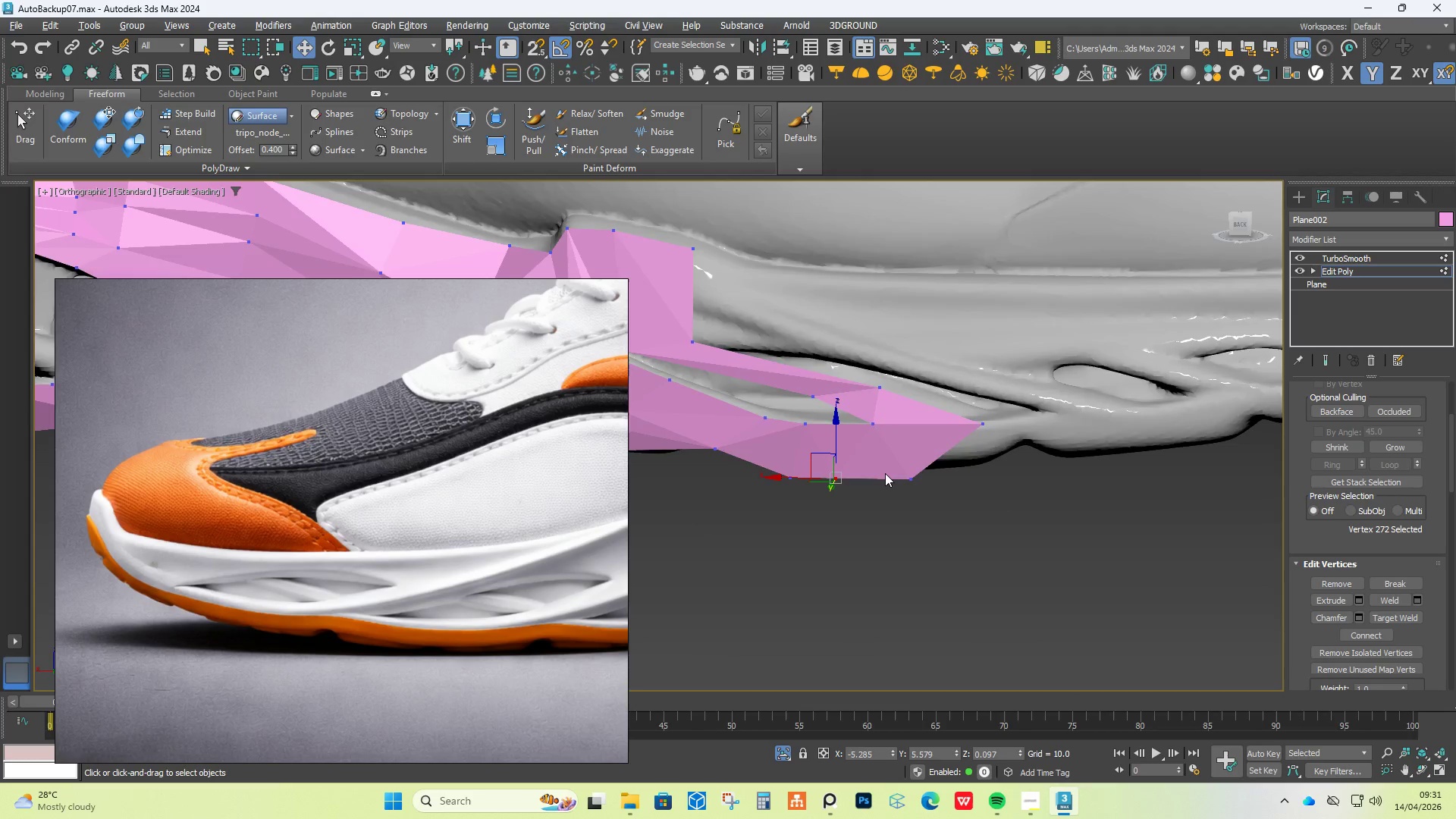 
scroll: coordinate [1016, 472], scroll_direction: down, amount: 5.0
 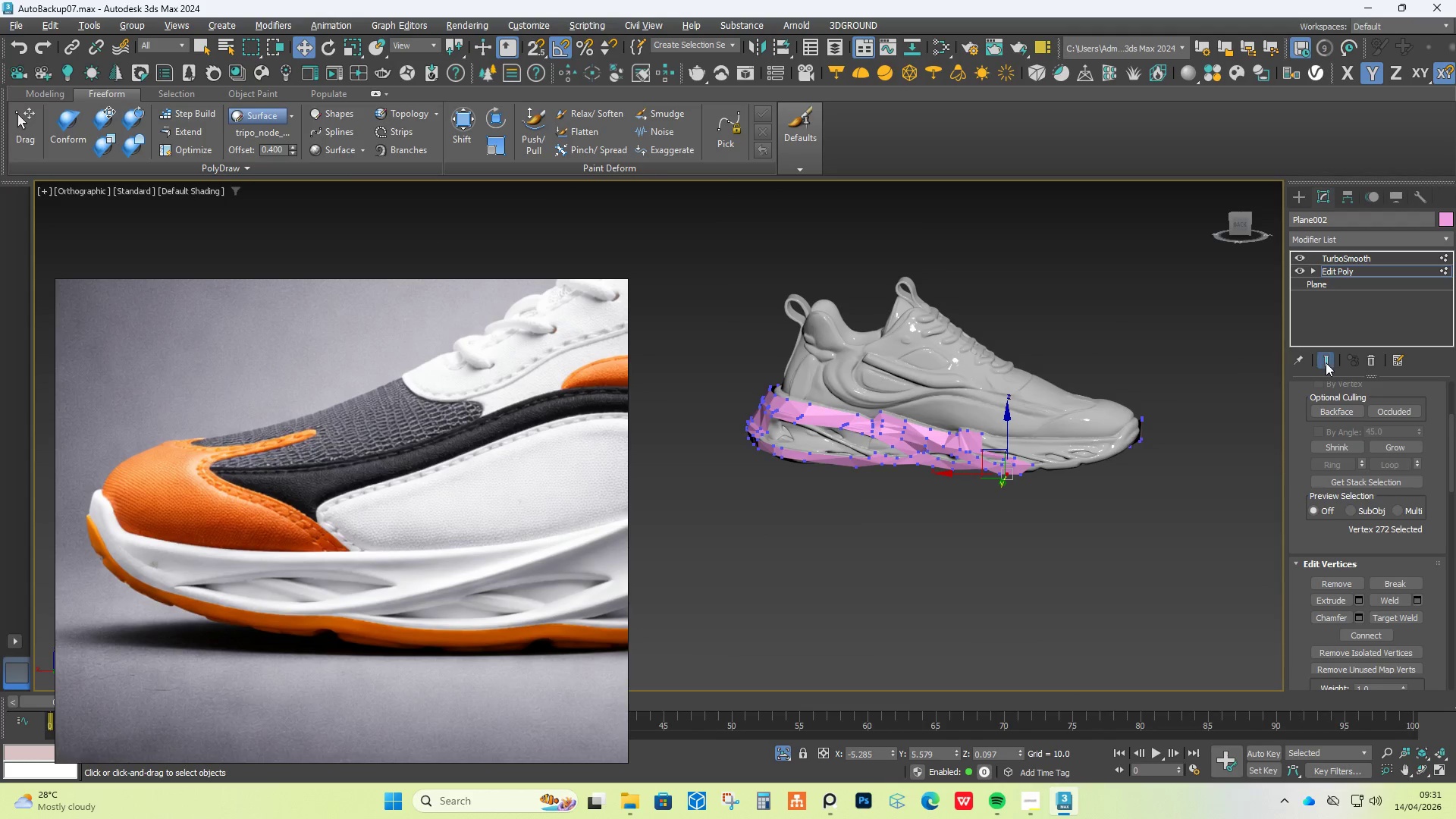 
scroll: coordinate [859, 443], scroll_direction: up, amount: 4.0
 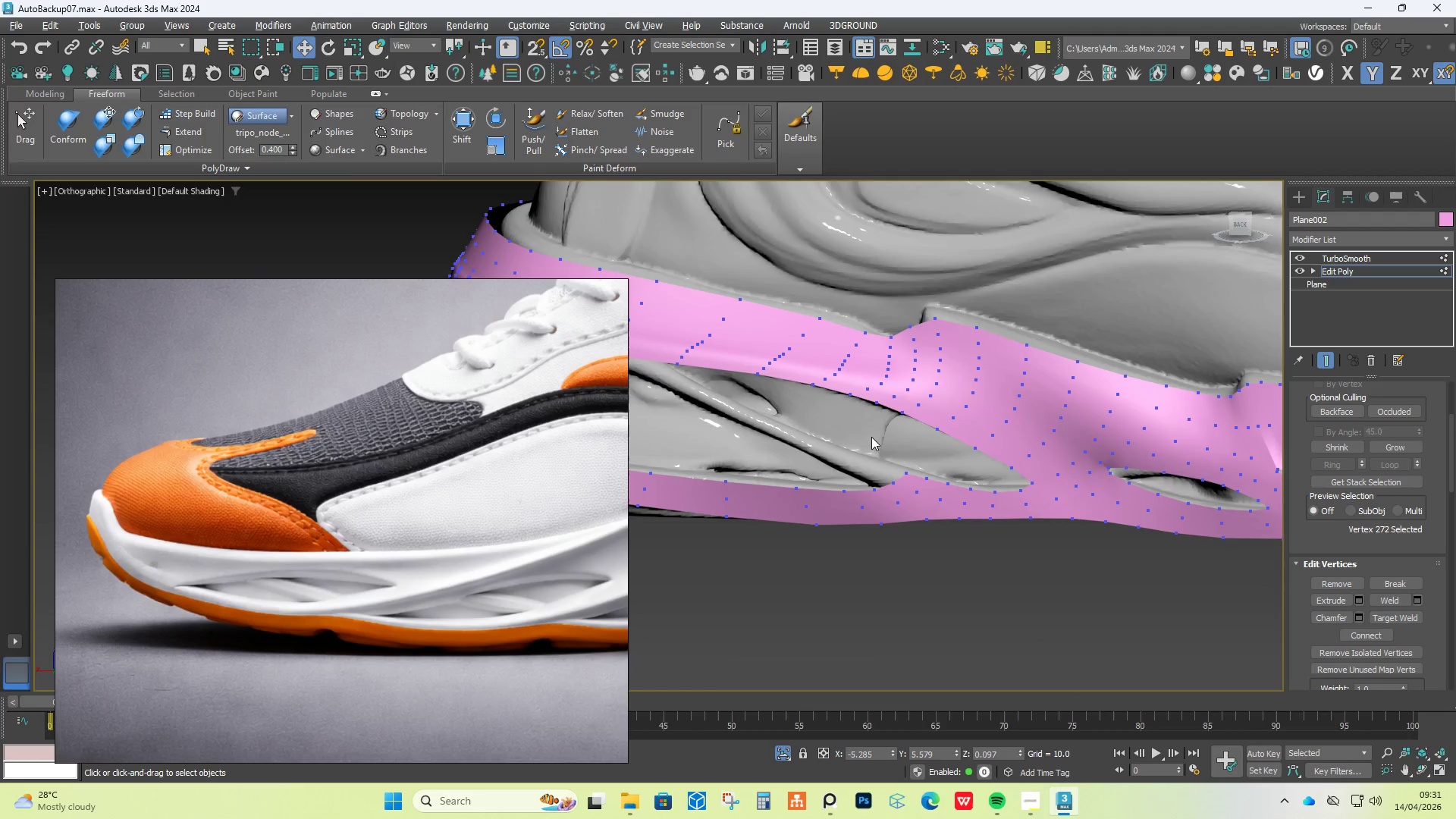 
hold_key(key=AltLeft, duration=0.75)
 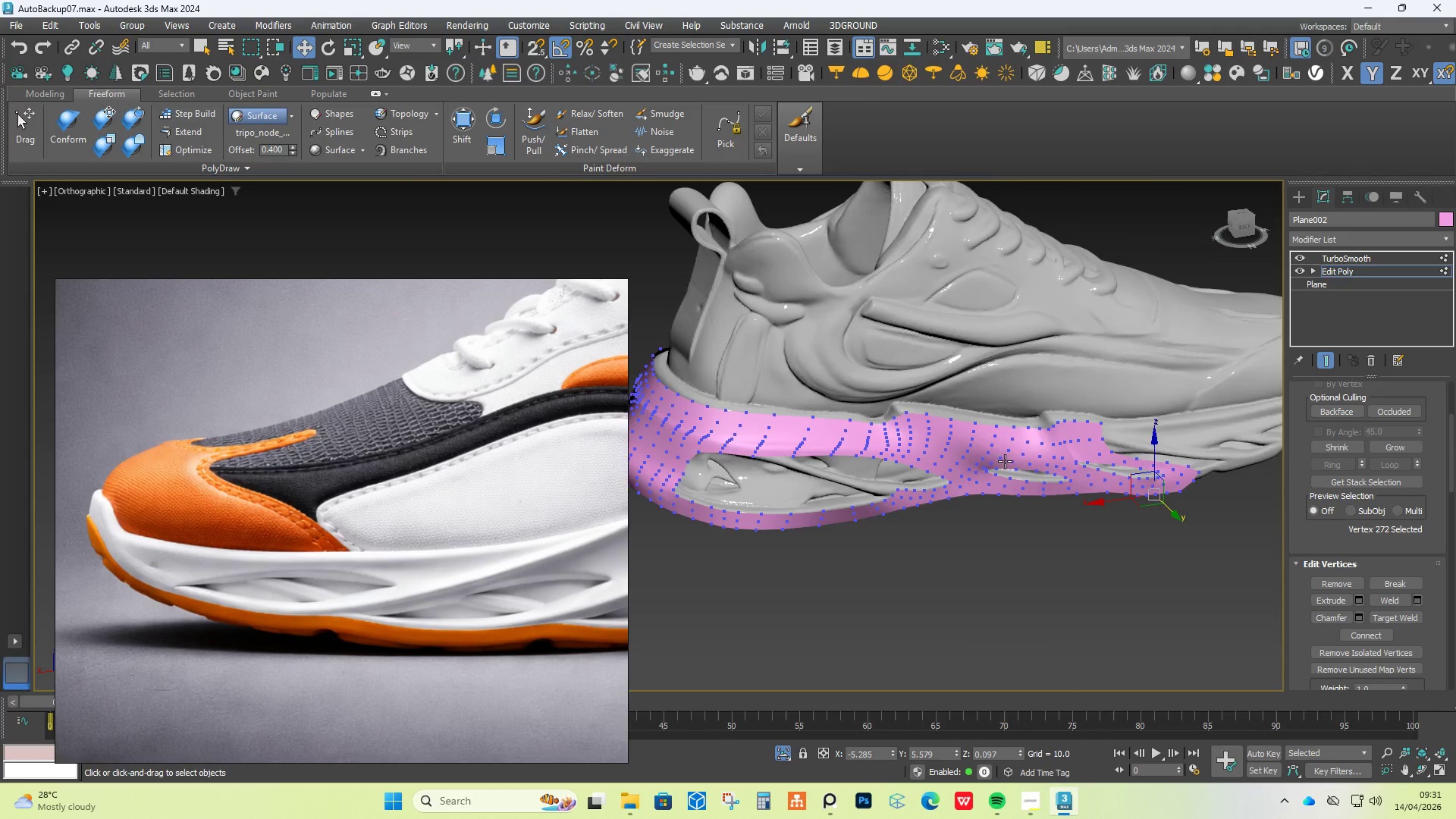 
scroll: coordinate [874, 430], scroll_direction: down, amount: 2.0
 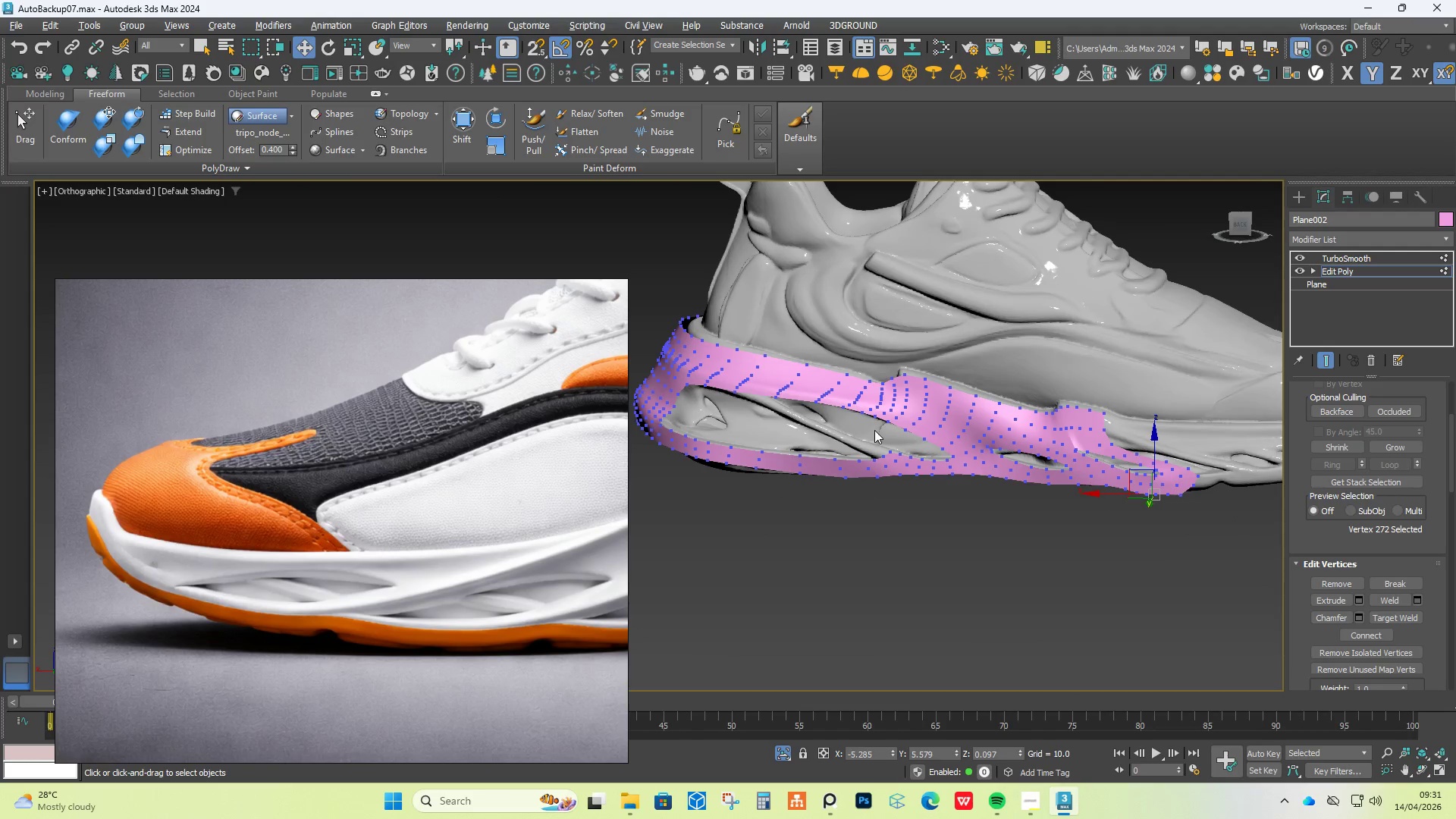 
scroll: coordinate [836, 442], scroll_direction: up, amount: 7.0
 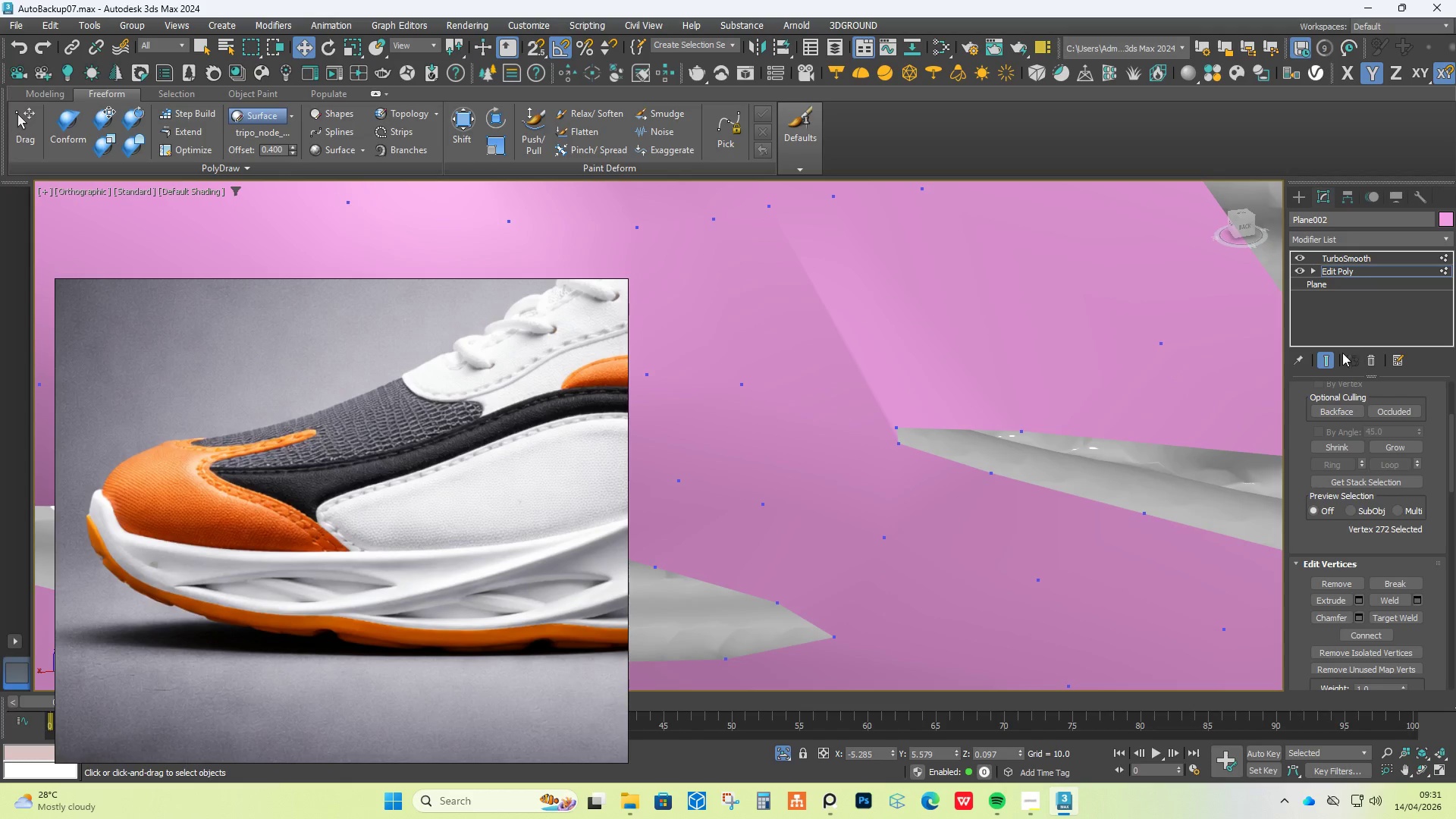 
left_click([1331, 358])
 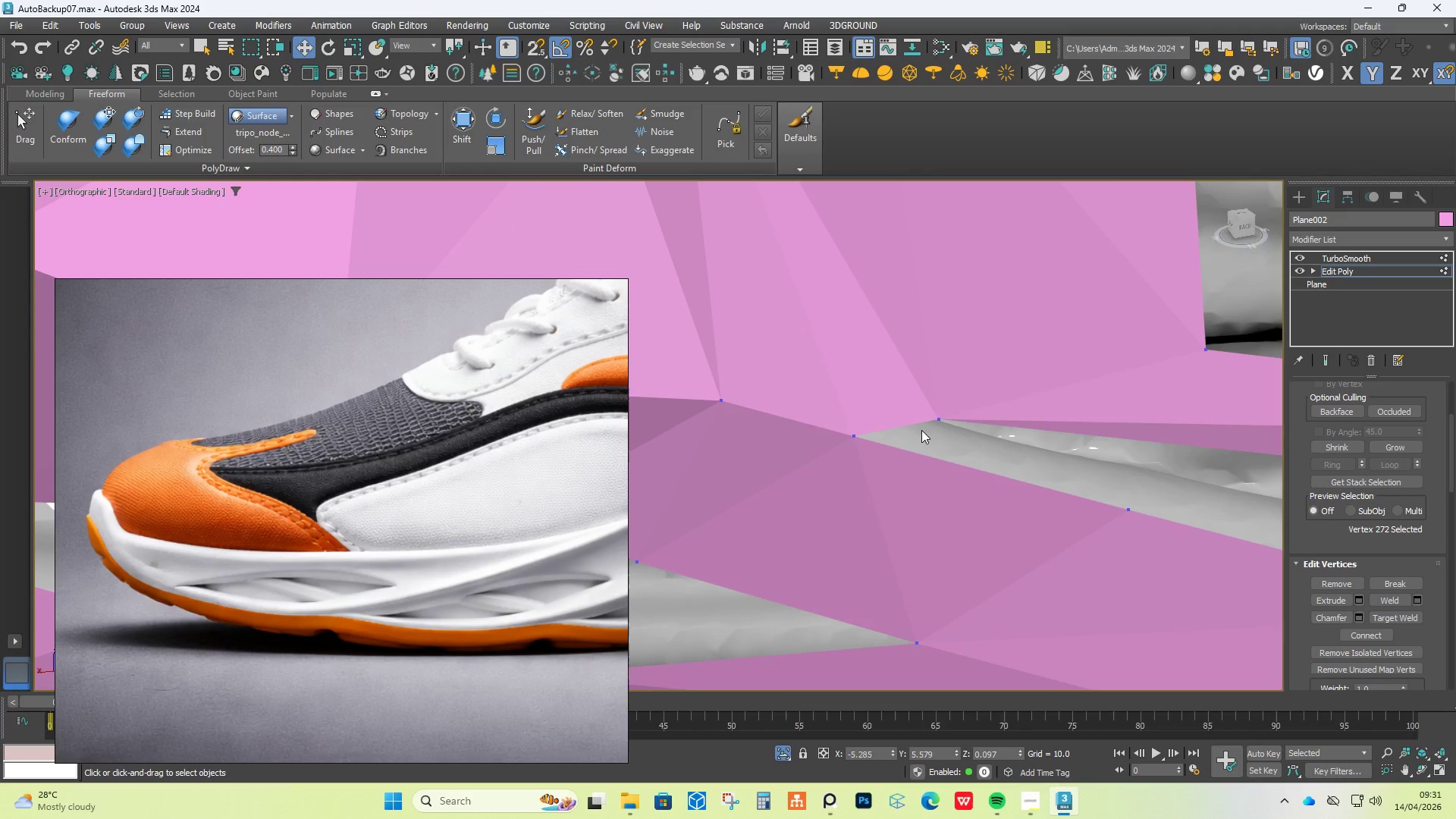 
key(F4)
 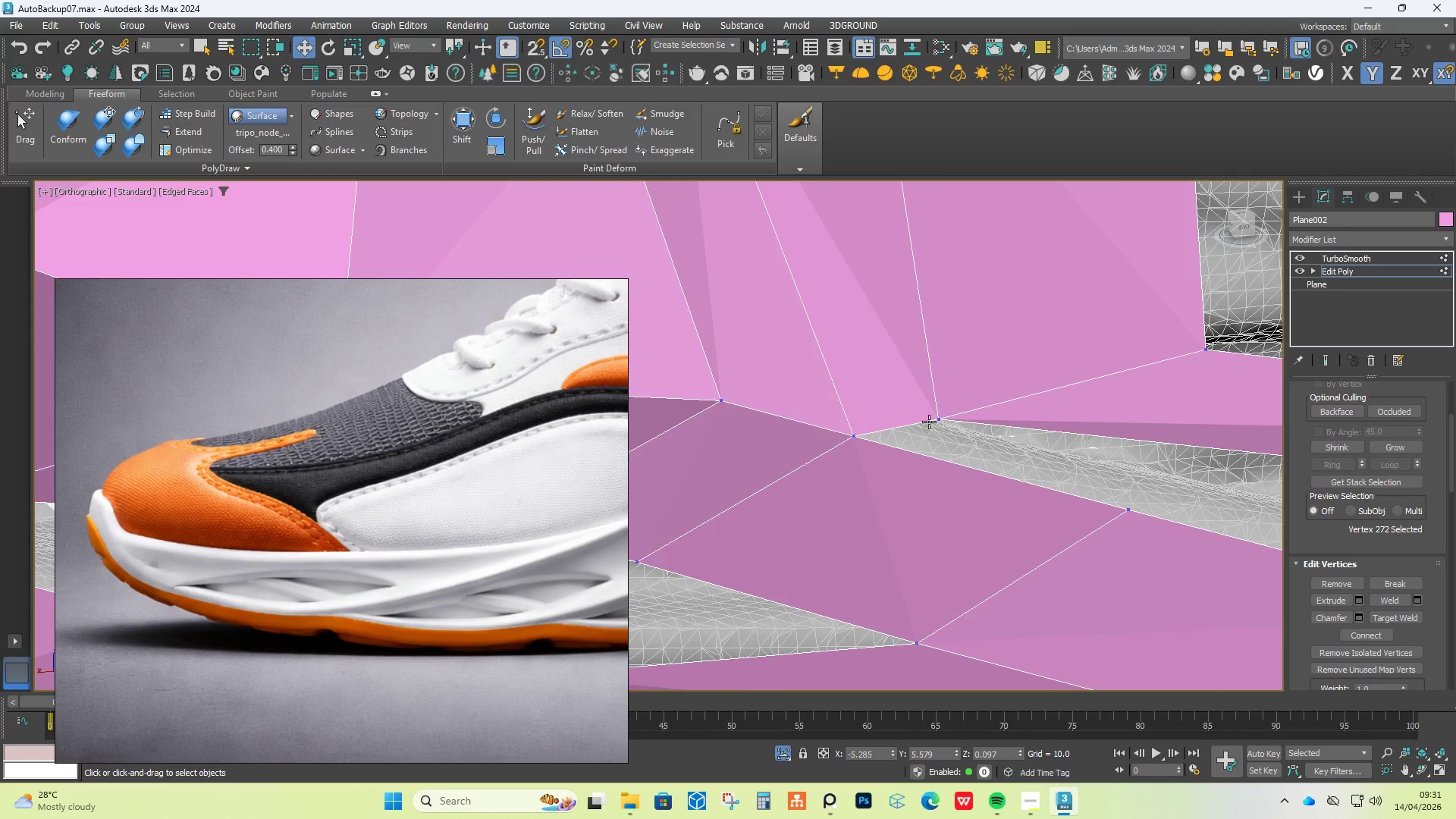 
hold_key(key=AltLeft, duration=0.91)
 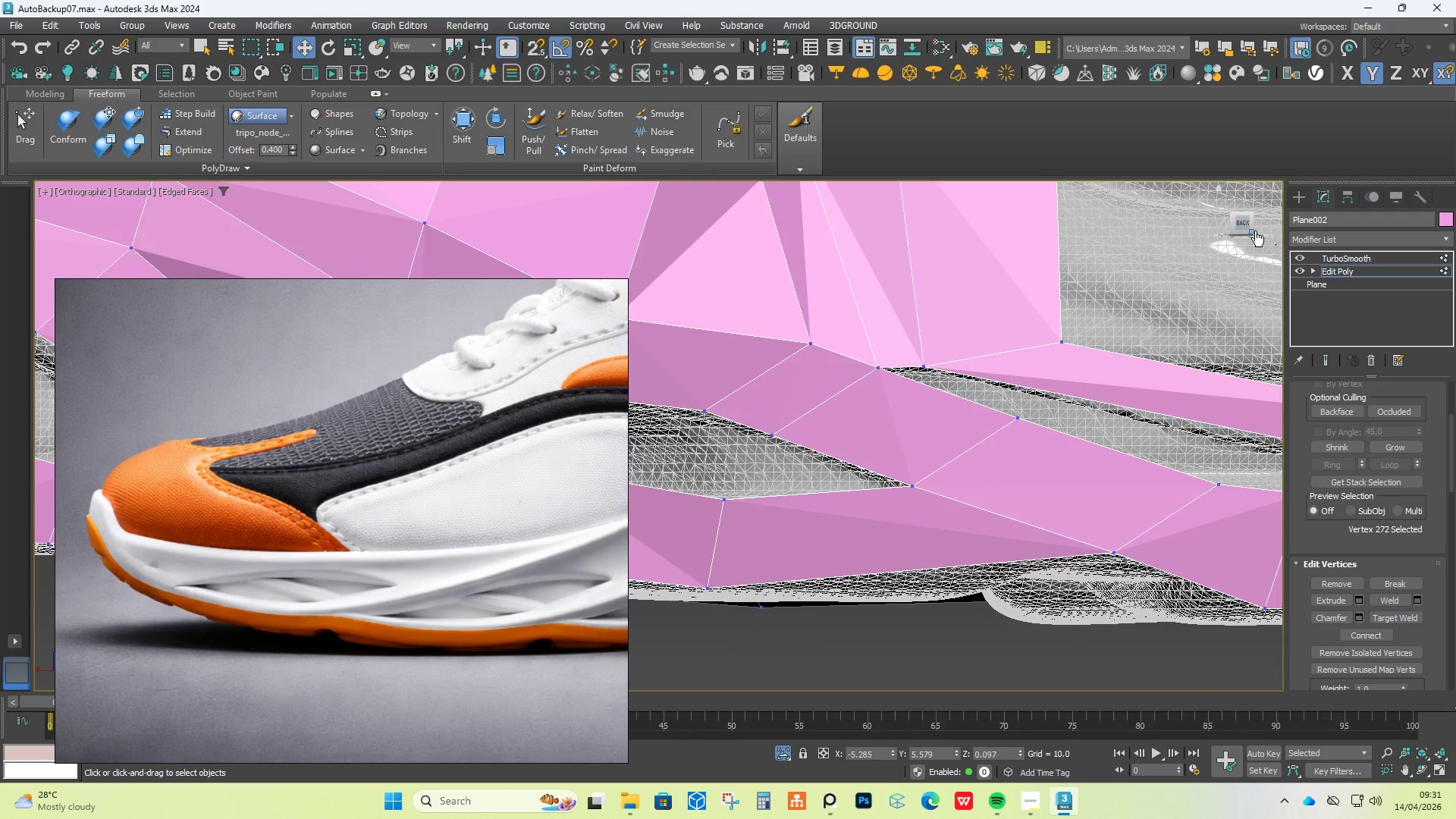 
scroll: coordinate [930, 419], scroll_direction: down, amount: 2.0
 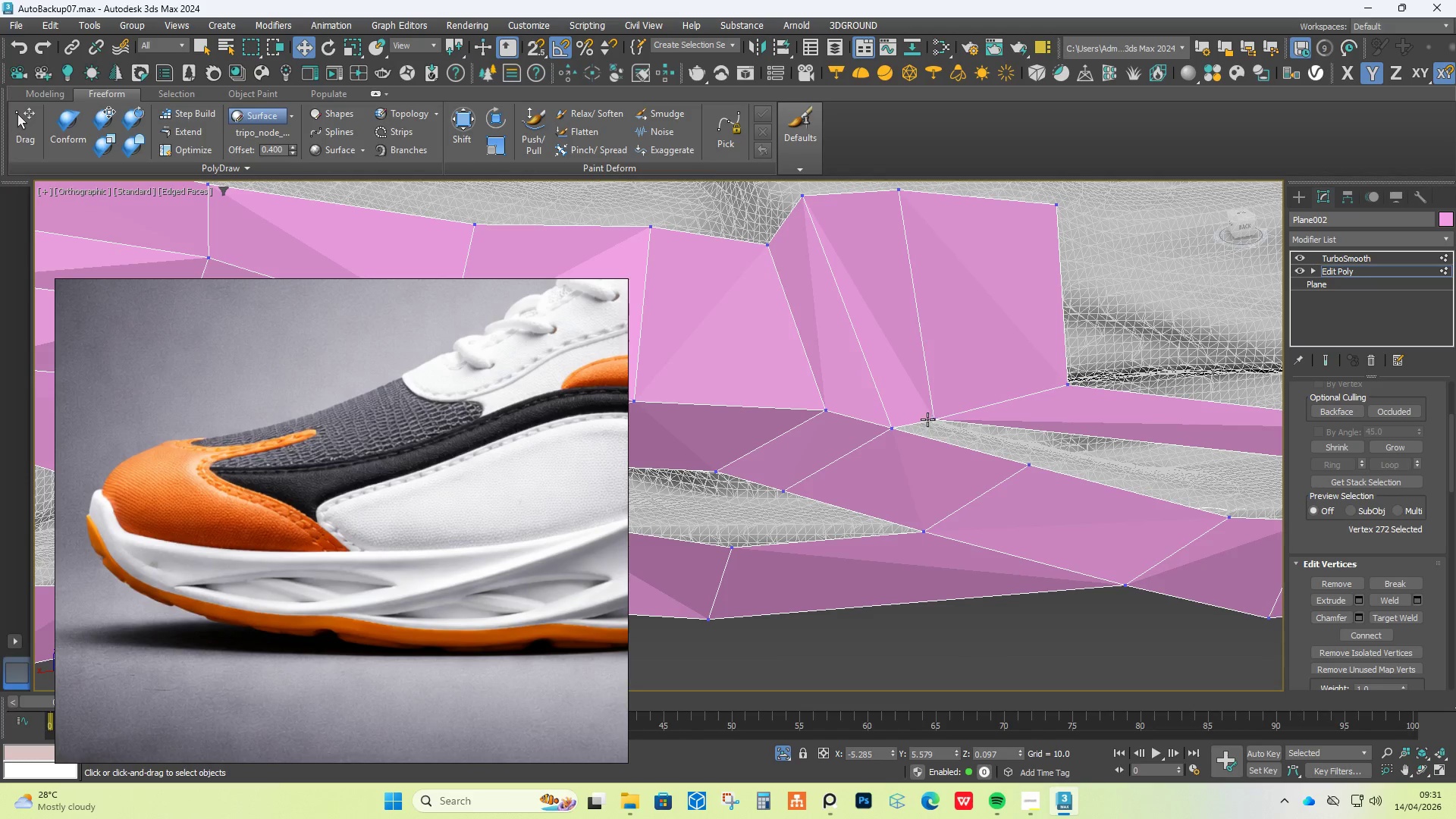 
left_click([1244, 223])
 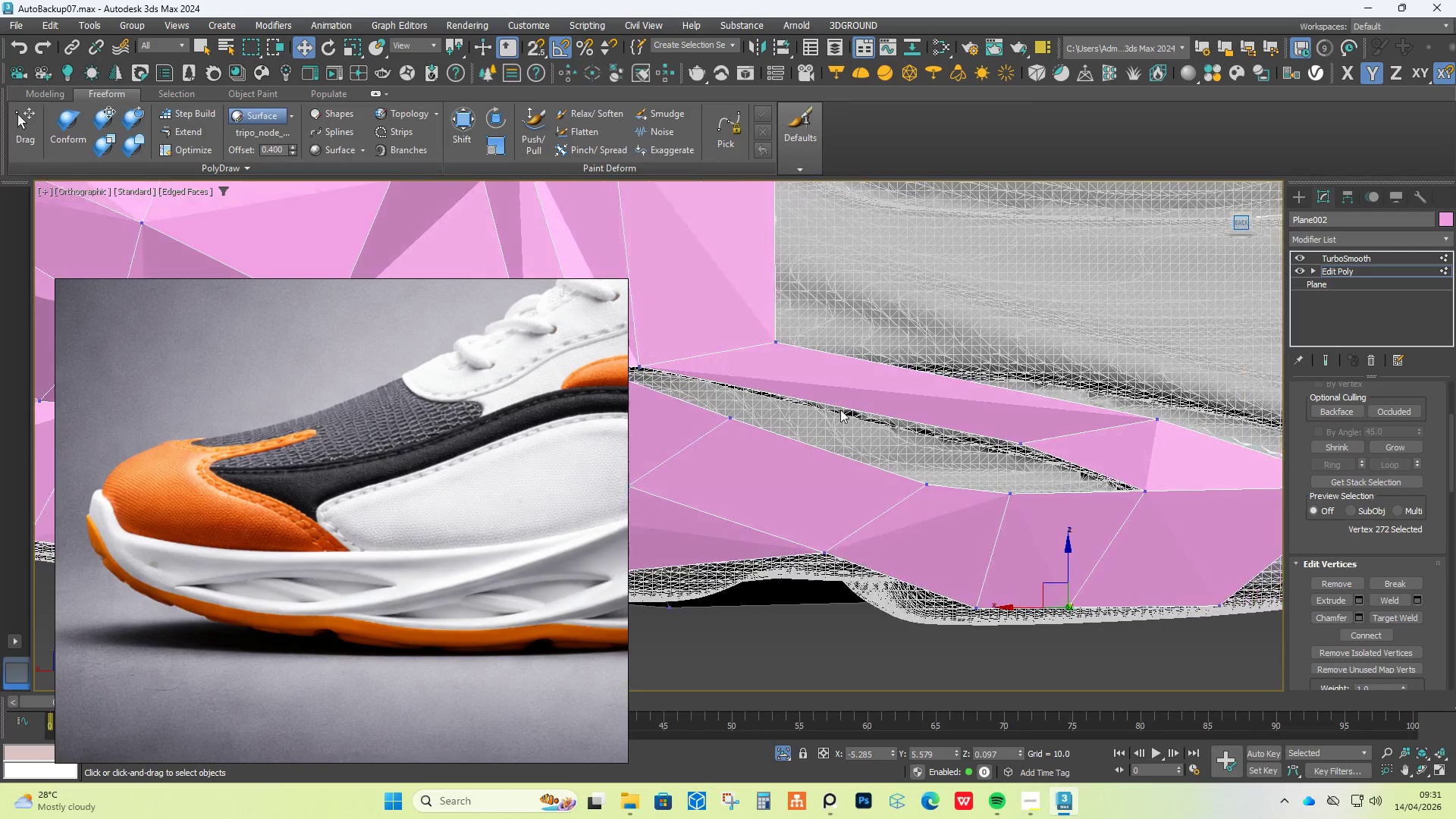 
scroll: coordinate [864, 441], scroll_direction: down, amount: 1.0
 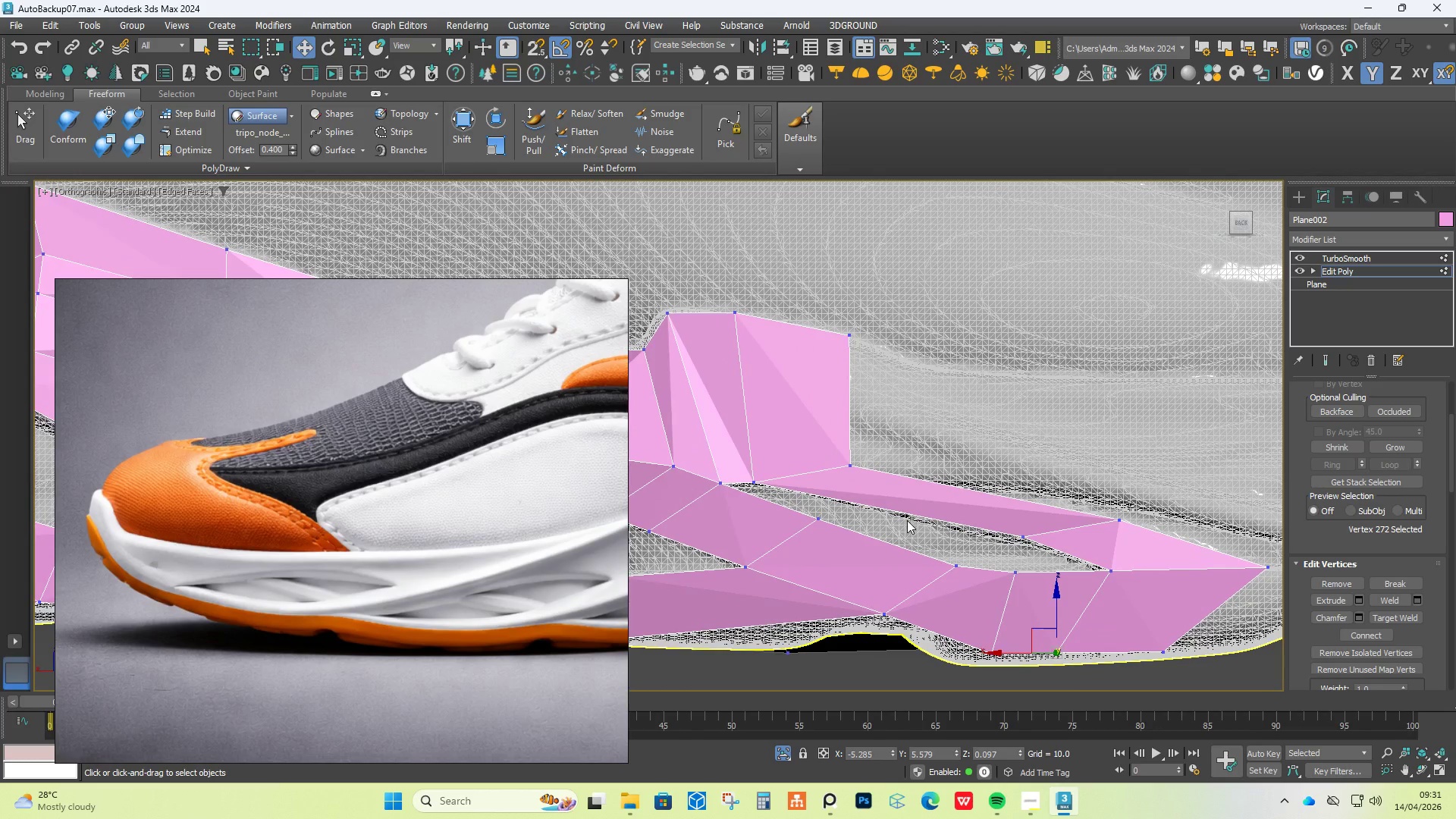 
key(F4)
 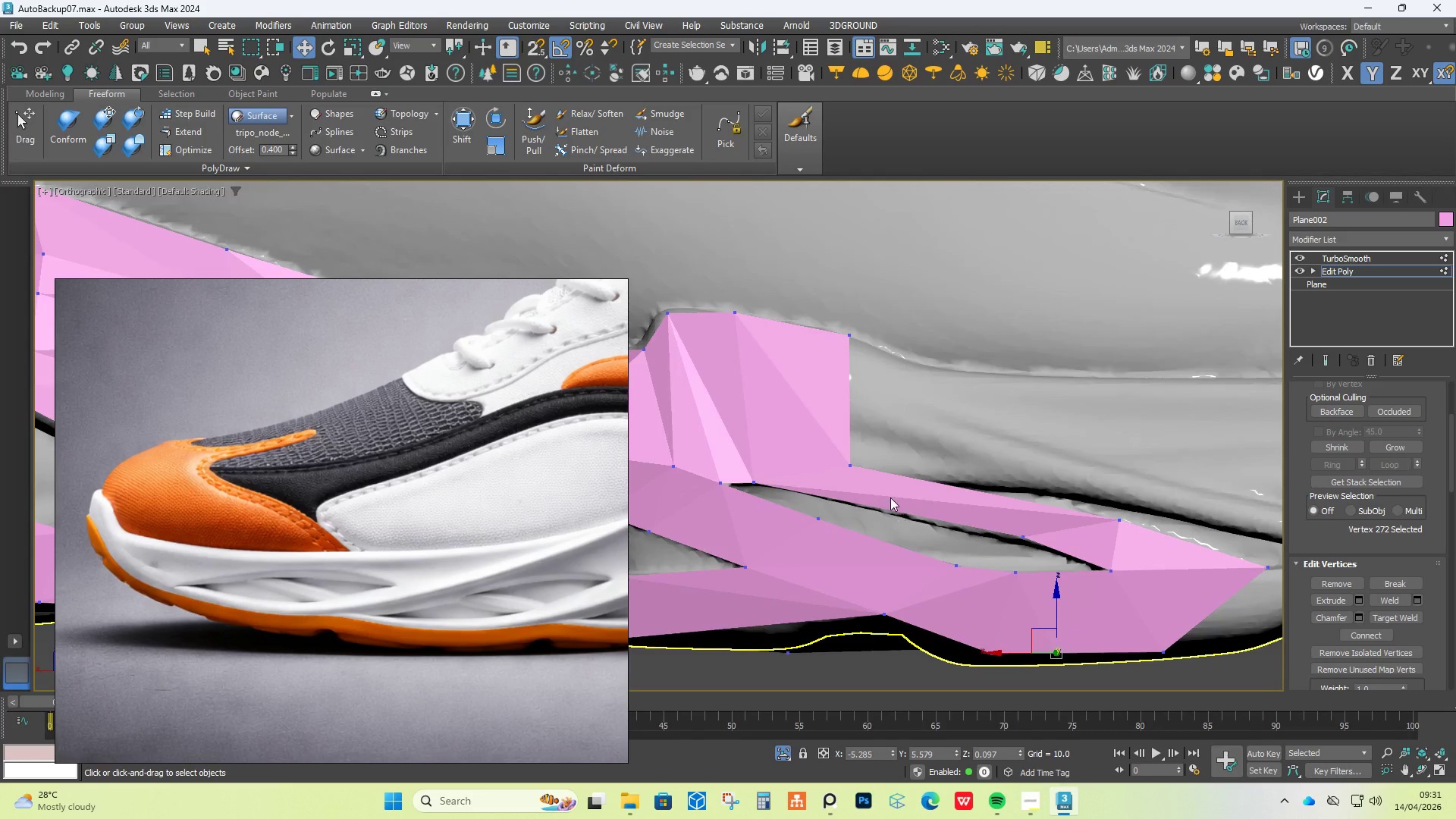 
scroll: coordinate [872, 488], scroll_direction: none, amount: 0.0
 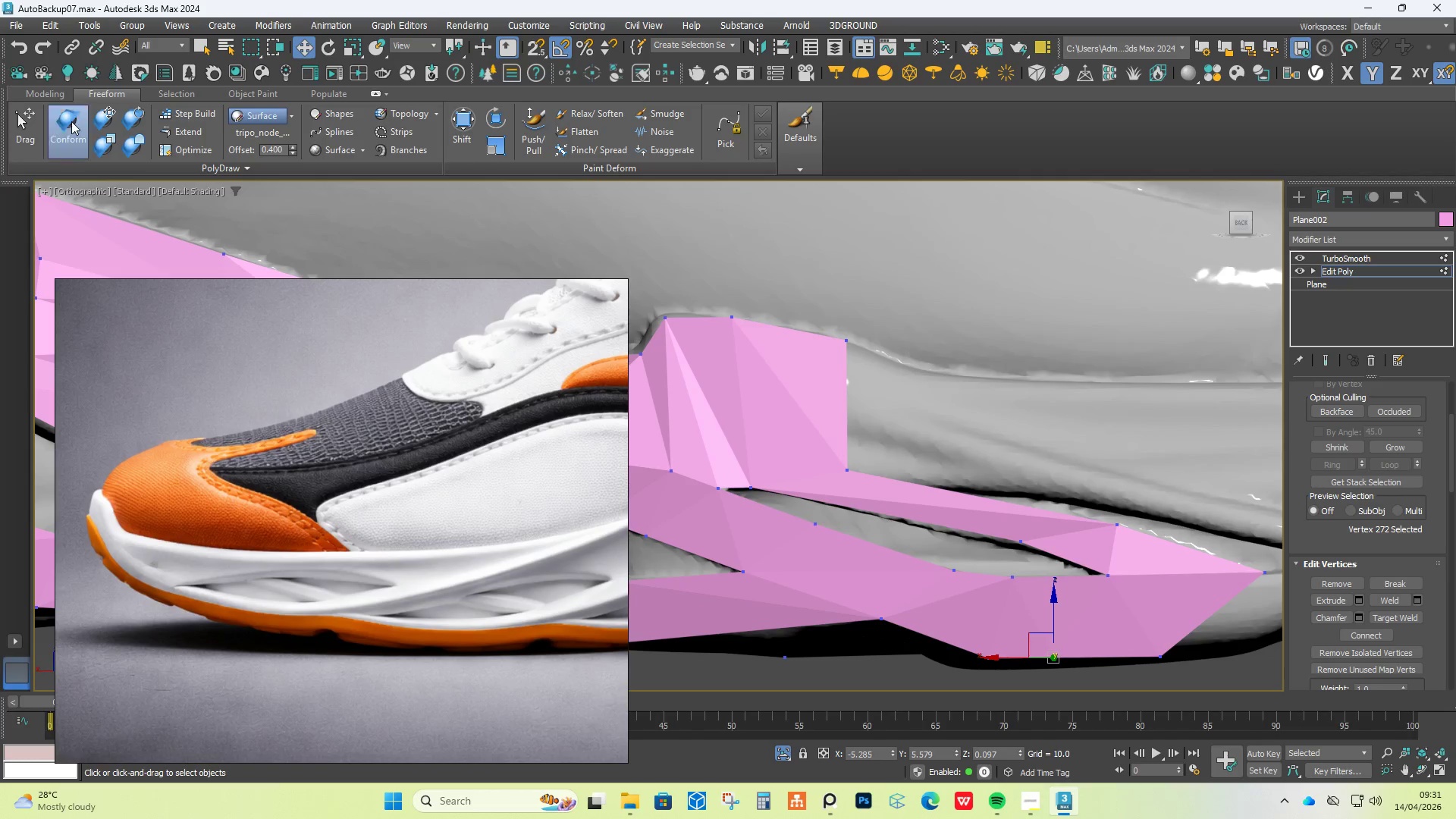 
left_click([180, 136])
 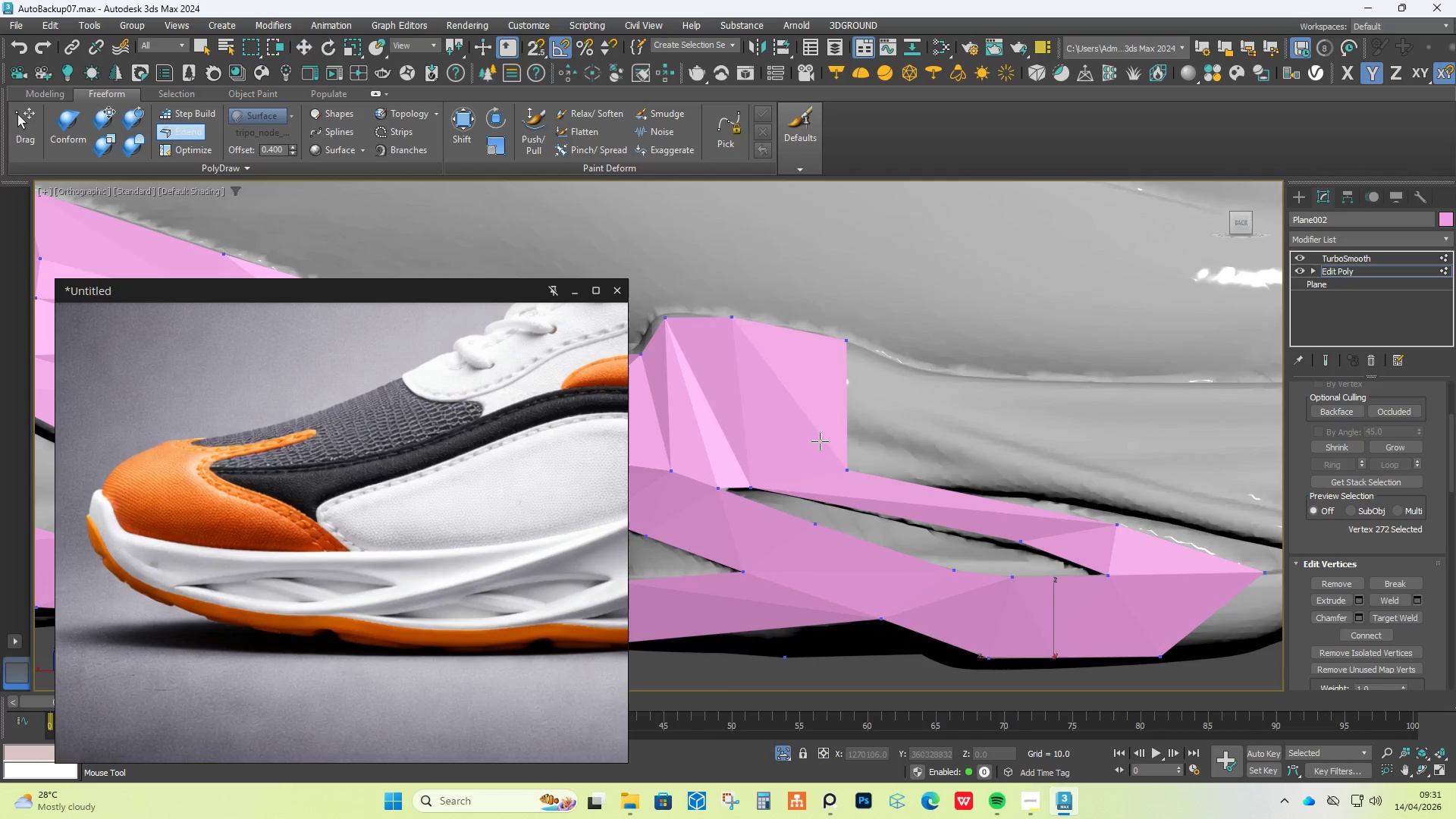 
hold_key(key=ControlLeft, duration=4.67)
 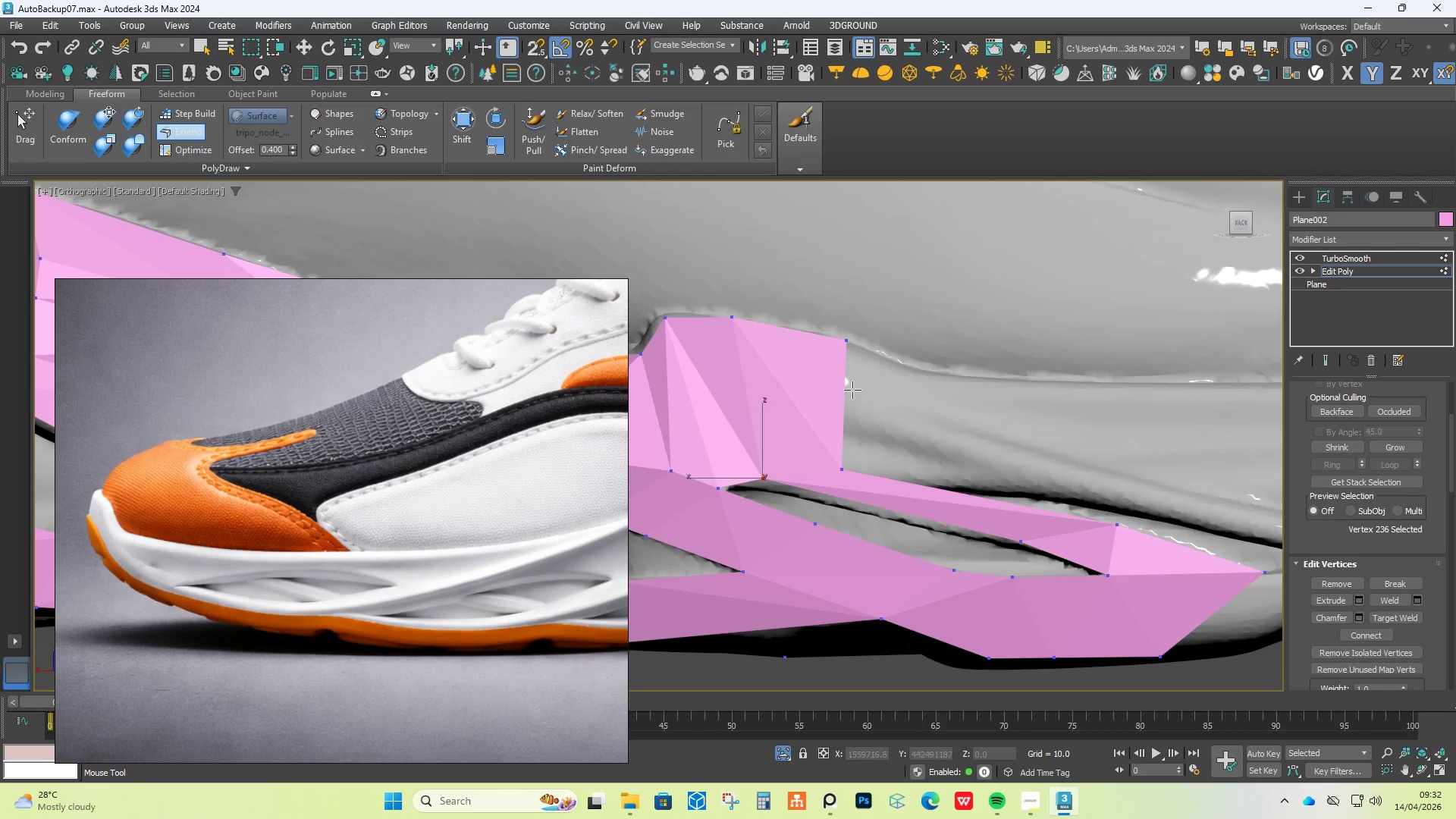 
hold_key(key=AltLeft, duration=4.55)
 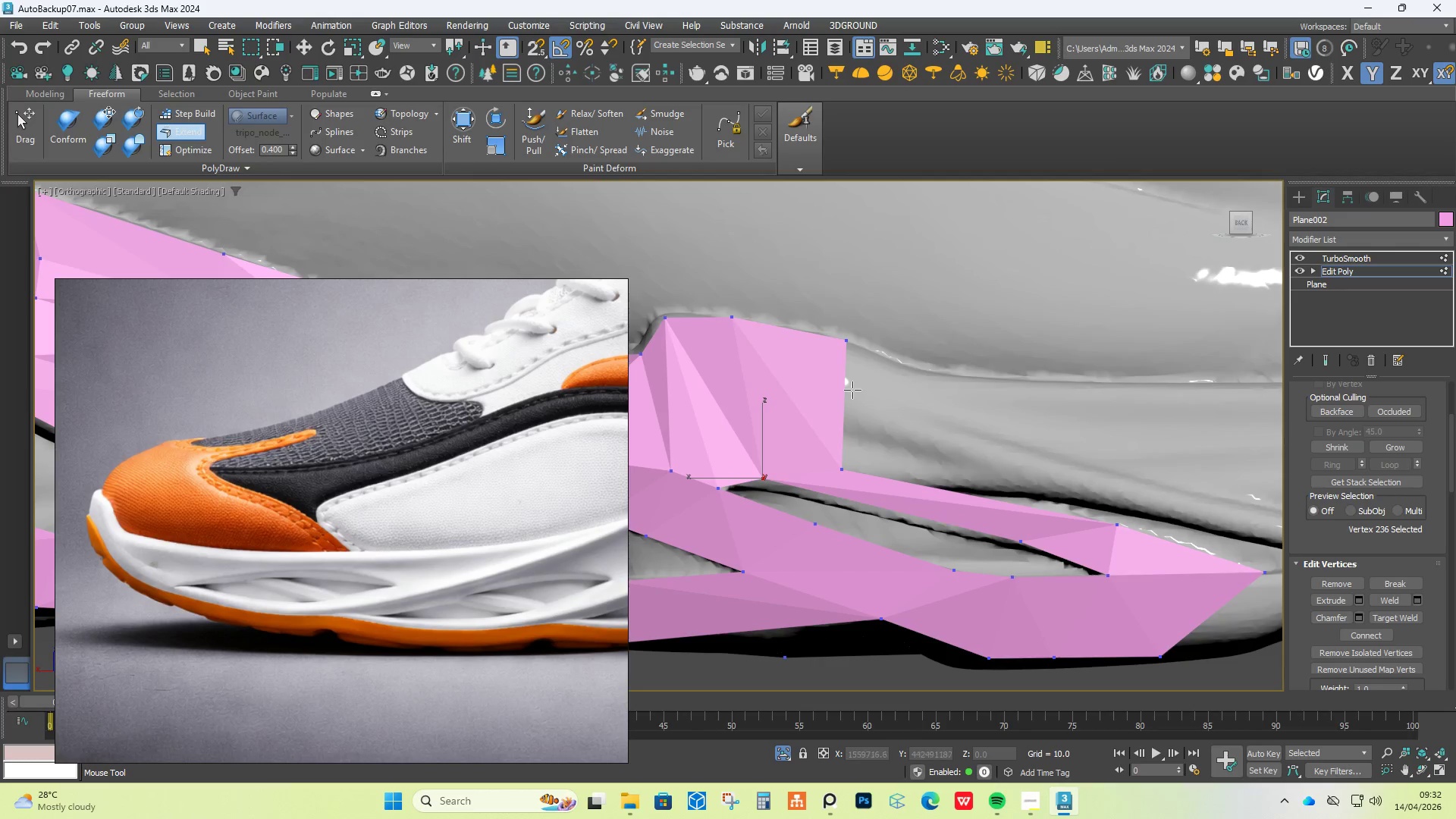 
hold_key(key=ShiftLeft, duration=1.5)
 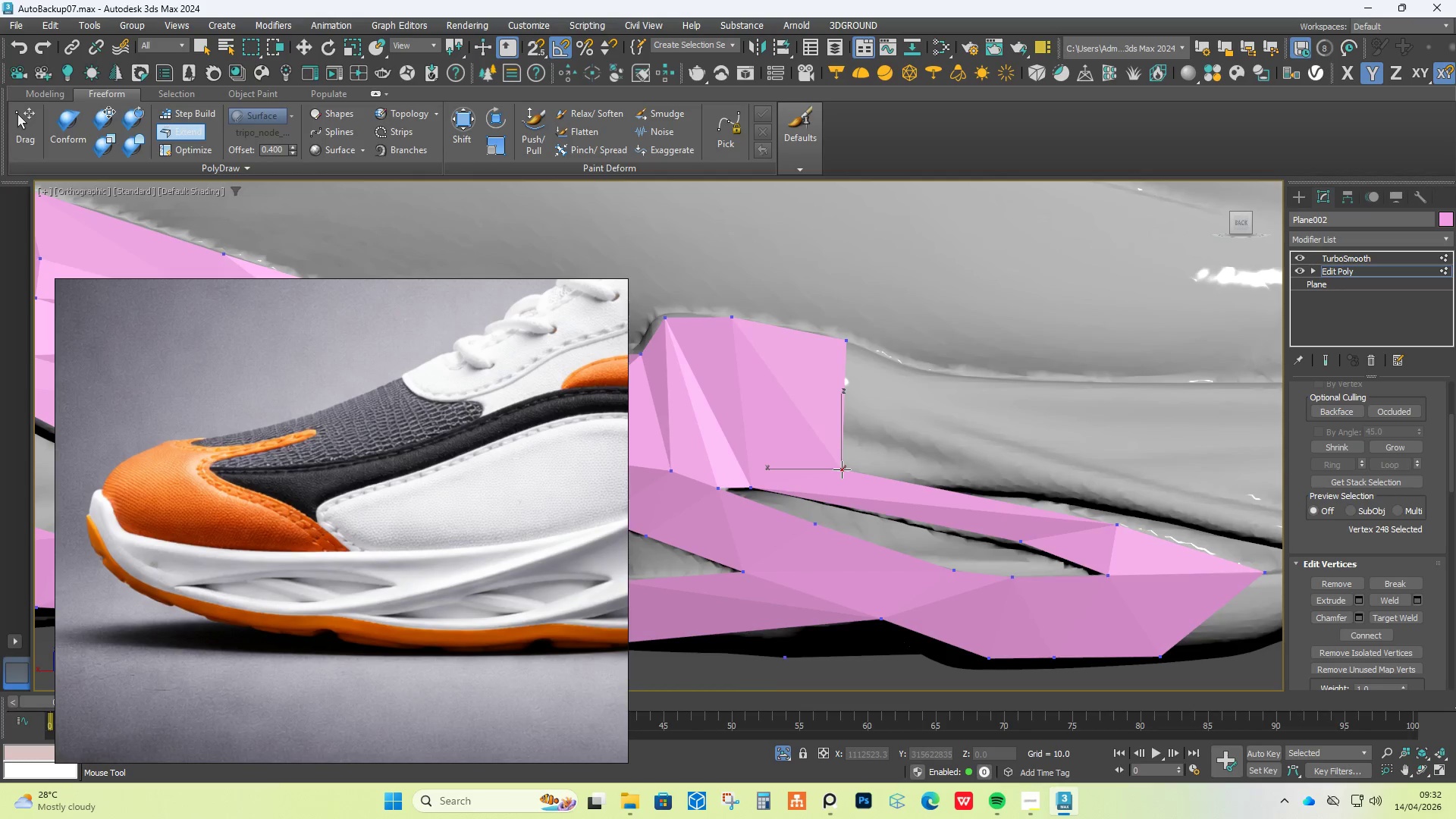 
hold_key(key=ShiftLeft, duration=1.51)
left_click_drag(start_coordinate=[748, 485], to_coordinate=[763, 479])
 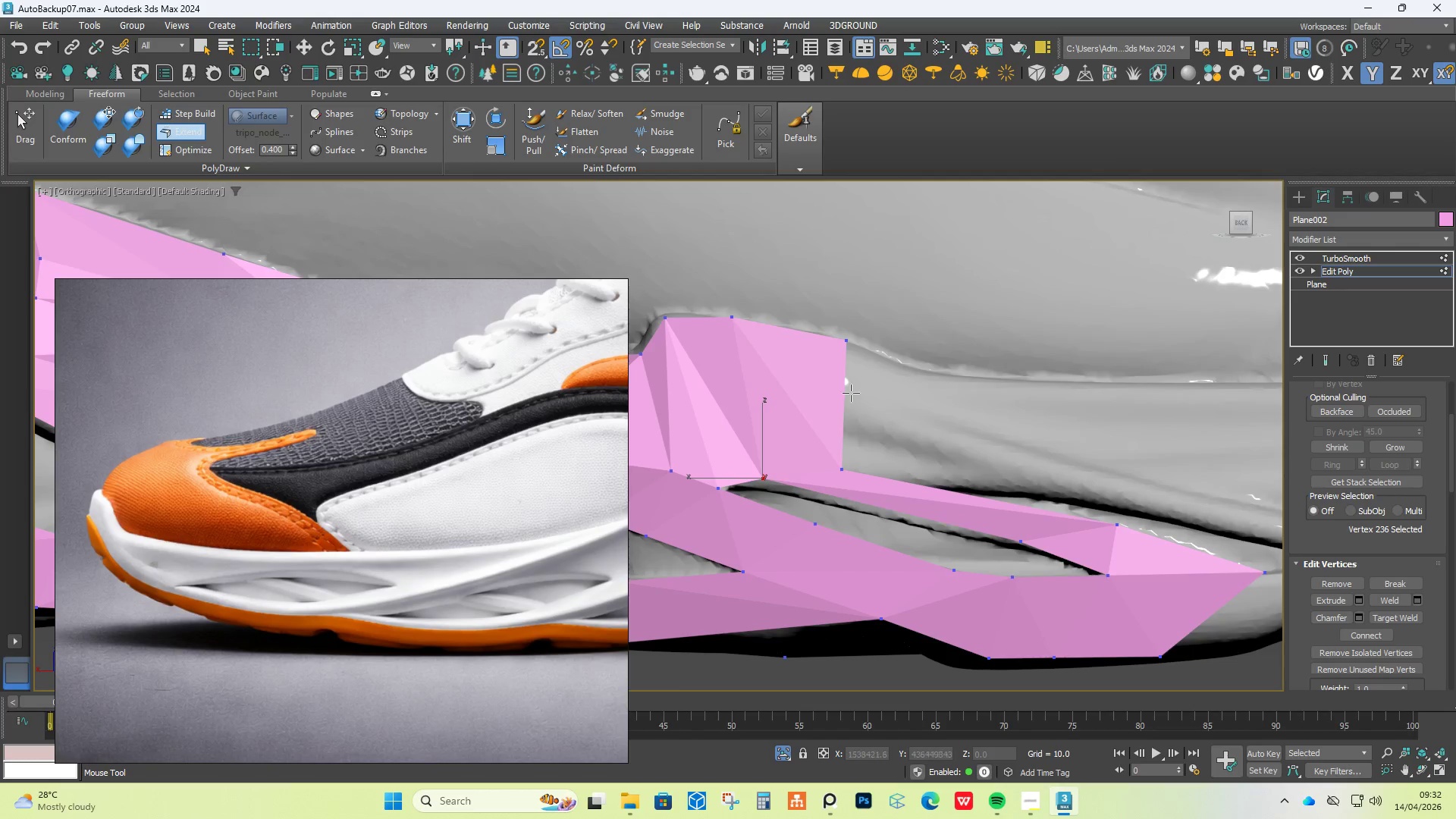 
hold_key(key=ShiftLeft, duration=1.58)
 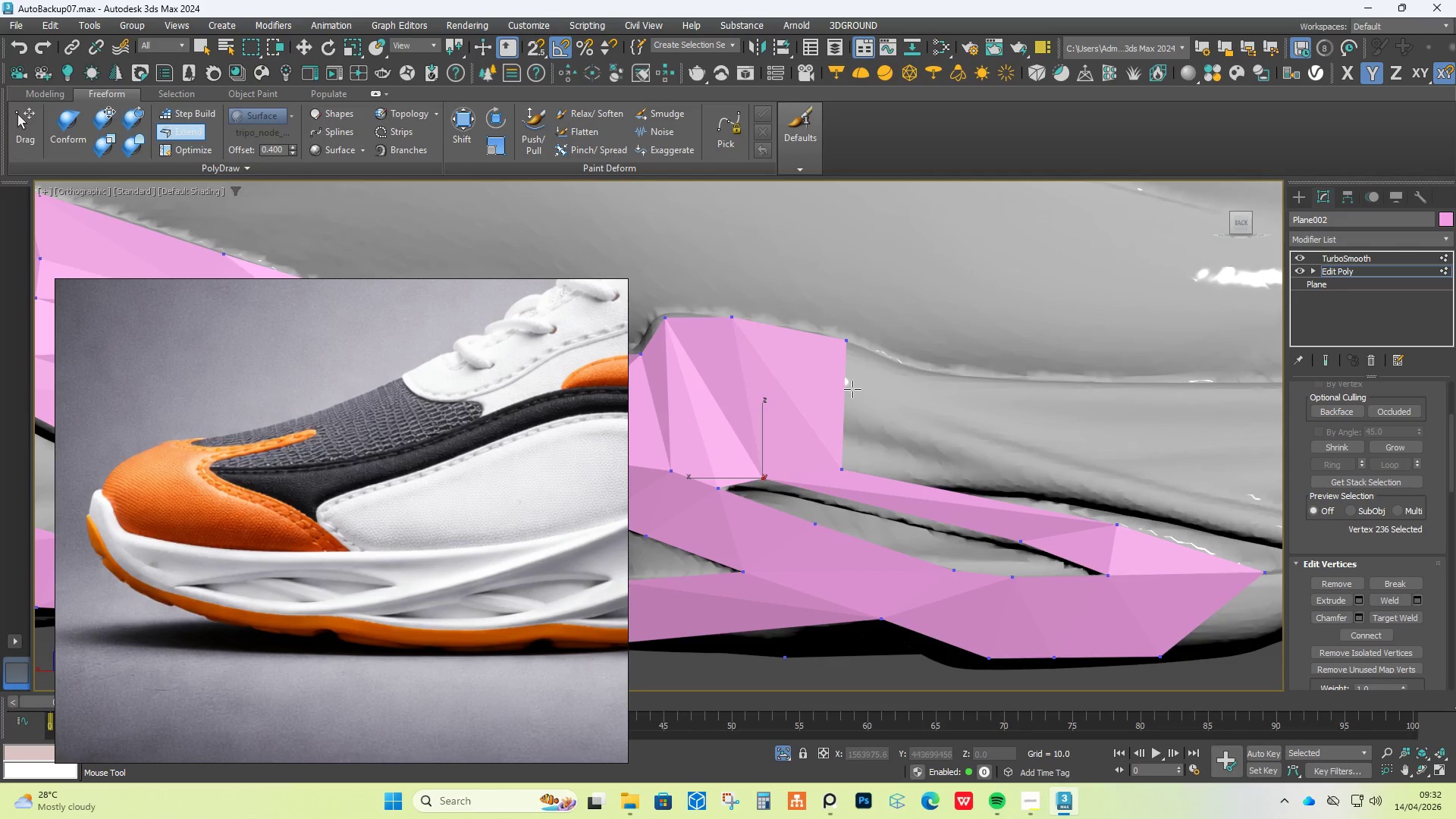 
hold_key(key=ShiftLeft, duration=1.3)
 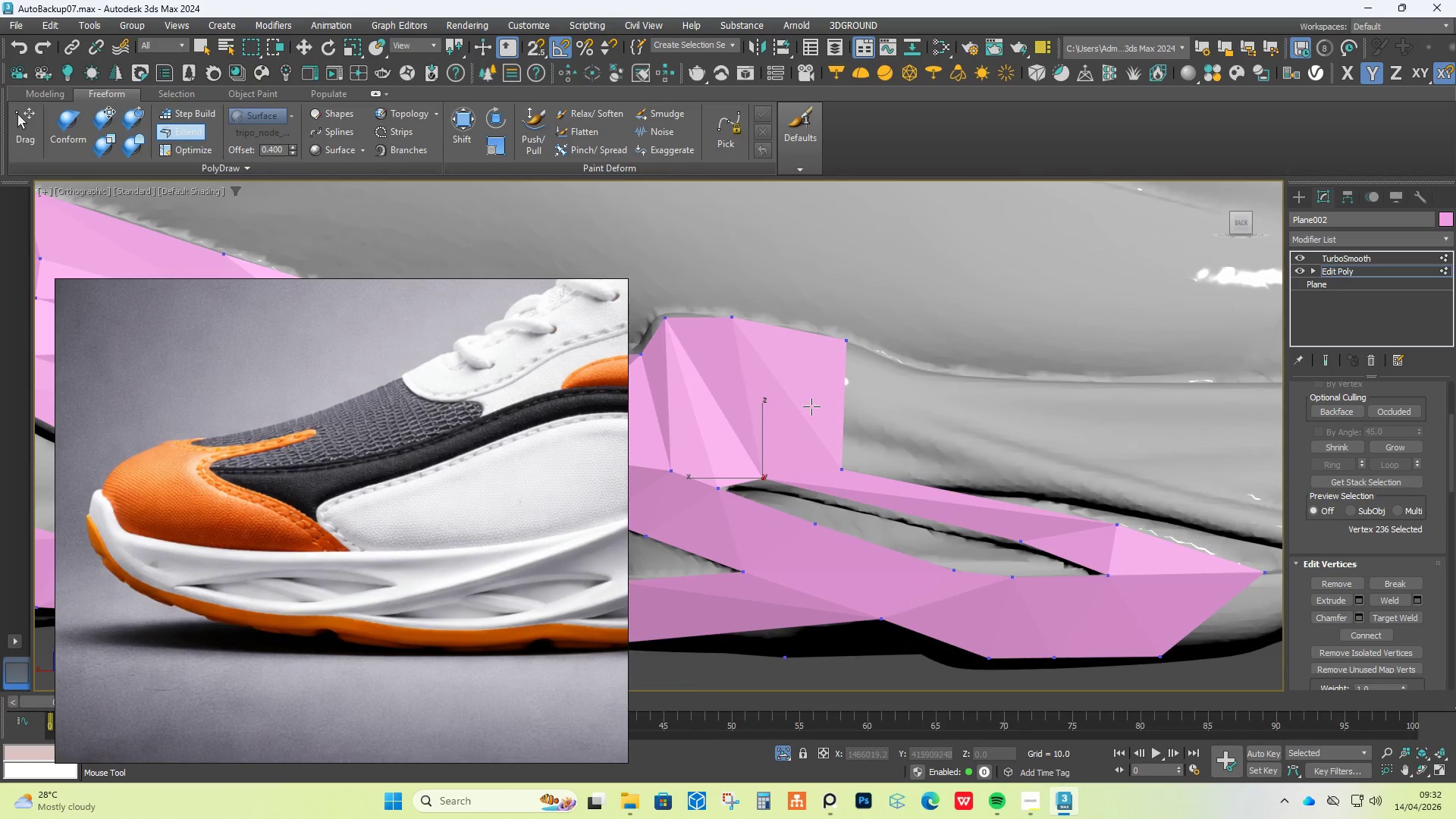 
scroll: coordinate [811, 406], scroll_direction: down, amount: 1.0
 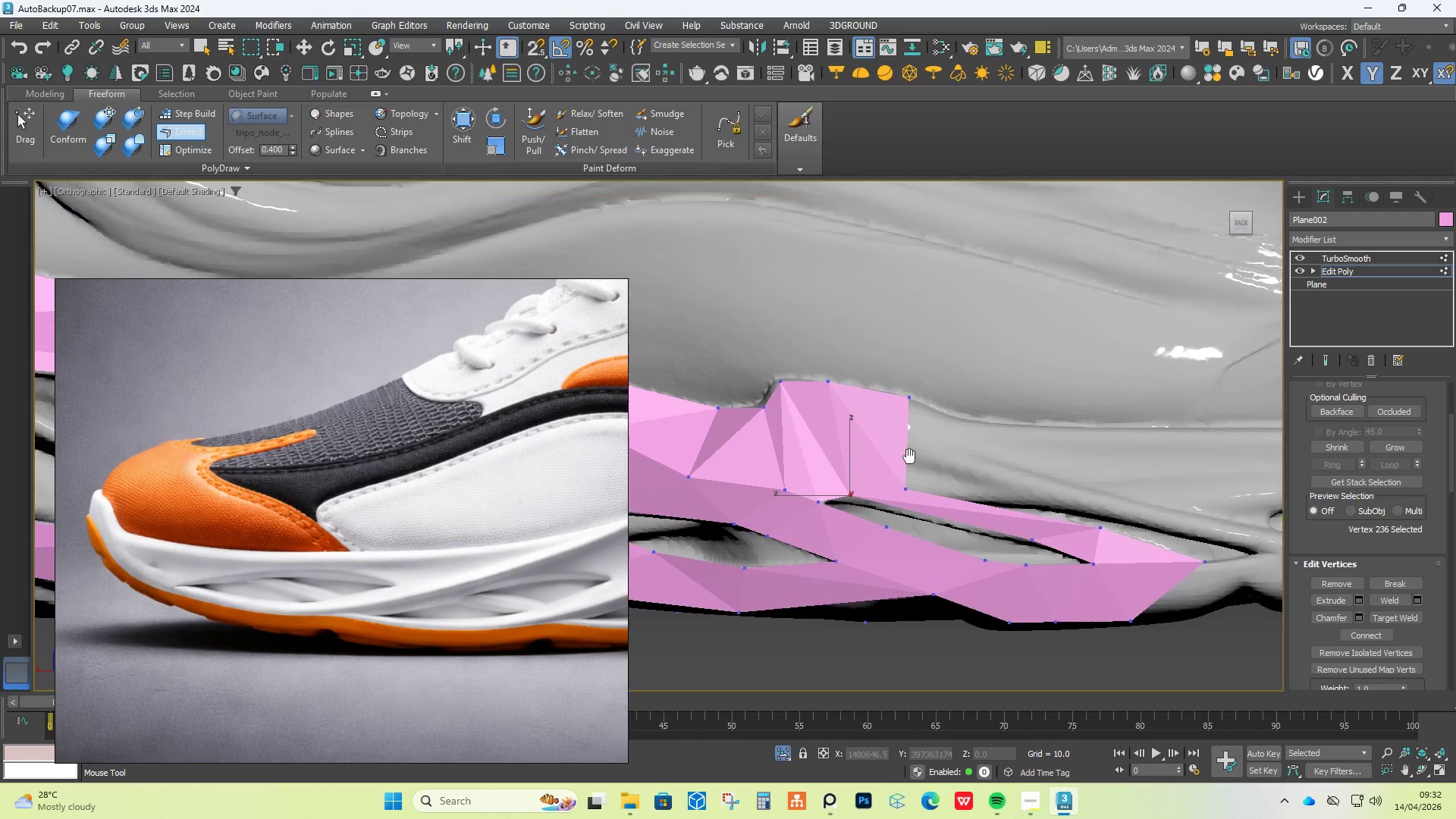 
key(Alt+1)
 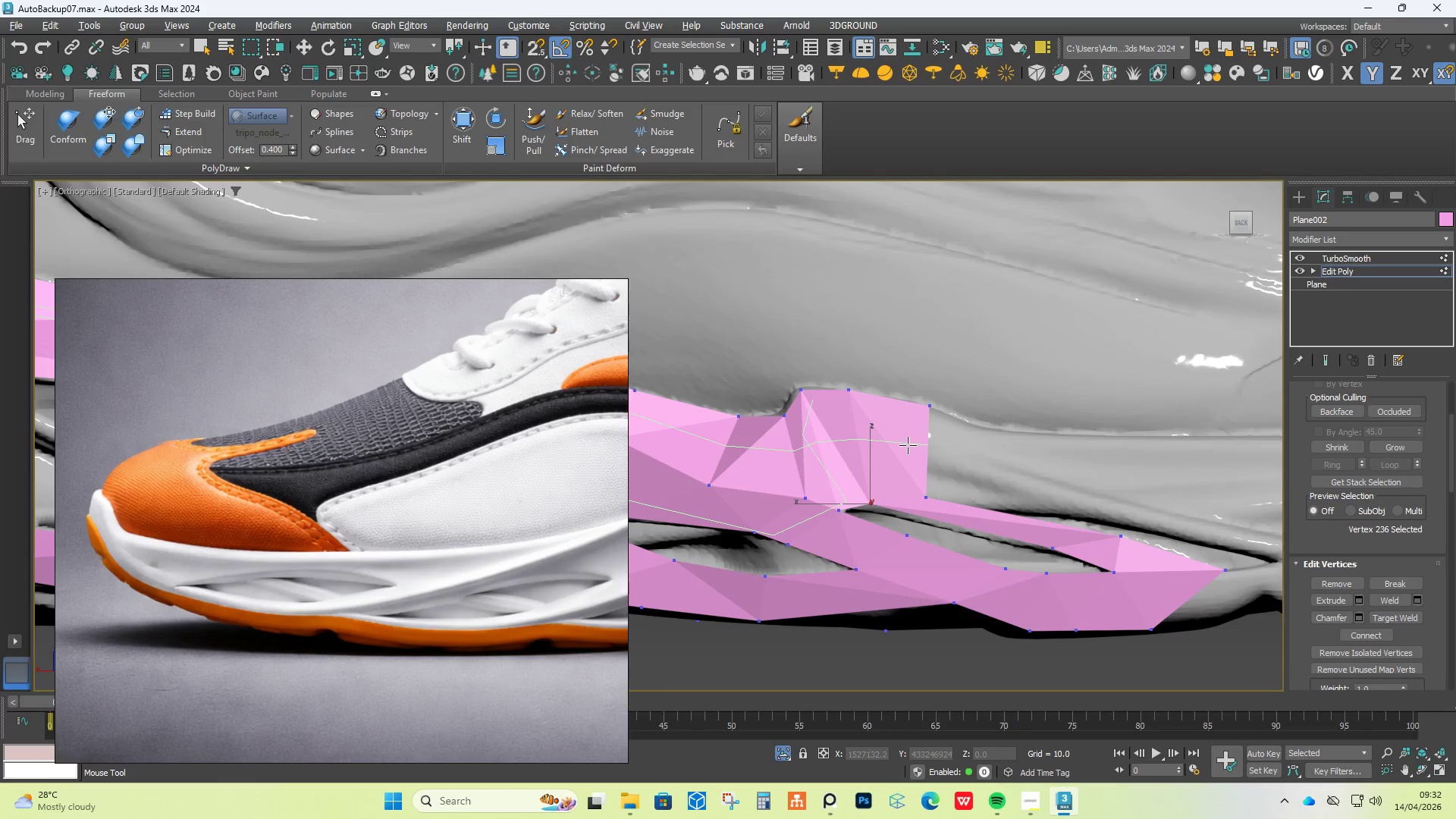 
scroll: coordinate [909, 446], scroll_direction: down, amount: 1.0
 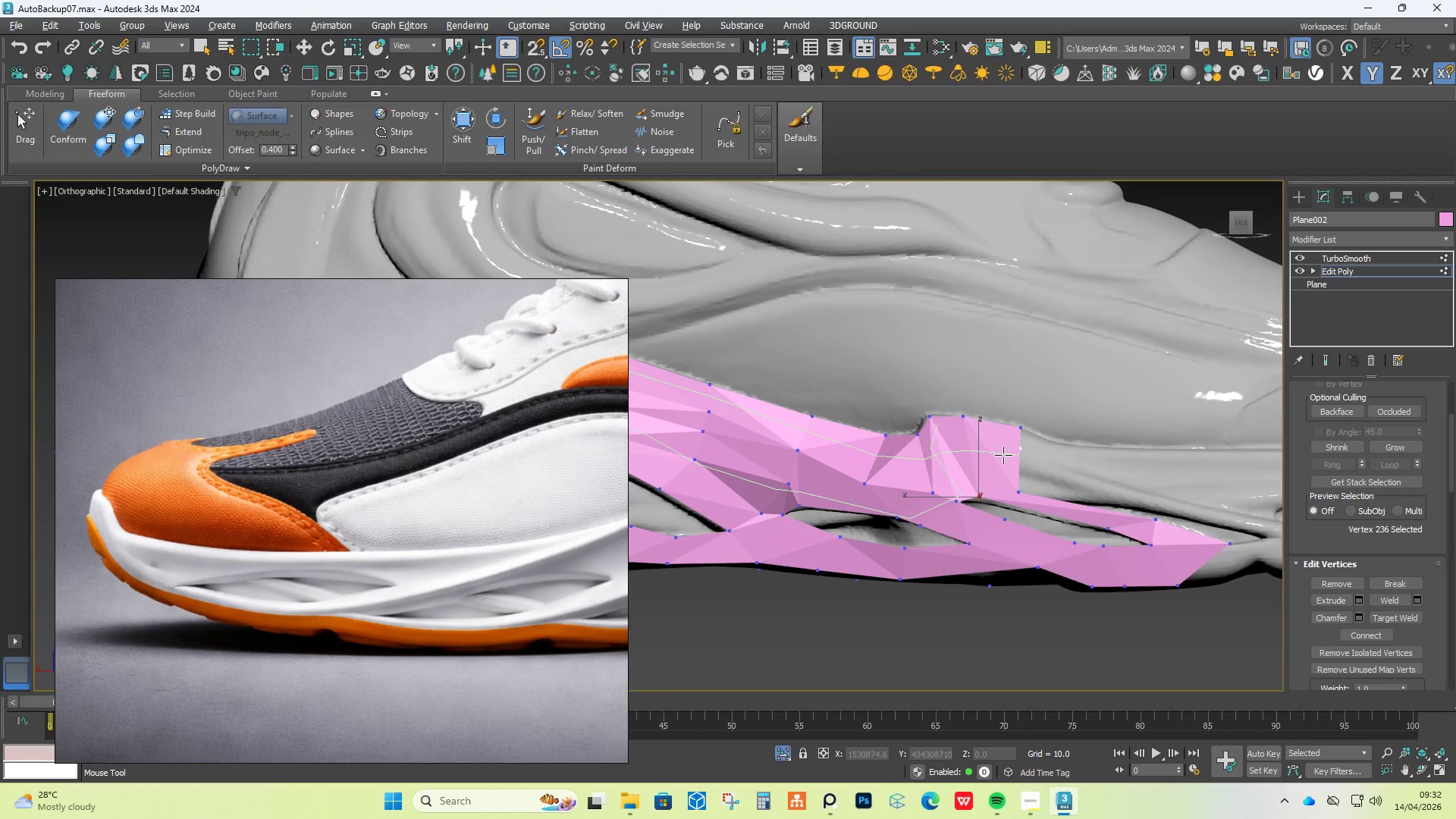 
right_click([1003, 455])
 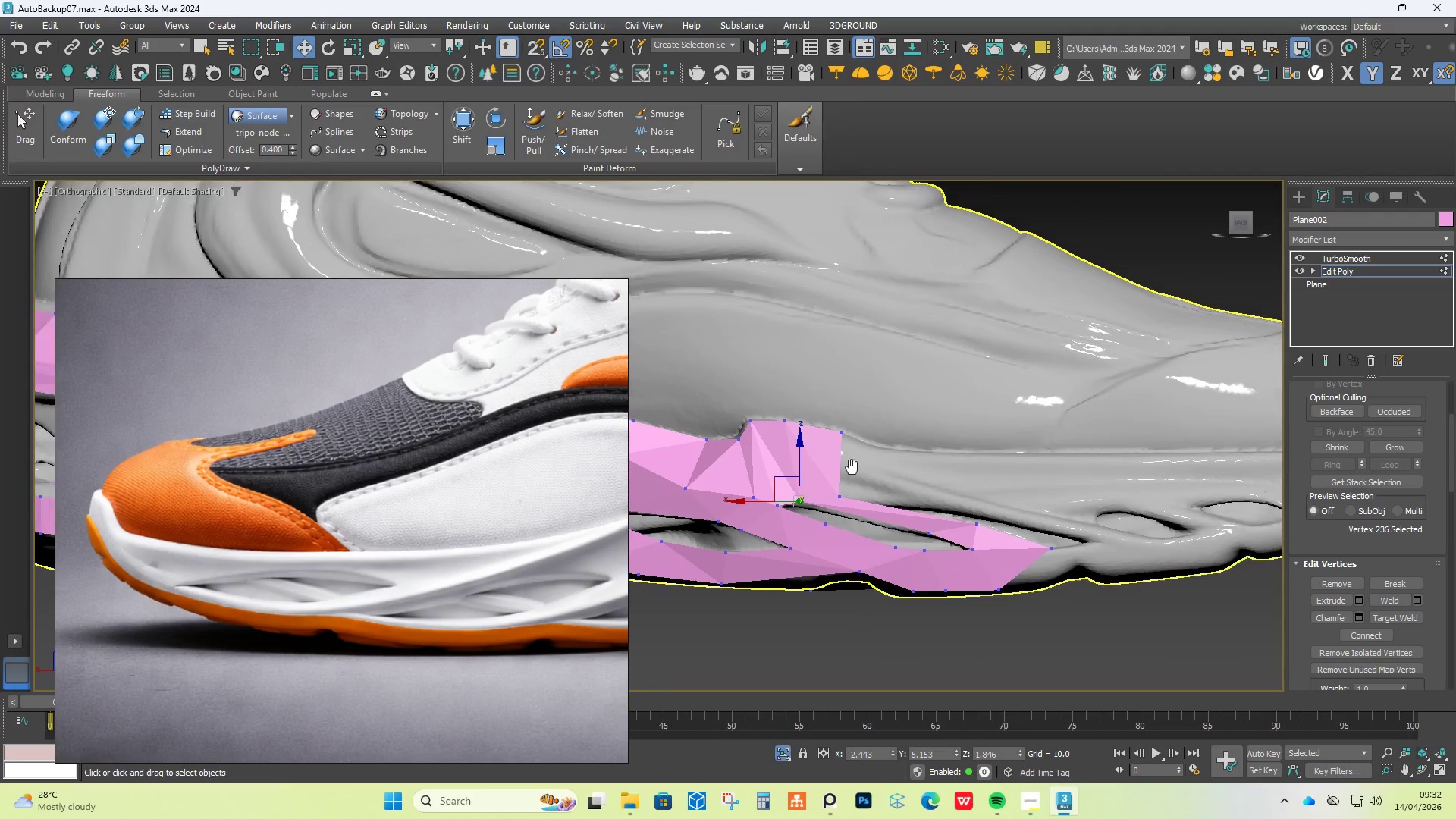 
scroll: coordinate [838, 449], scroll_direction: up, amount: 1.0
 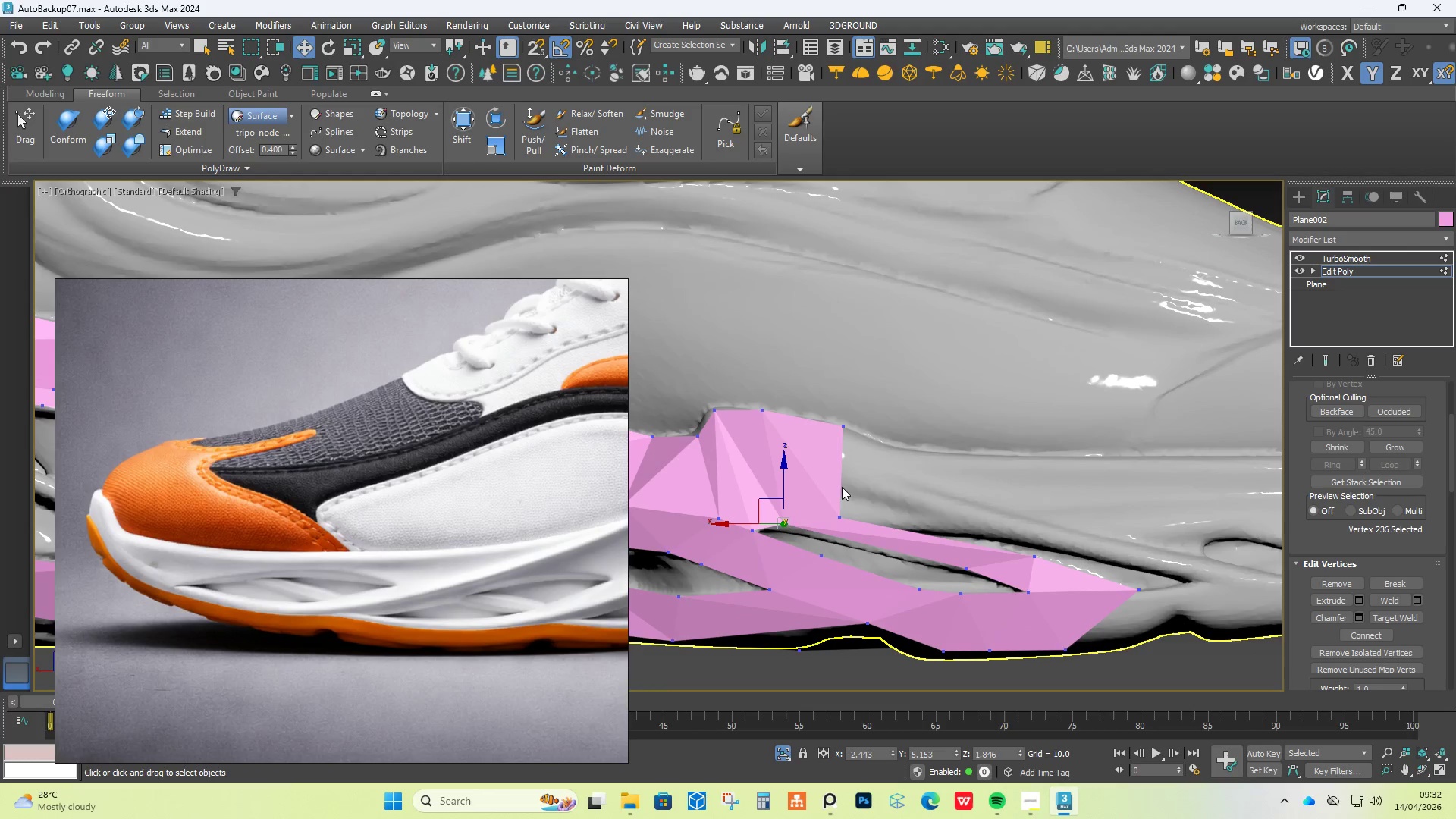 
hold_key(key=ControlLeft, duration=1.12)
hold_key(key=ShiftLeft, duration=1.06)
hold_key(key=AltLeft, duration=0.86)
left_click_drag(start_coordinate=[837, 517], to_coordinate=[827, 486])
 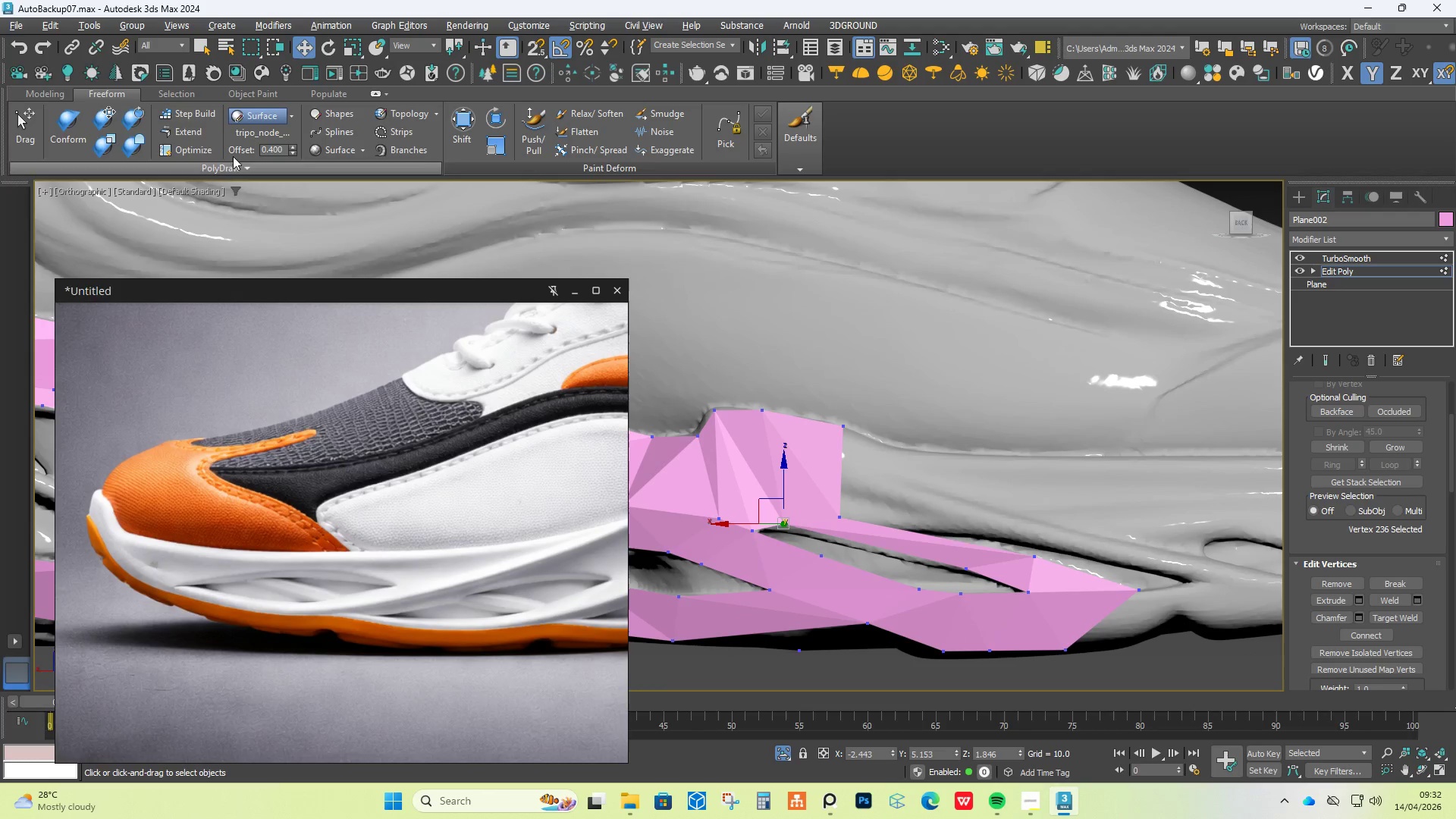 
left_click([190, 140])
 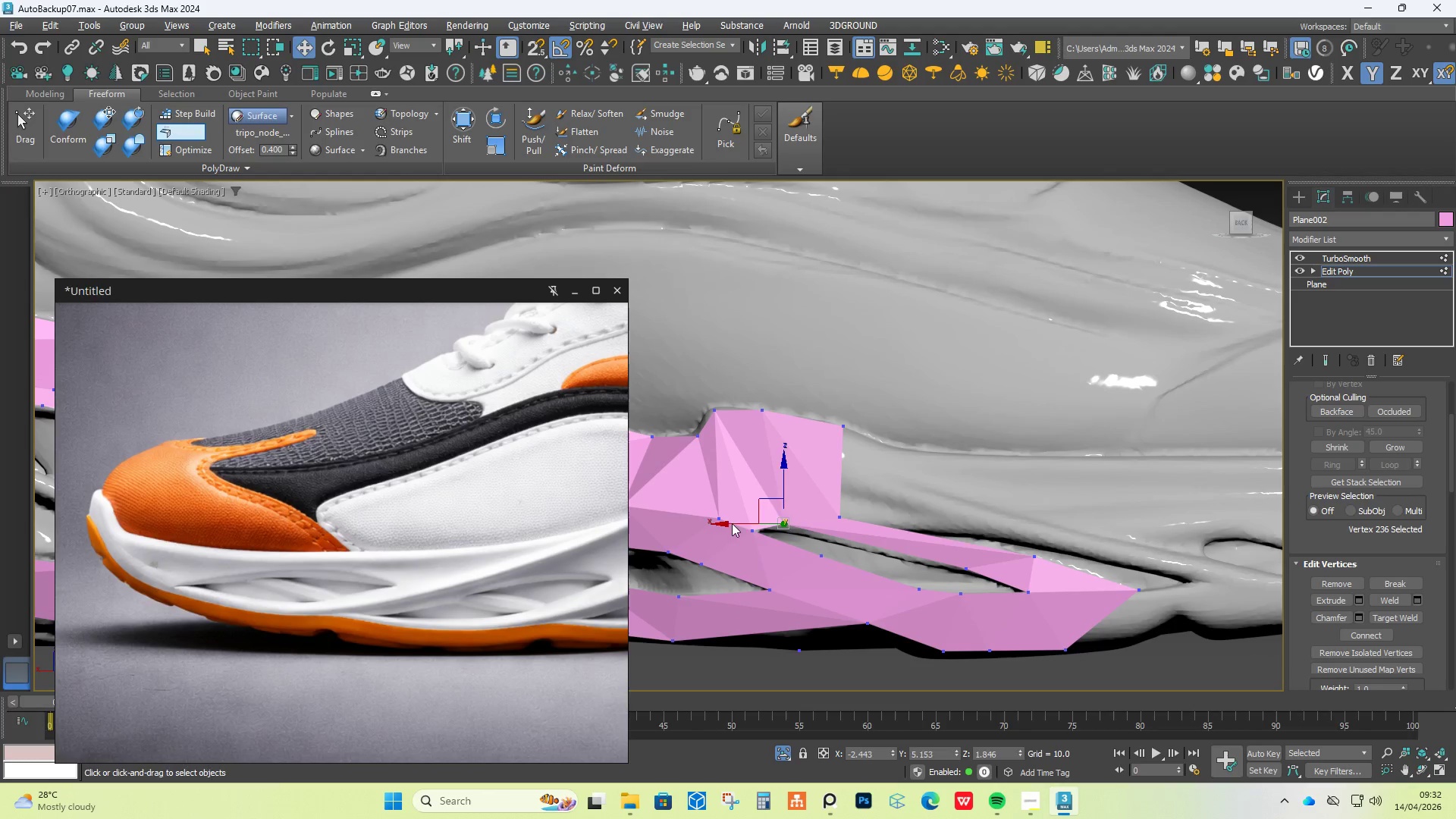 
hold_key(key=ControlLeft, duration=3.2)
hold_key(key=AltLeft, duration=1.52)
hold_key(key=ShiftLeft, duration=1.52)
left_click_drag(start_coordinate=[833, 514], to_coordinate=[829, 508])
 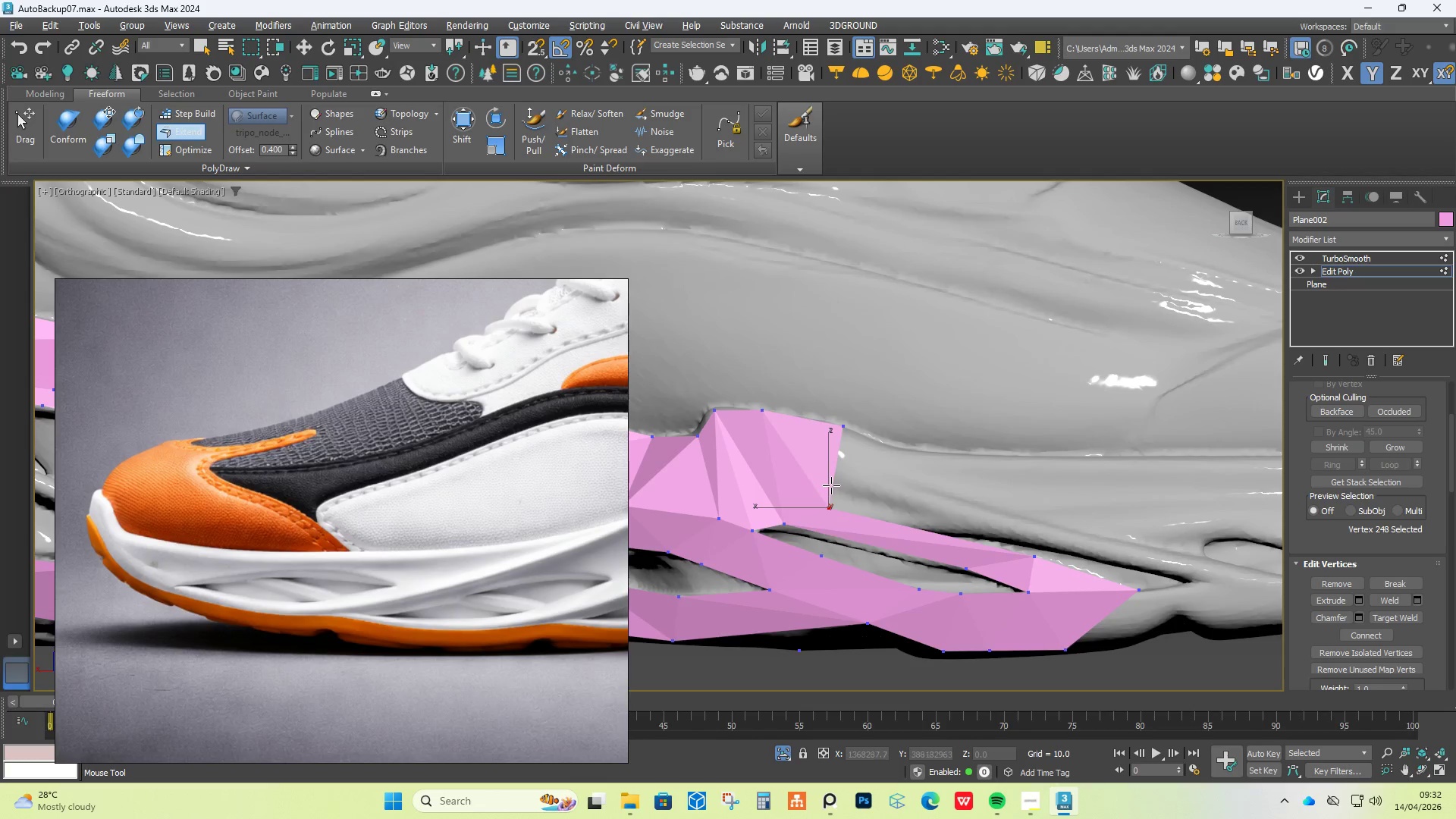 
hold_key(key=AltLeft, duration=1.53)
 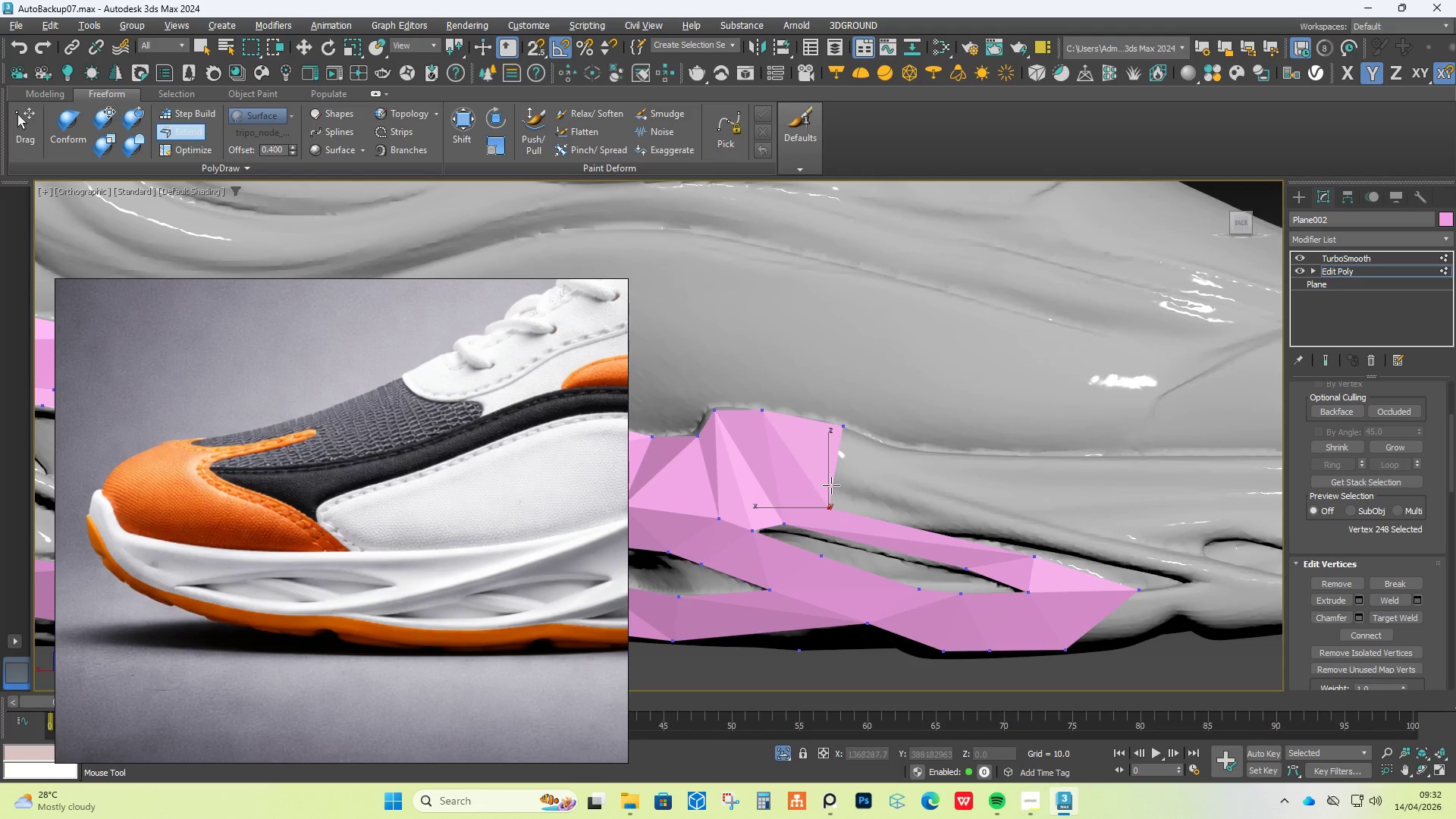 
hold_key(key=ShiftLeft, duration=1.53)
 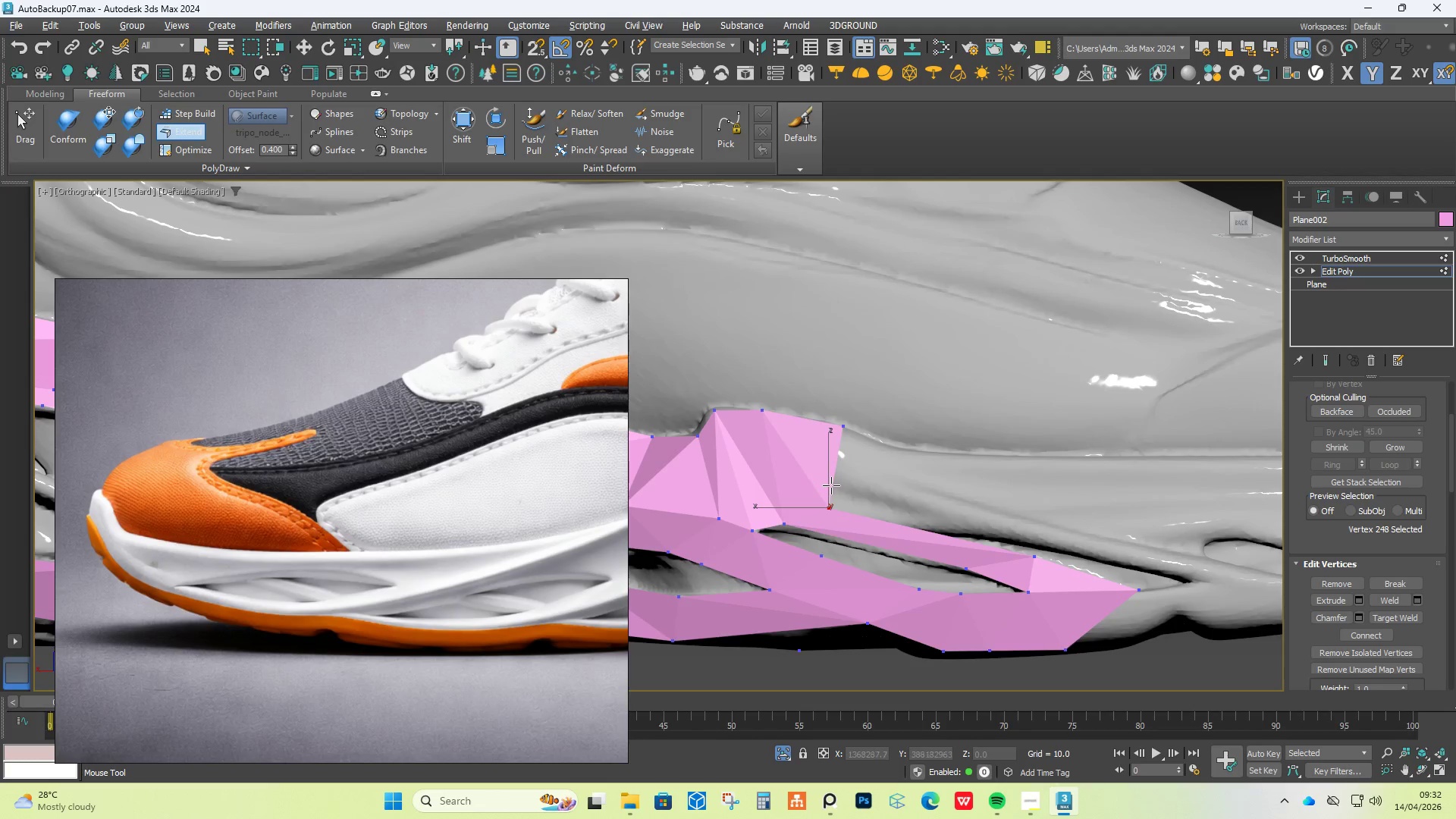 
hold_key(key=ShiftLeft, duration=1.51)
 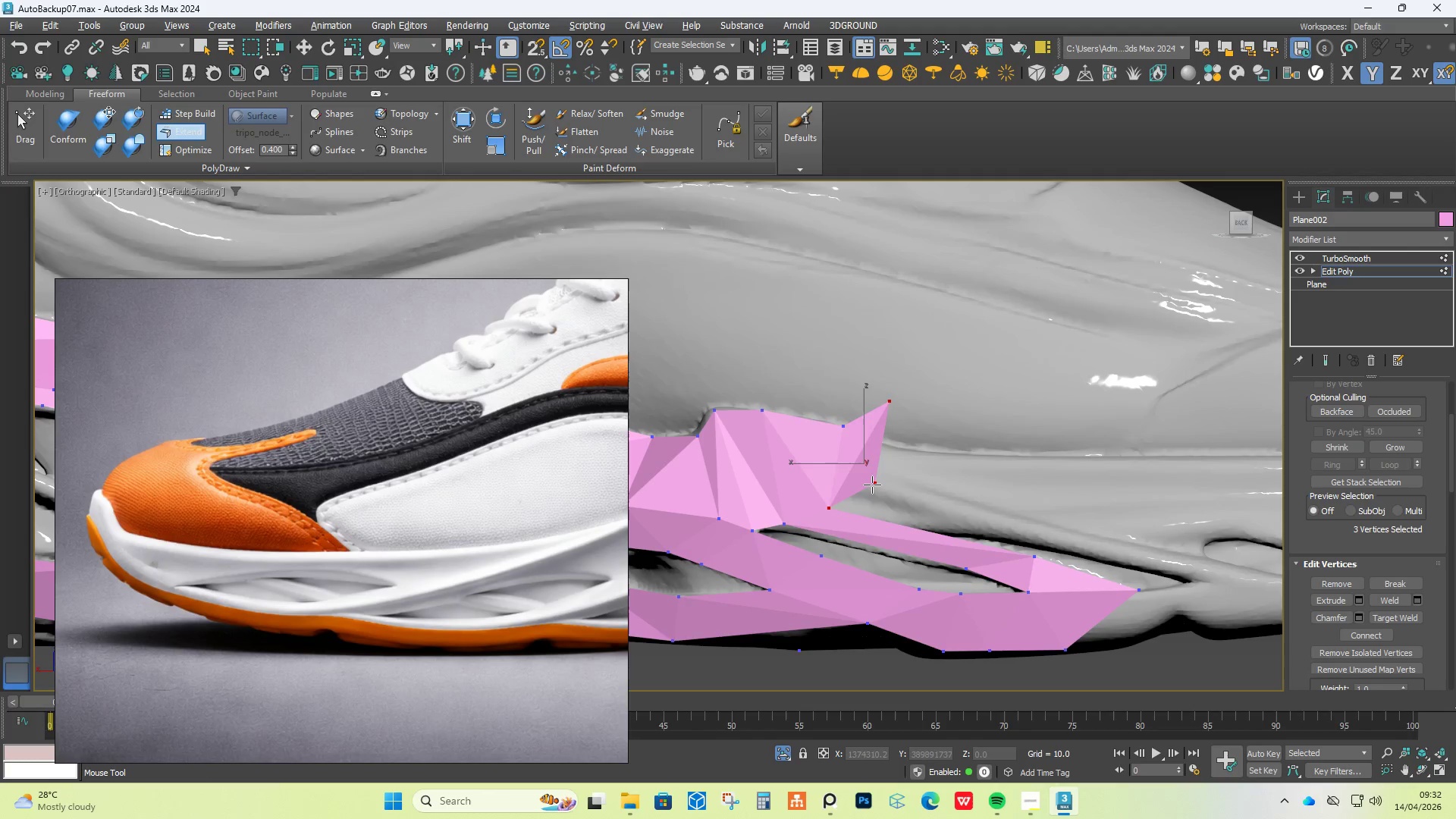 
key(Alt+Control+Shift+AltLeft)
 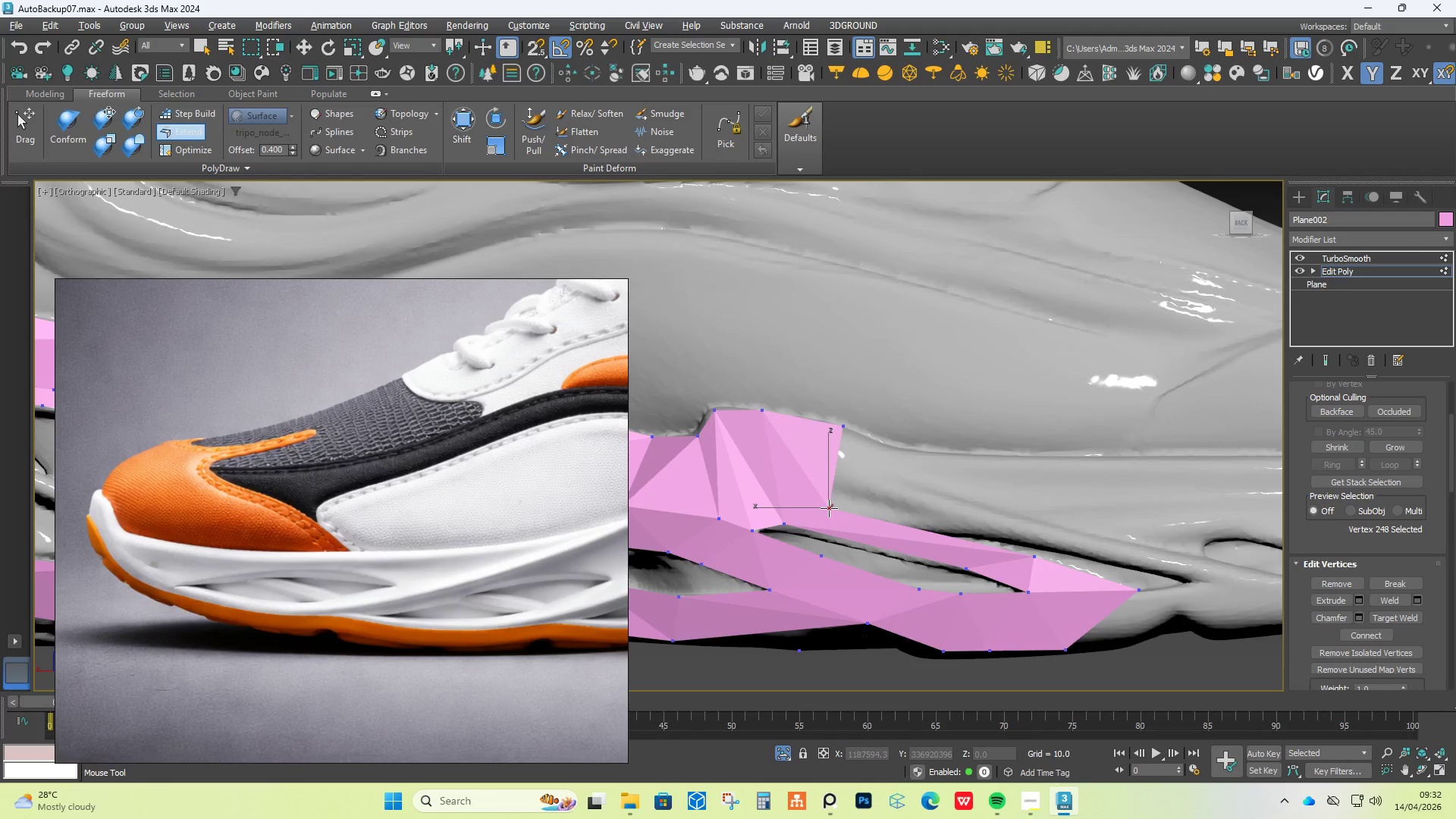 
key(Alt+Control+Shift+AltLeft)
 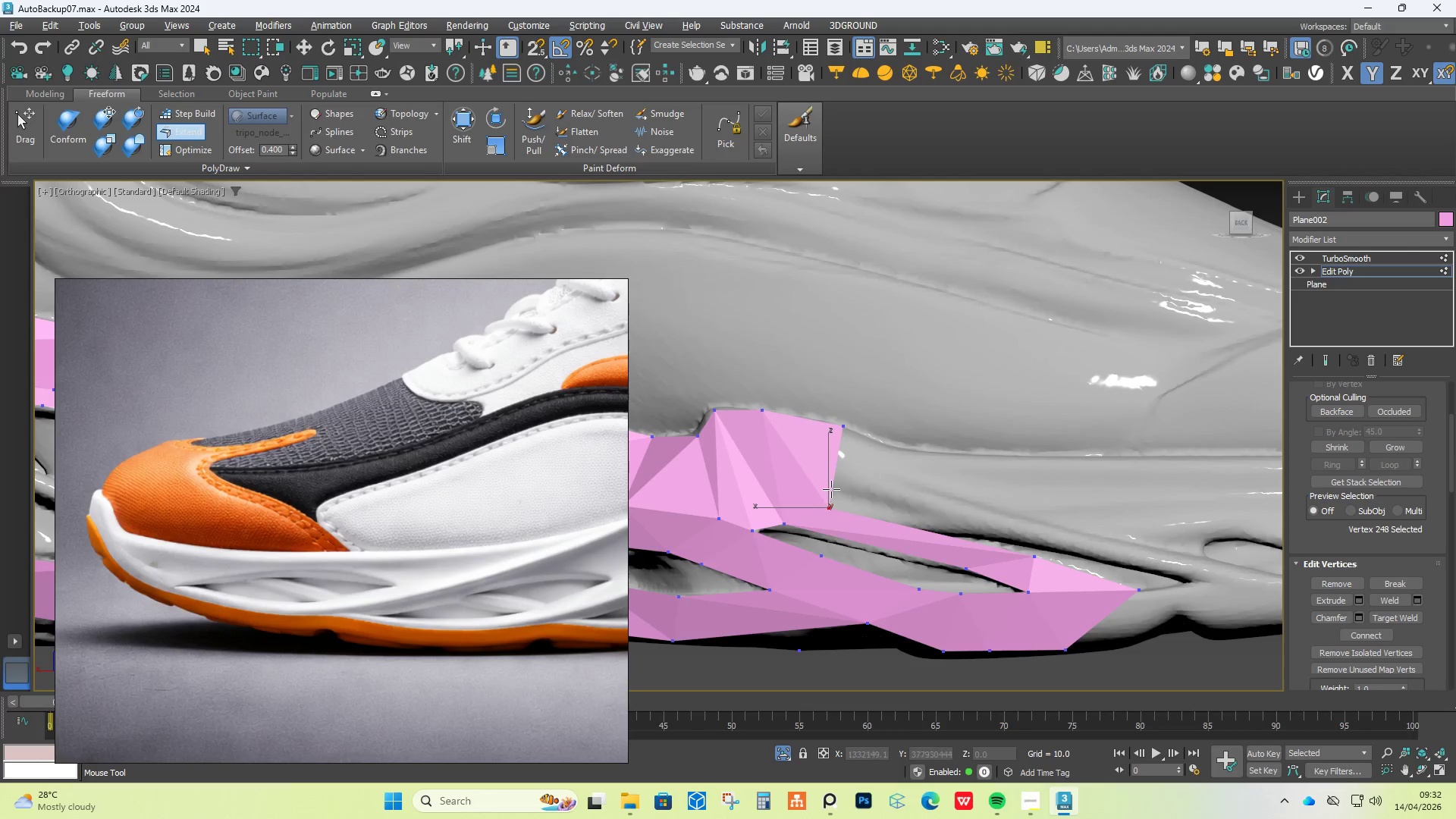 
left_click_drag(start_coordinate=[831, 485], to_coordinate=[883, 443])
 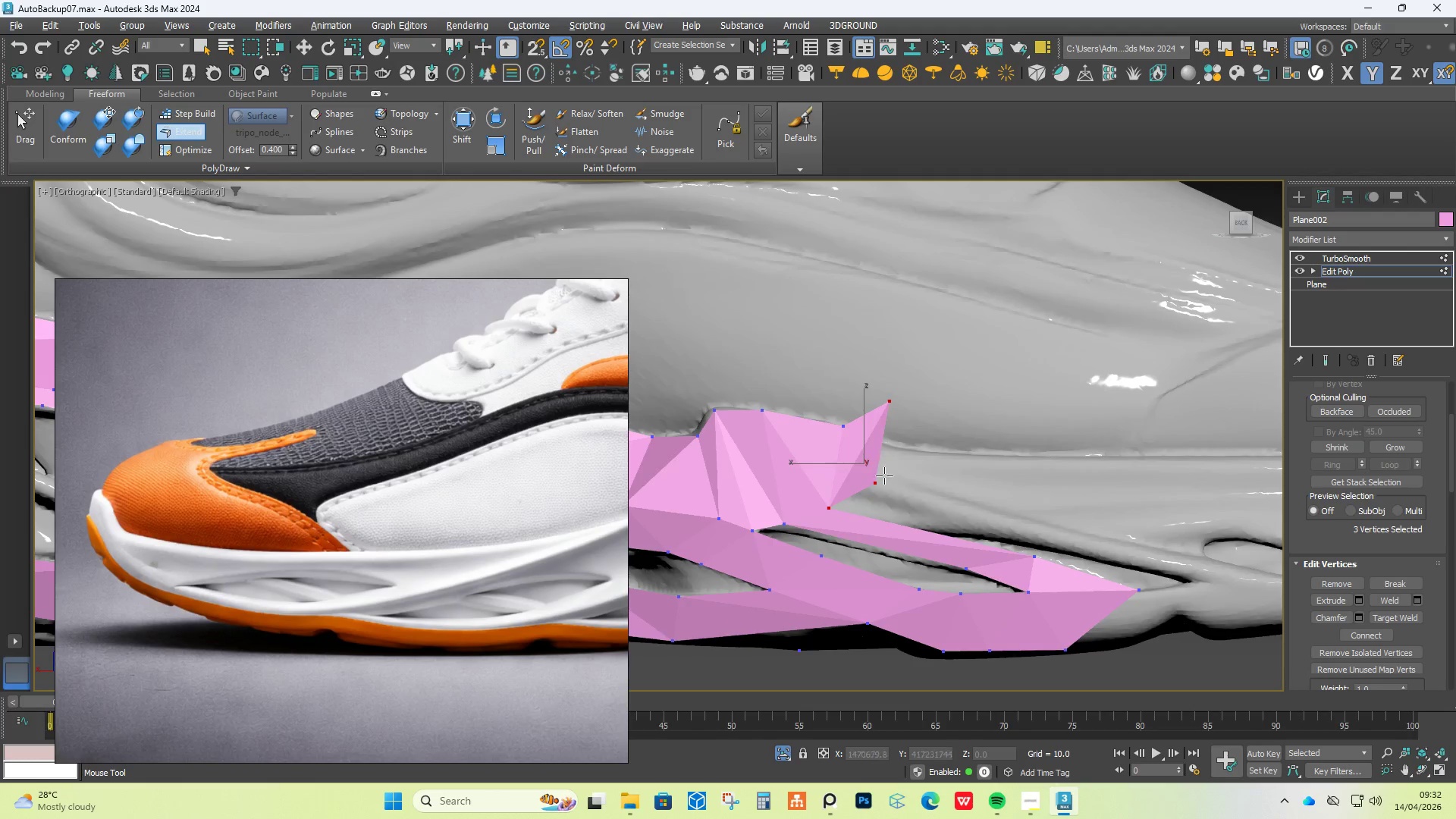 
hold_key(key=ControlLeft, duration=2.42)
hold_key(key=ShiftLeft, duration=3.45)
hold_key(key=AltLeft, duration=1.5)
left_click_drag(start_coordinate=[872, 485], to_coordinate=[871, 470])
 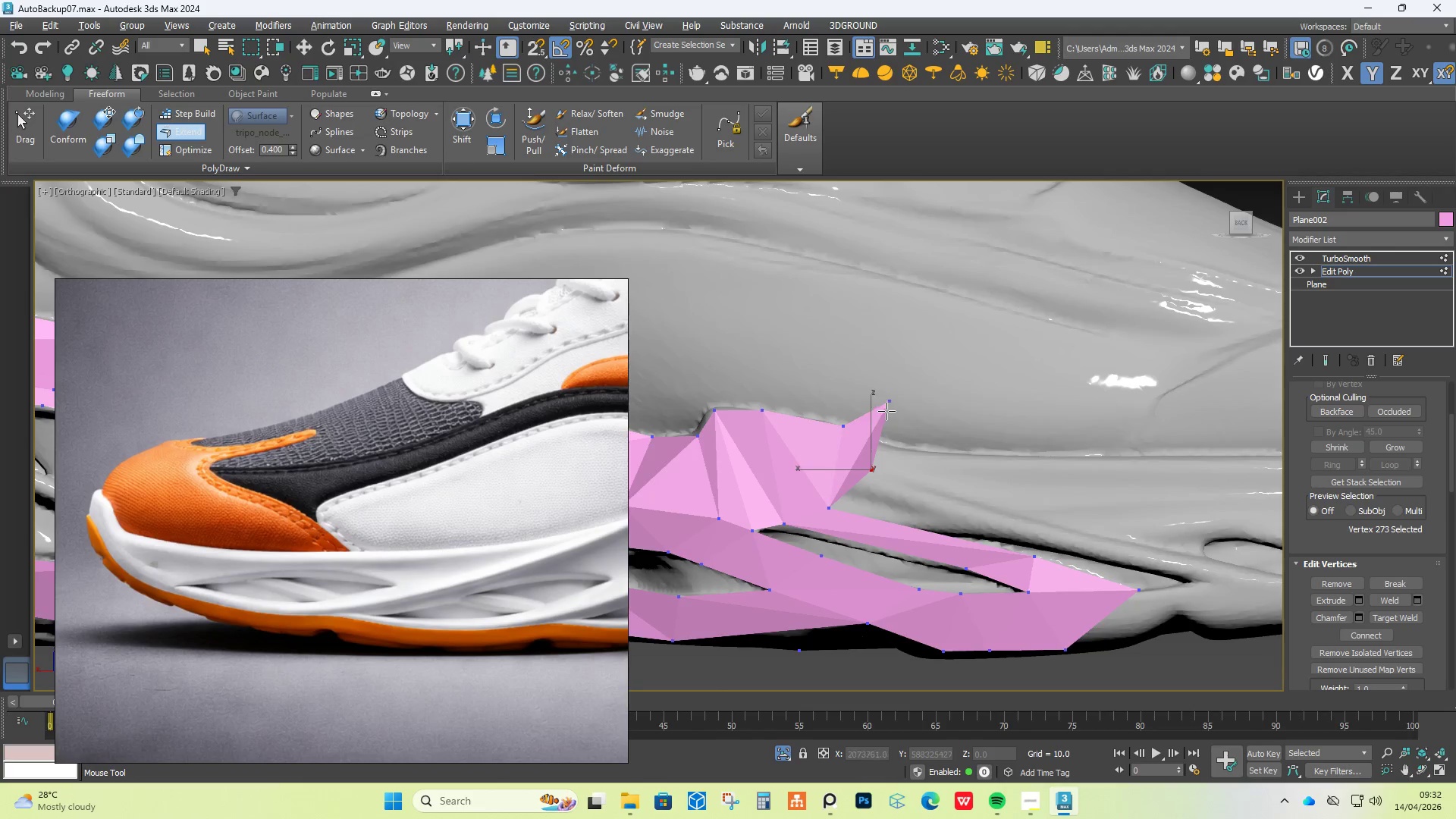 
left_click_drag(start_coordinate=[886, 405], to_coordinate=[878, 441])
 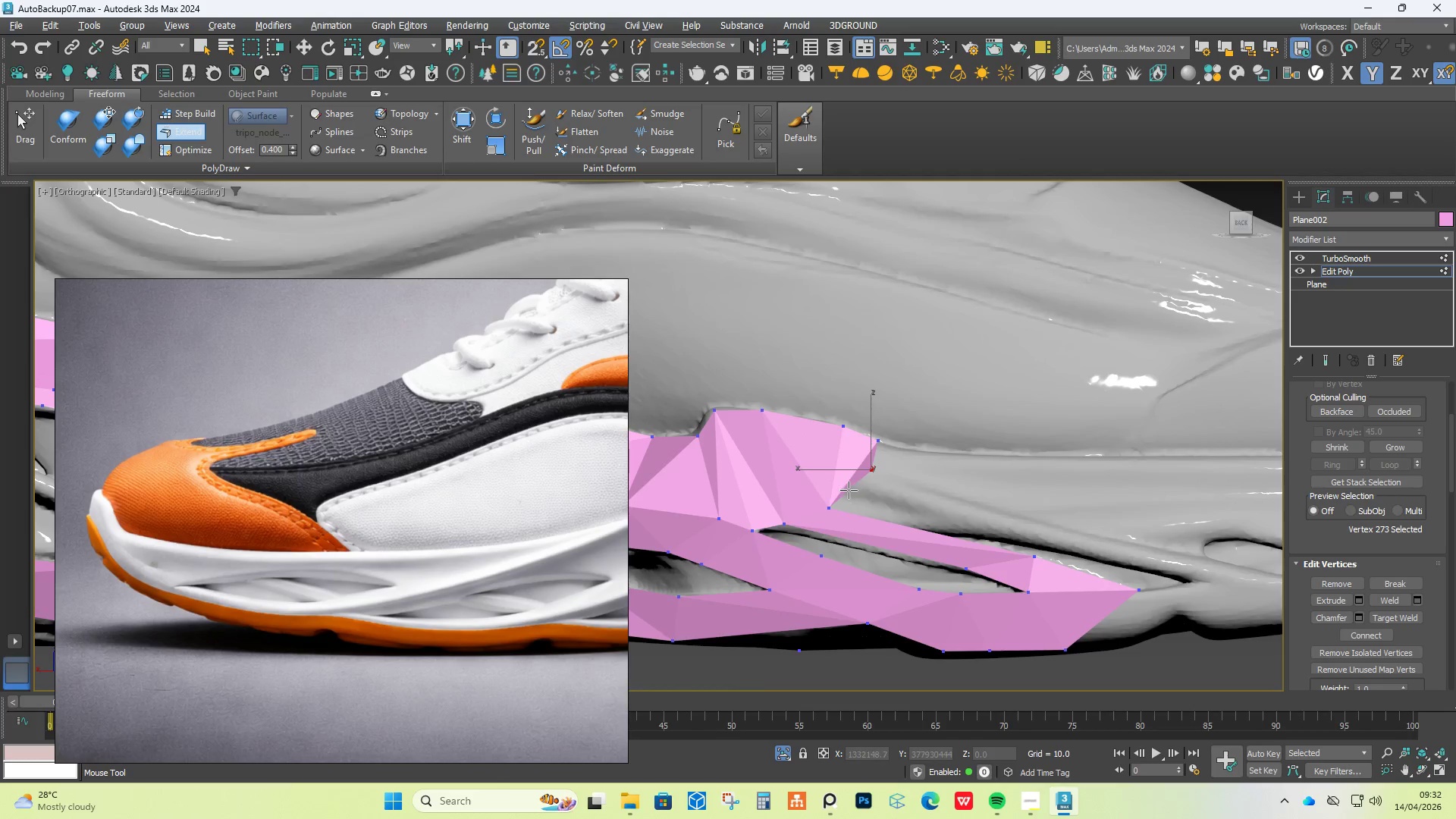 
hold_key(key=AltLeft, duration=0.7)
 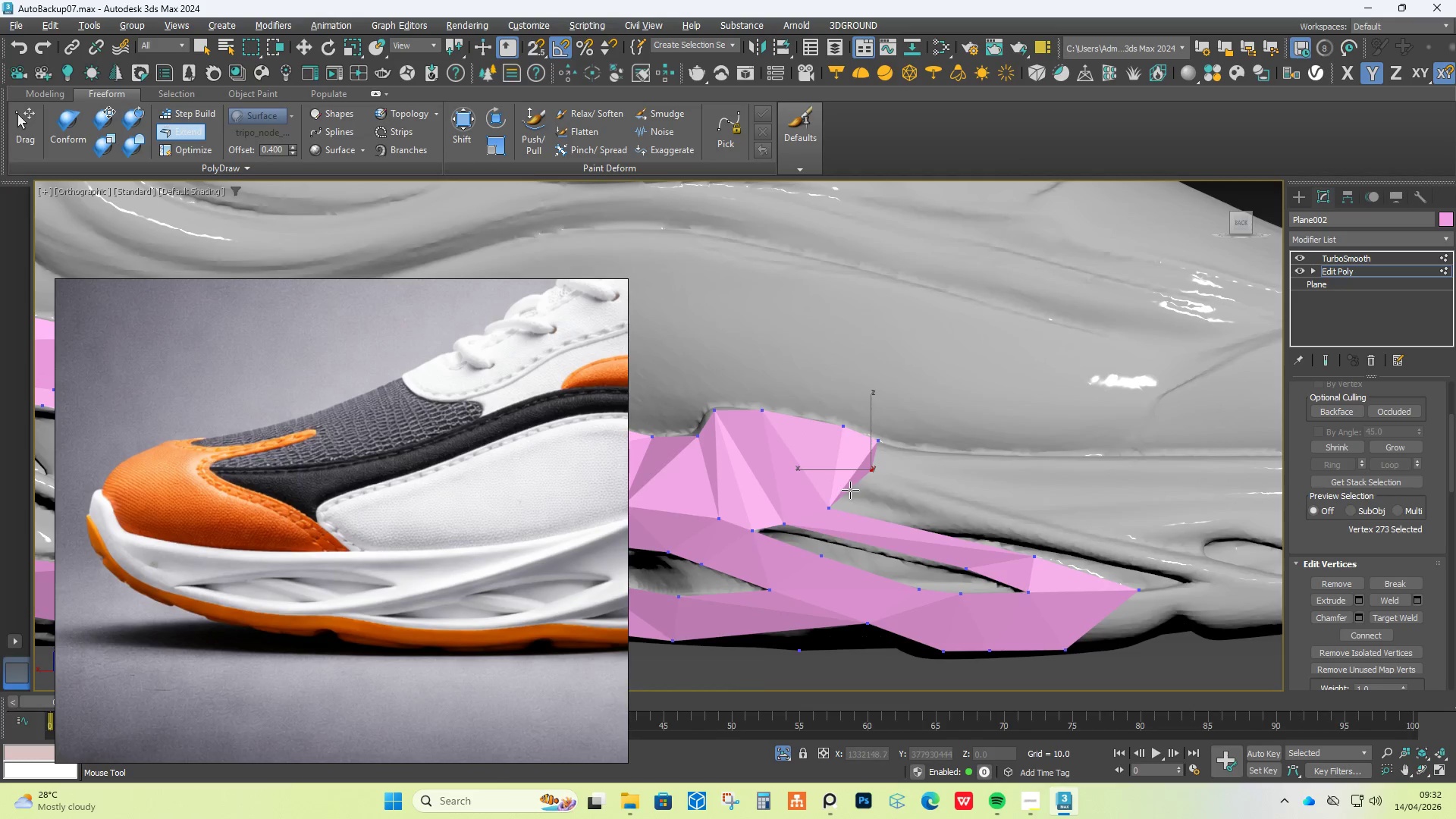 
left_click_drag(start_coordinate=[849, 490], to_coordinate=[901, 504])
 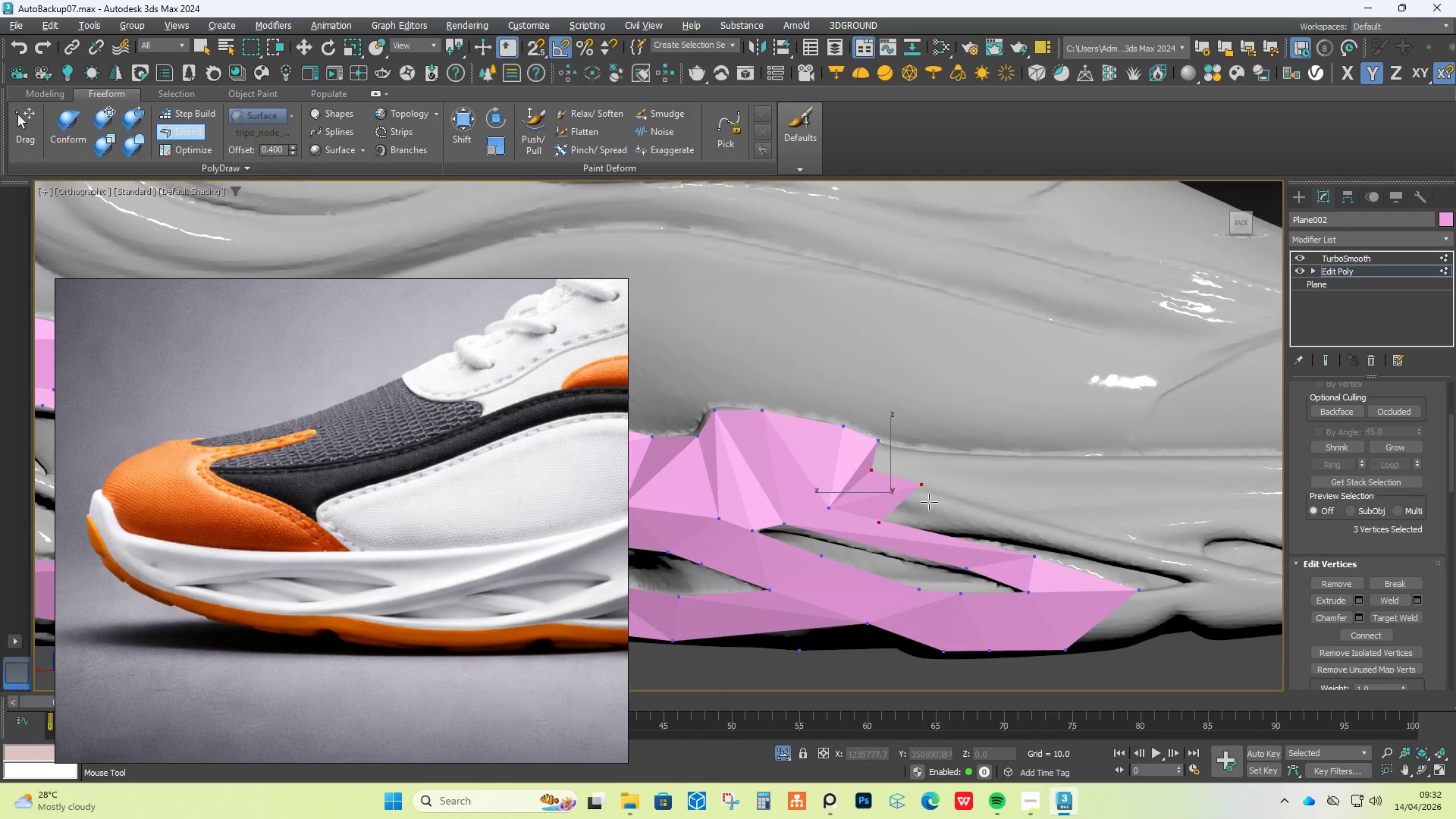 
hold_key(key=ShiftLeft, duration=8.31)
hold_key(key=AltLeft, duration=1.5)
left_click_drag(start_coordinate=[917, 488], to_coordinate=[945, 497])
 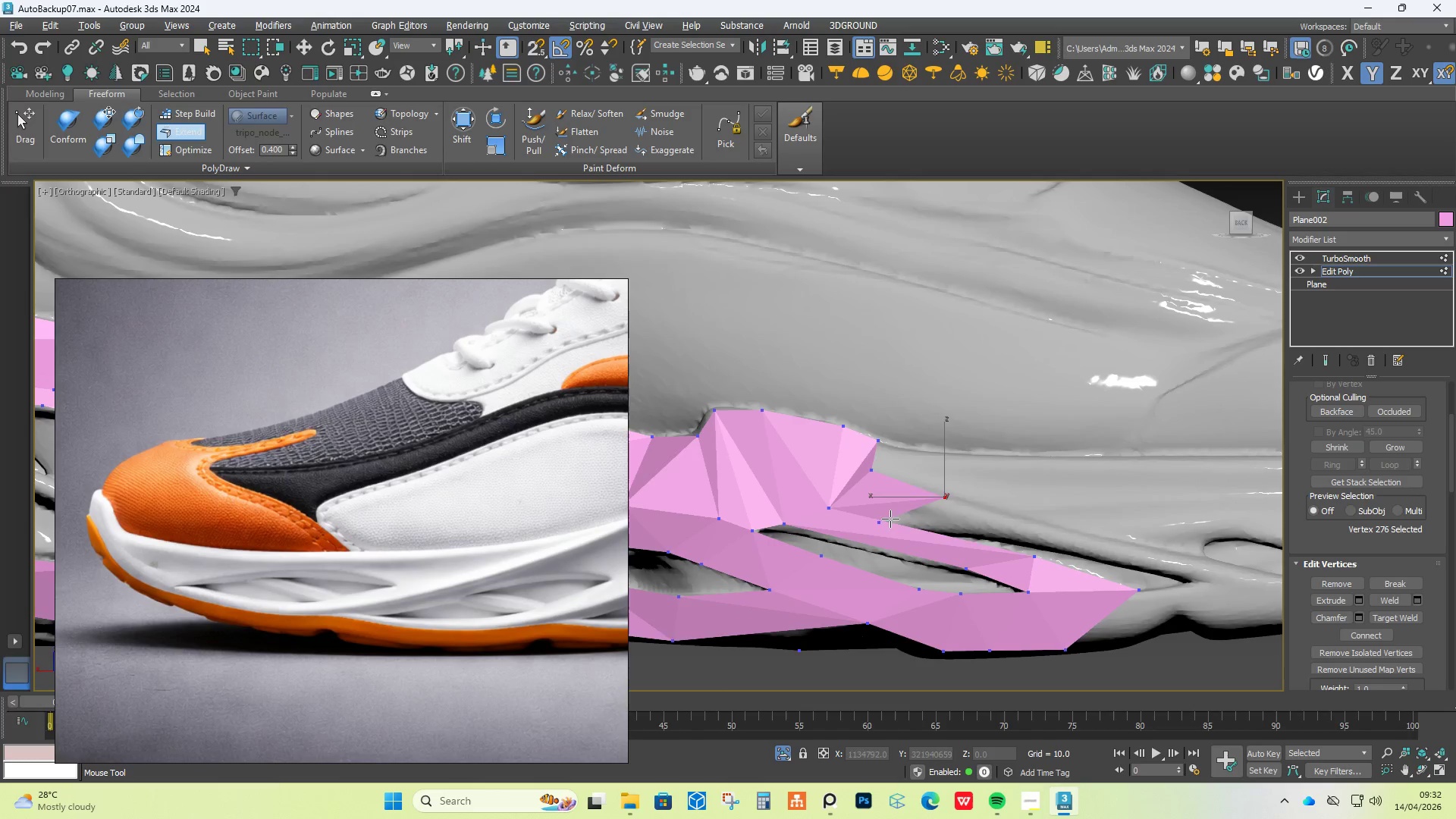 
hold_key(key=AltLeft, duration=1.52)
left_click_drag(start_coordinate=[880, 522], to_coordinate=[1043, 544])
 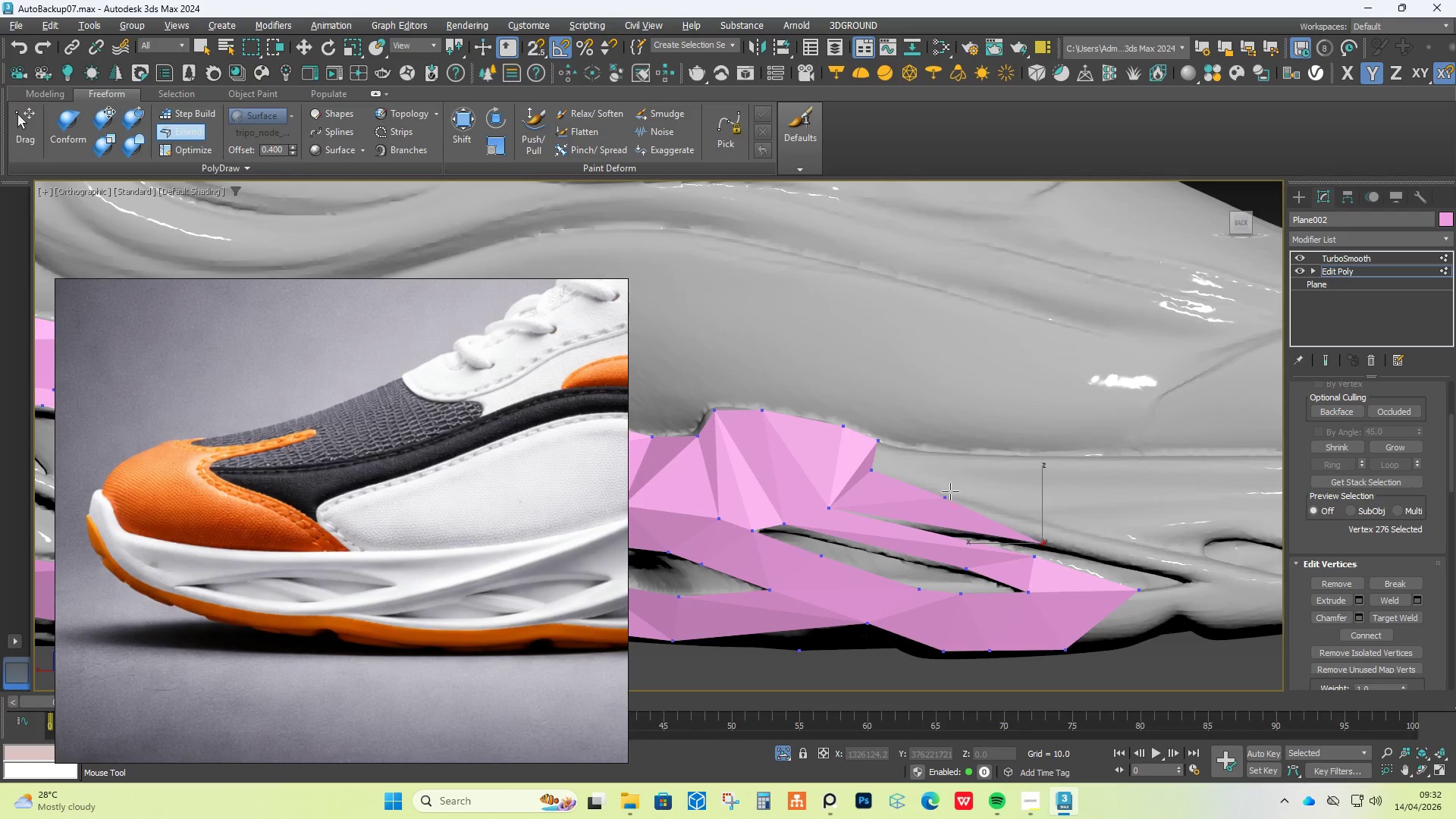 
hold_key(key=AltLeft, duration=5.28)
left_click_drag(start_coordinate=[944, 494], to_coordinate=[1051, 526])
 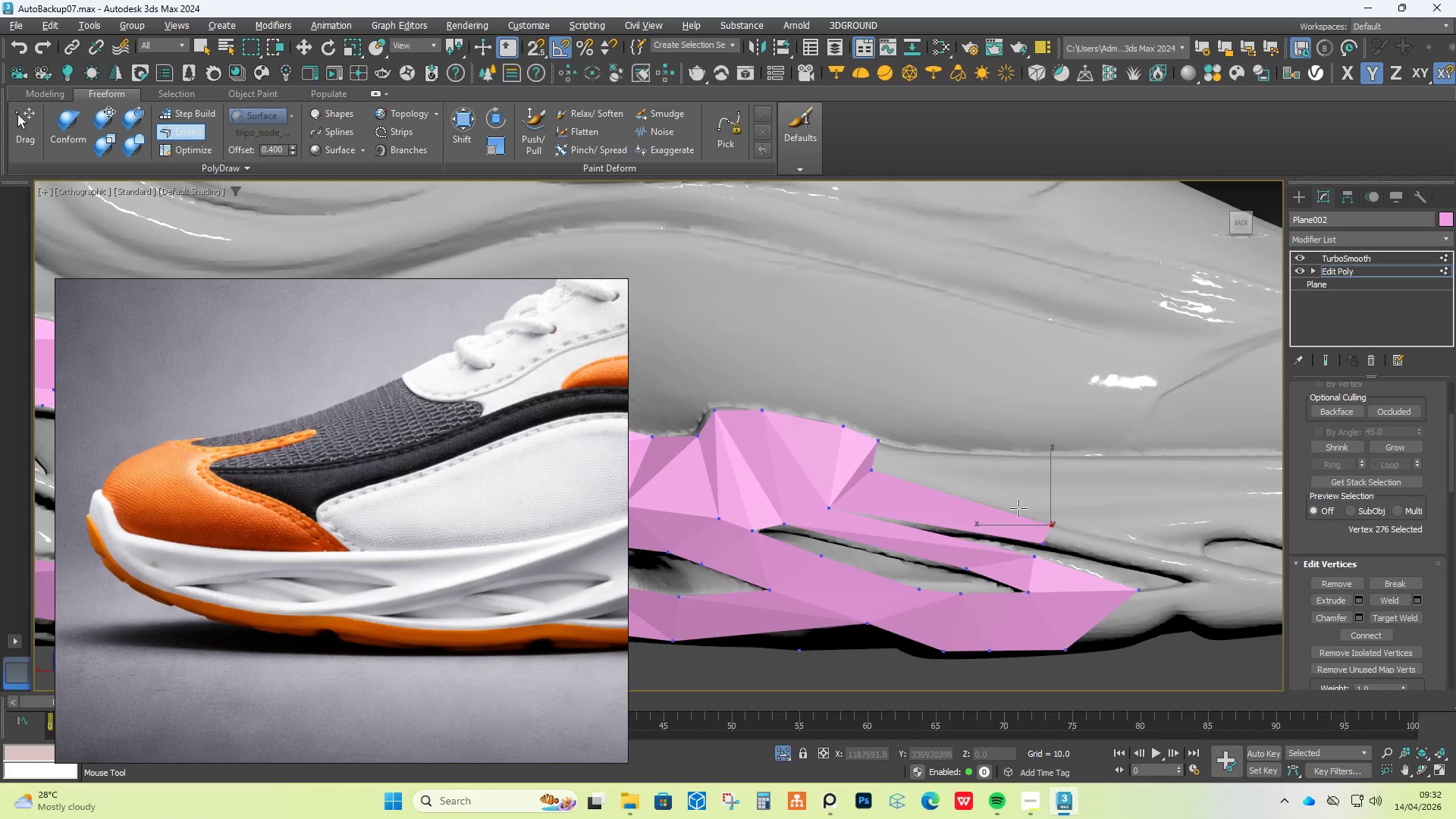 
scroll: coordinate [940, 475], scroll_direction: down, amount: 2.0
 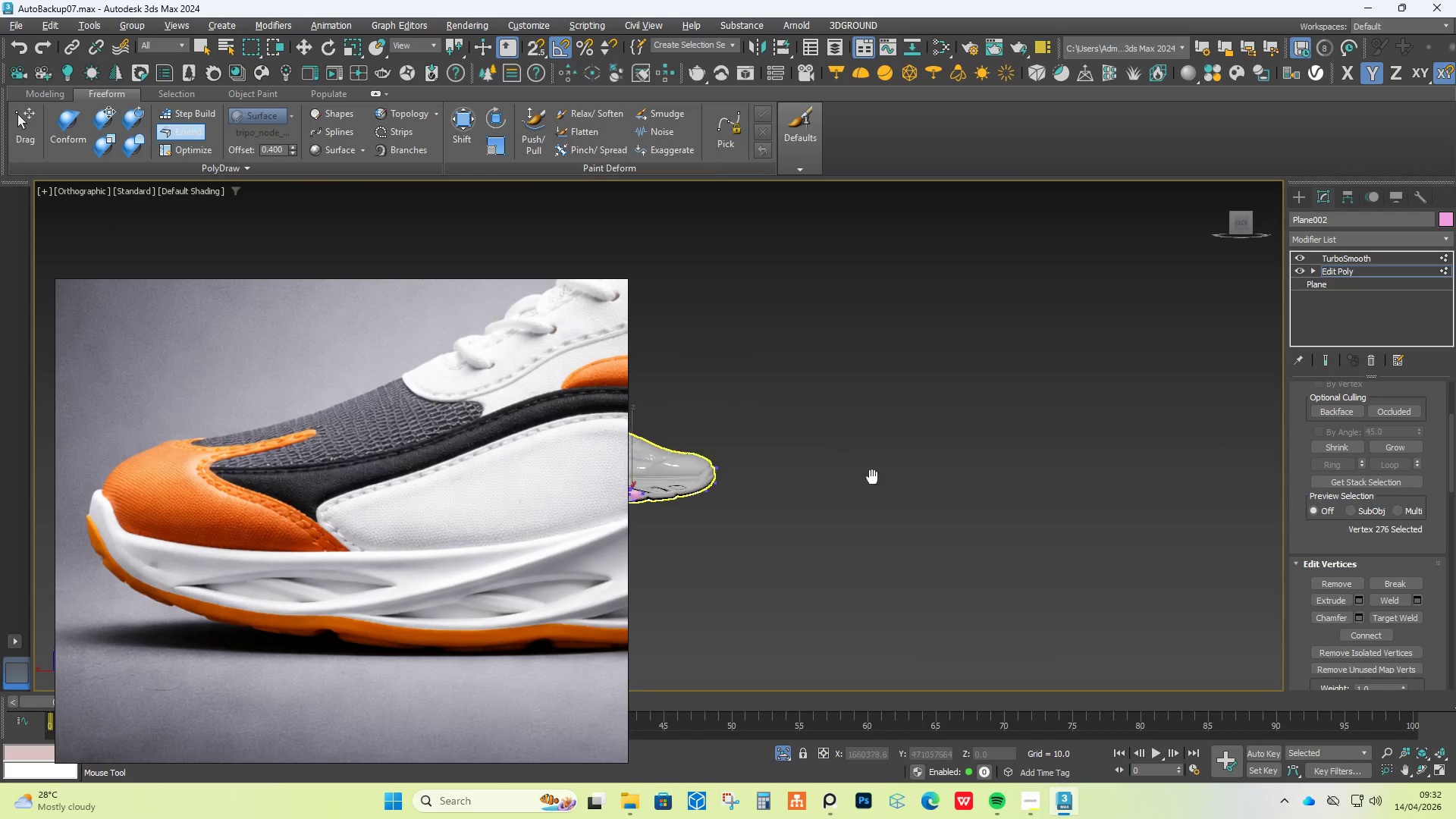 
scroll: coordinate [869, 479], scroll_direction: none, amount: 0.0
 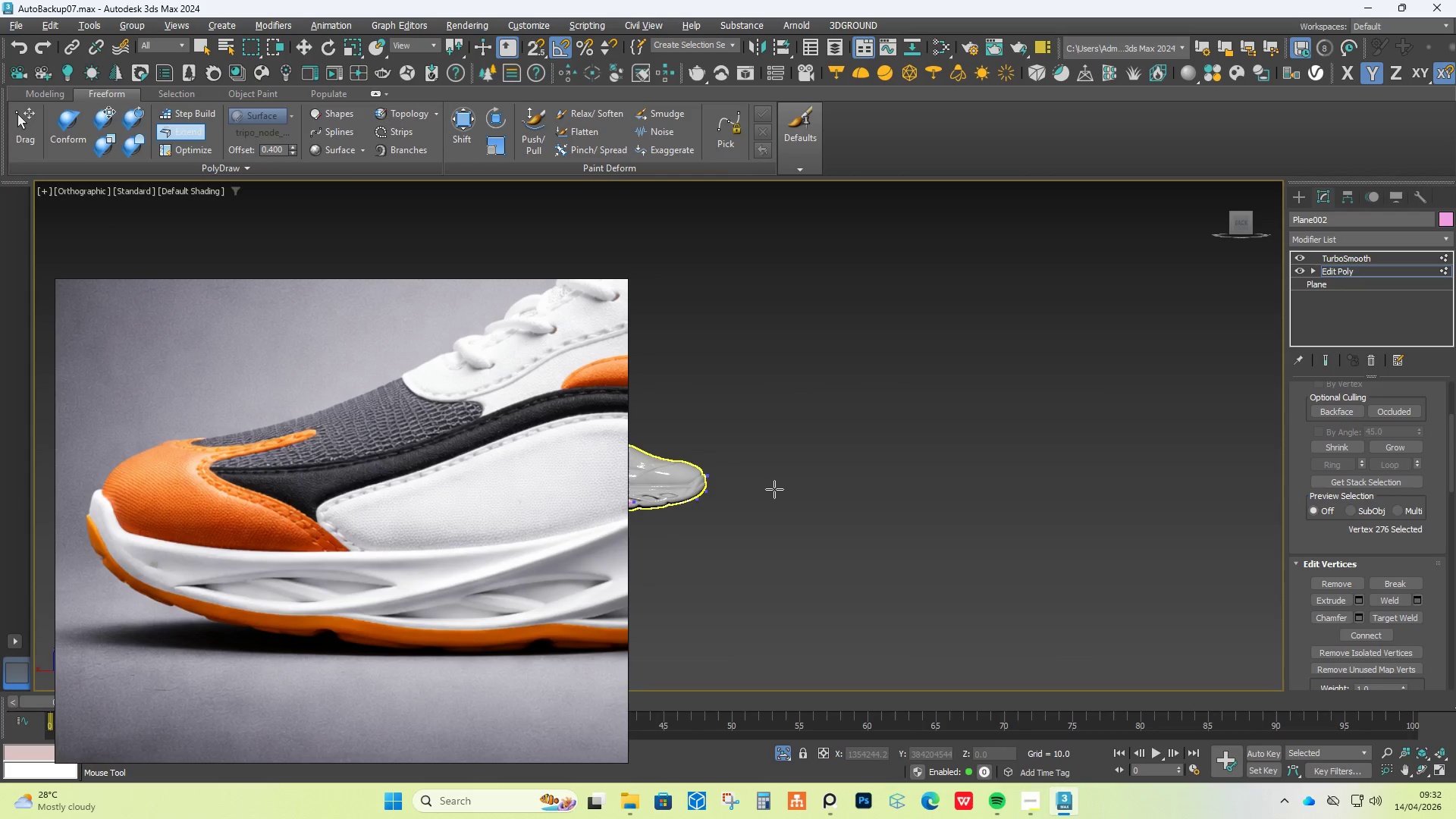 
key(Control+F)
 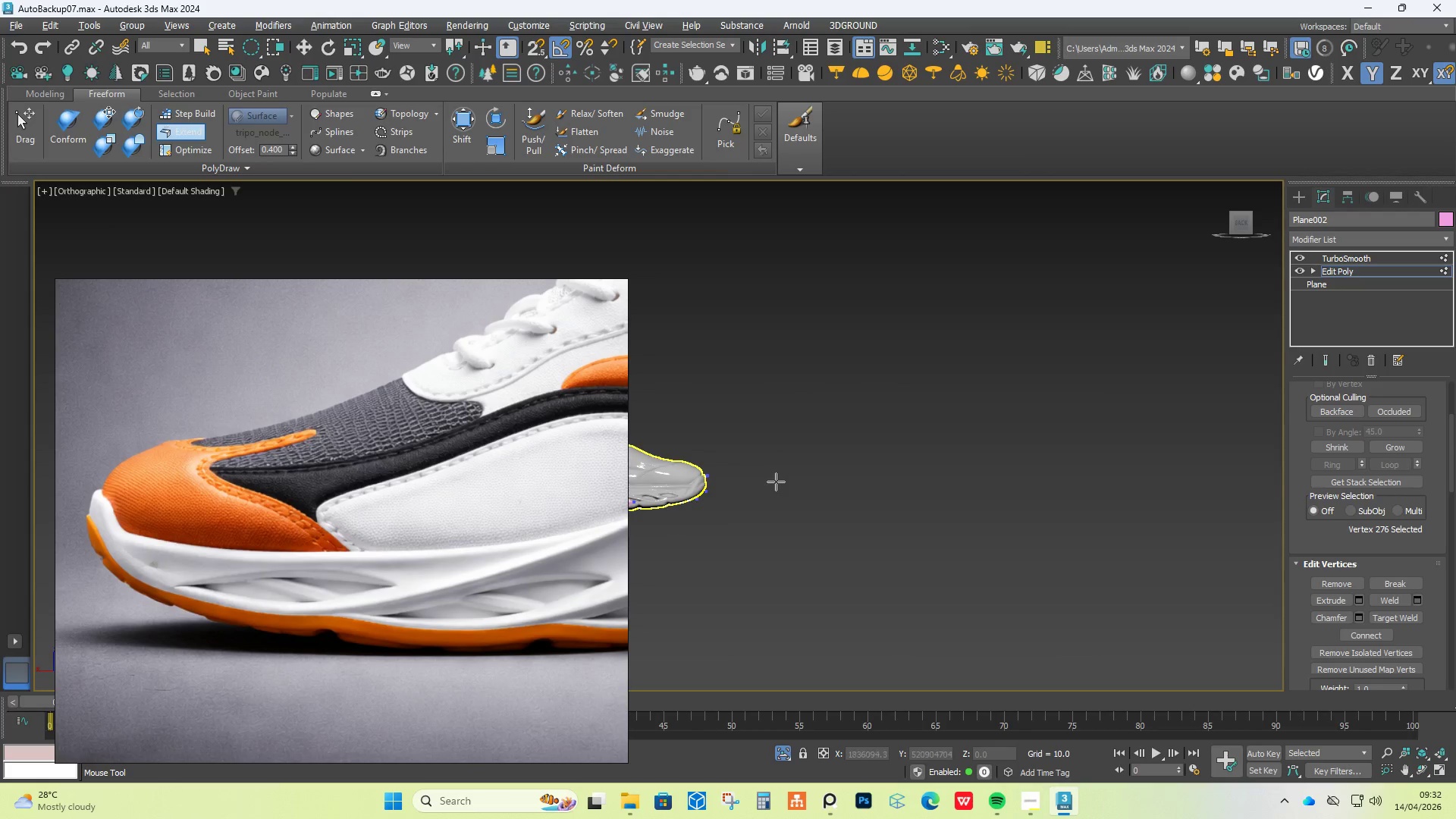 
key(Control+Z)
 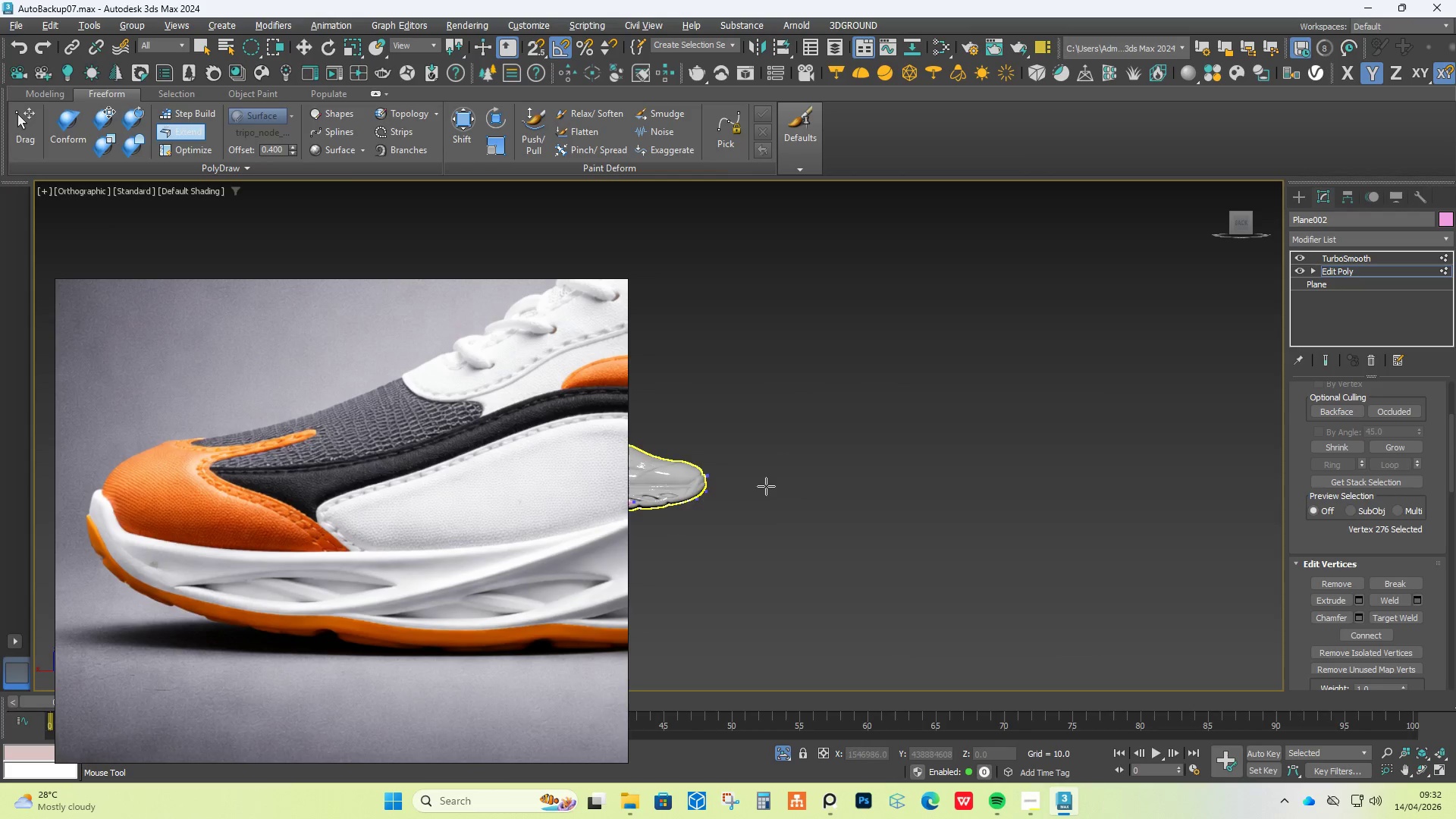 
scroll: coordinate [753, 488], scroll_direction: down, amount: 1.0
 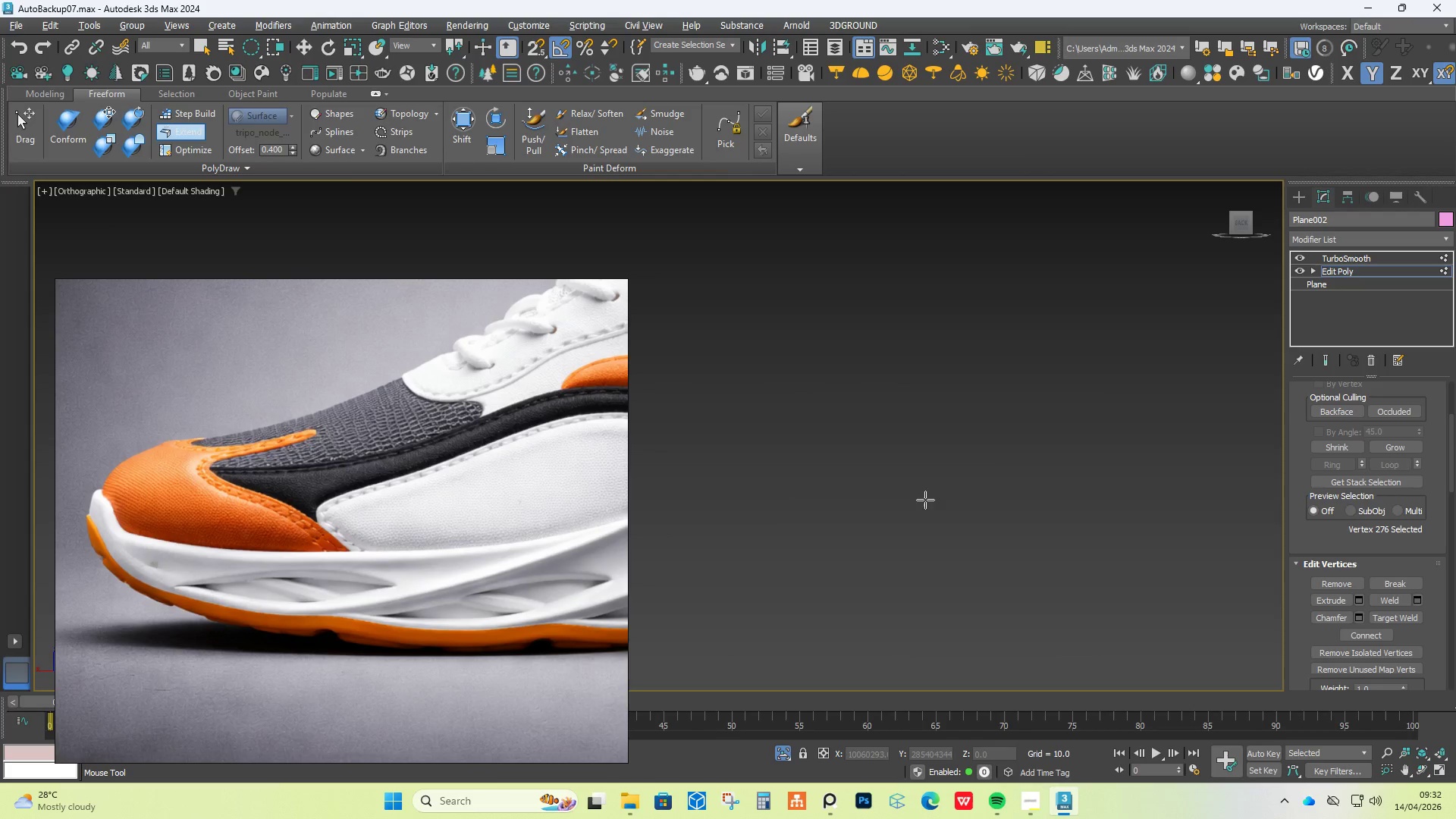 
key(Control+Z)
 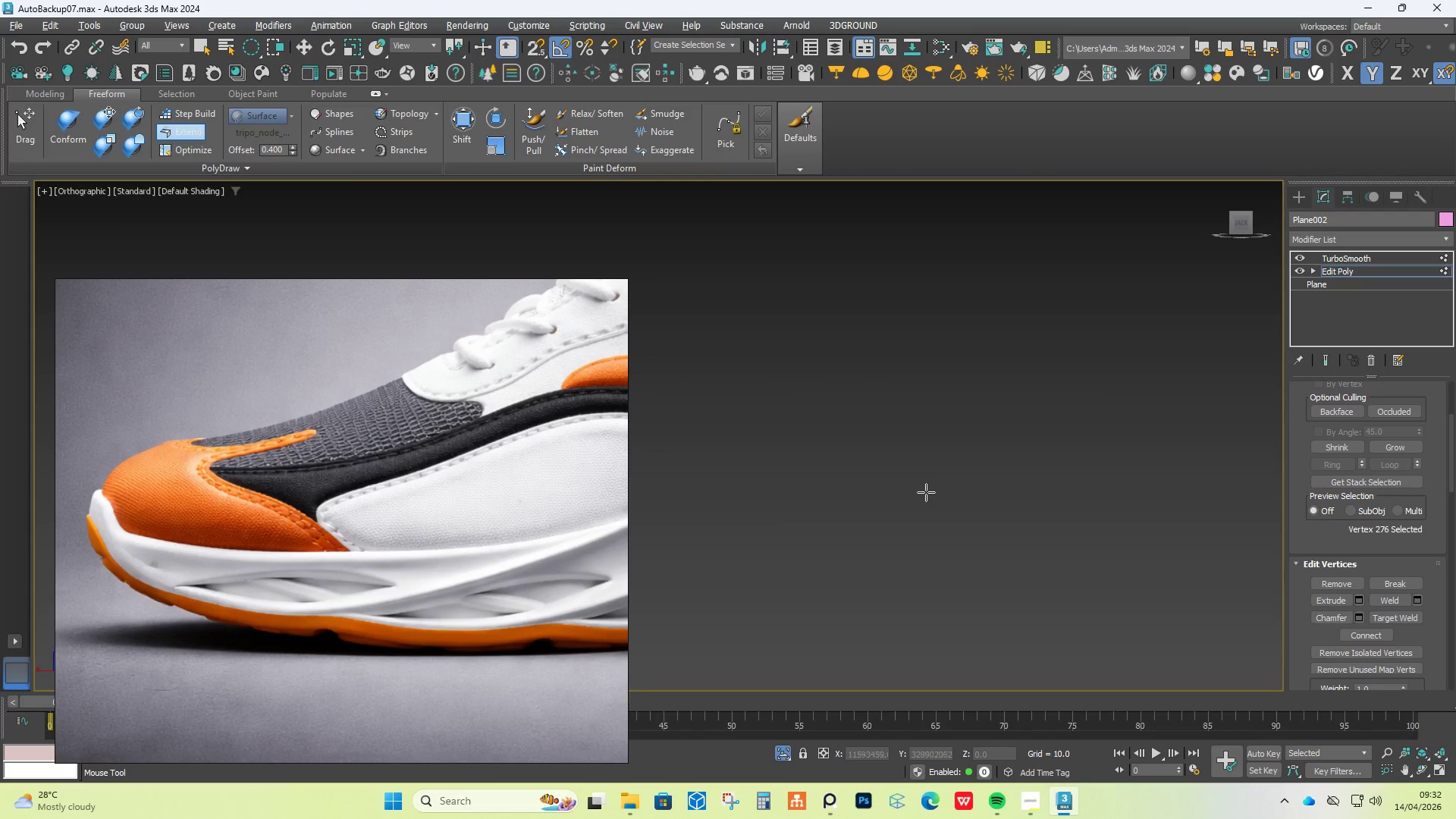 
key(Control+Z)
 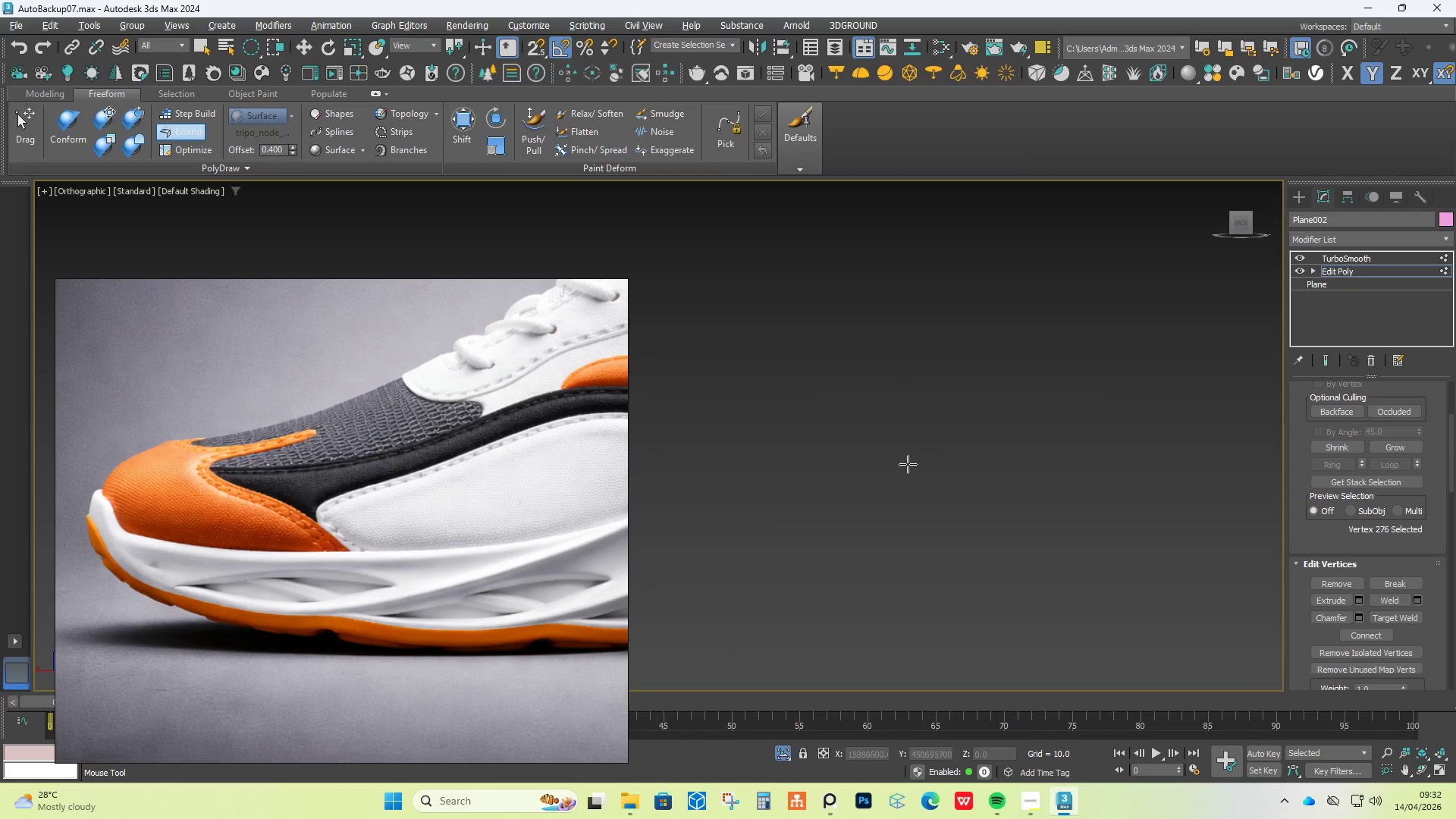 
right_click([896, 441])
 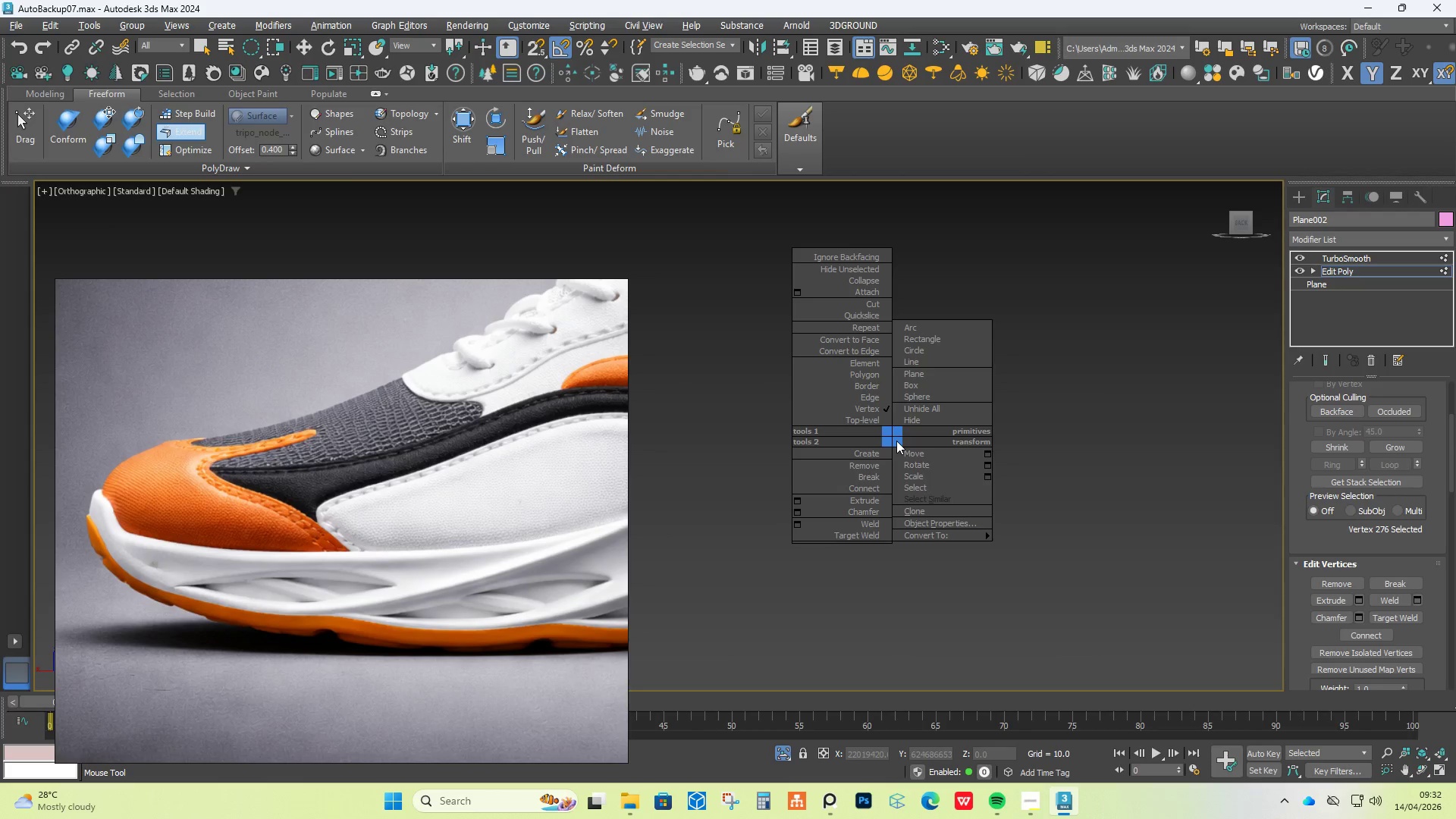 
key(Control+Z)
 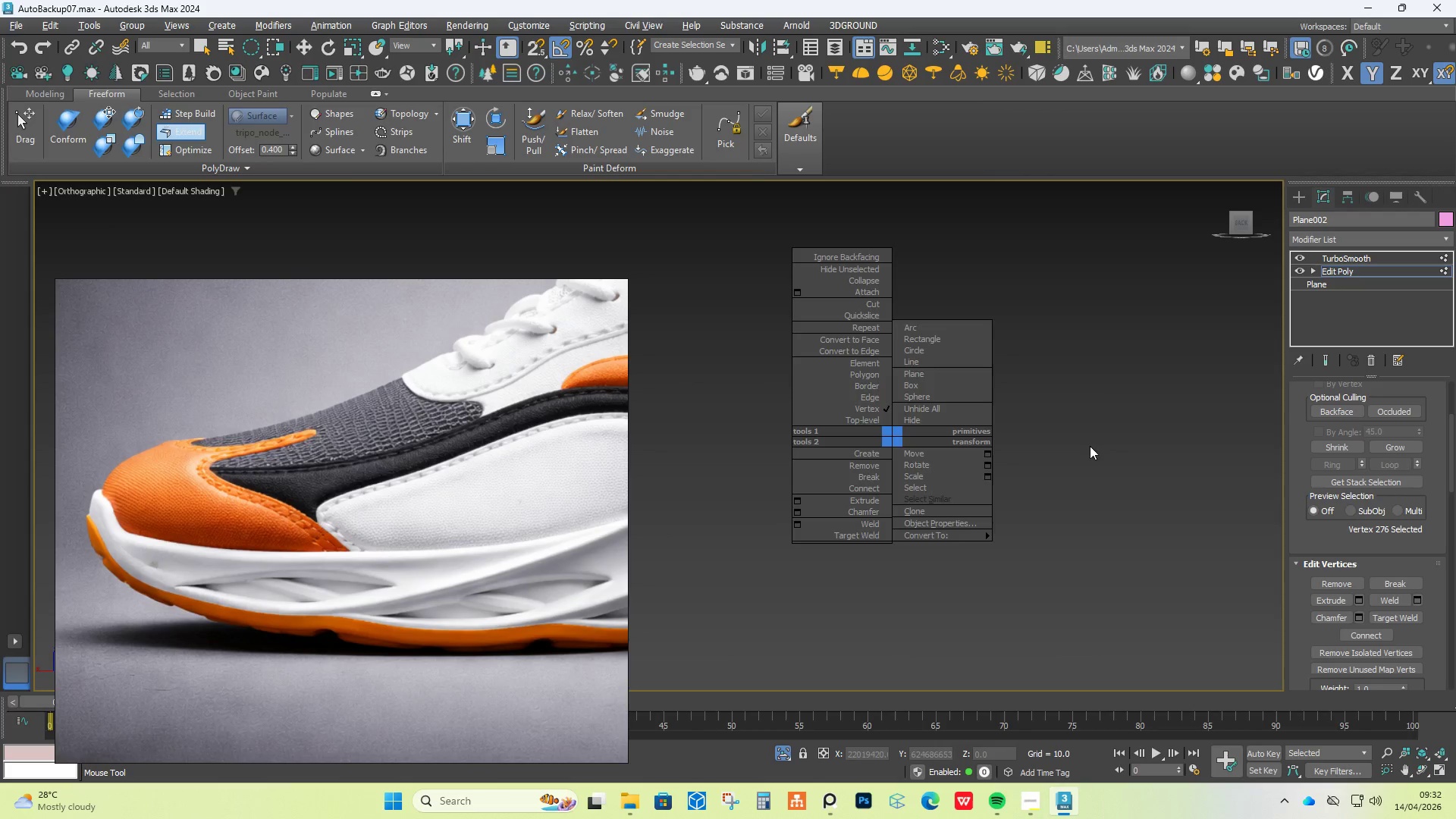 
left_click([1079, 428])
 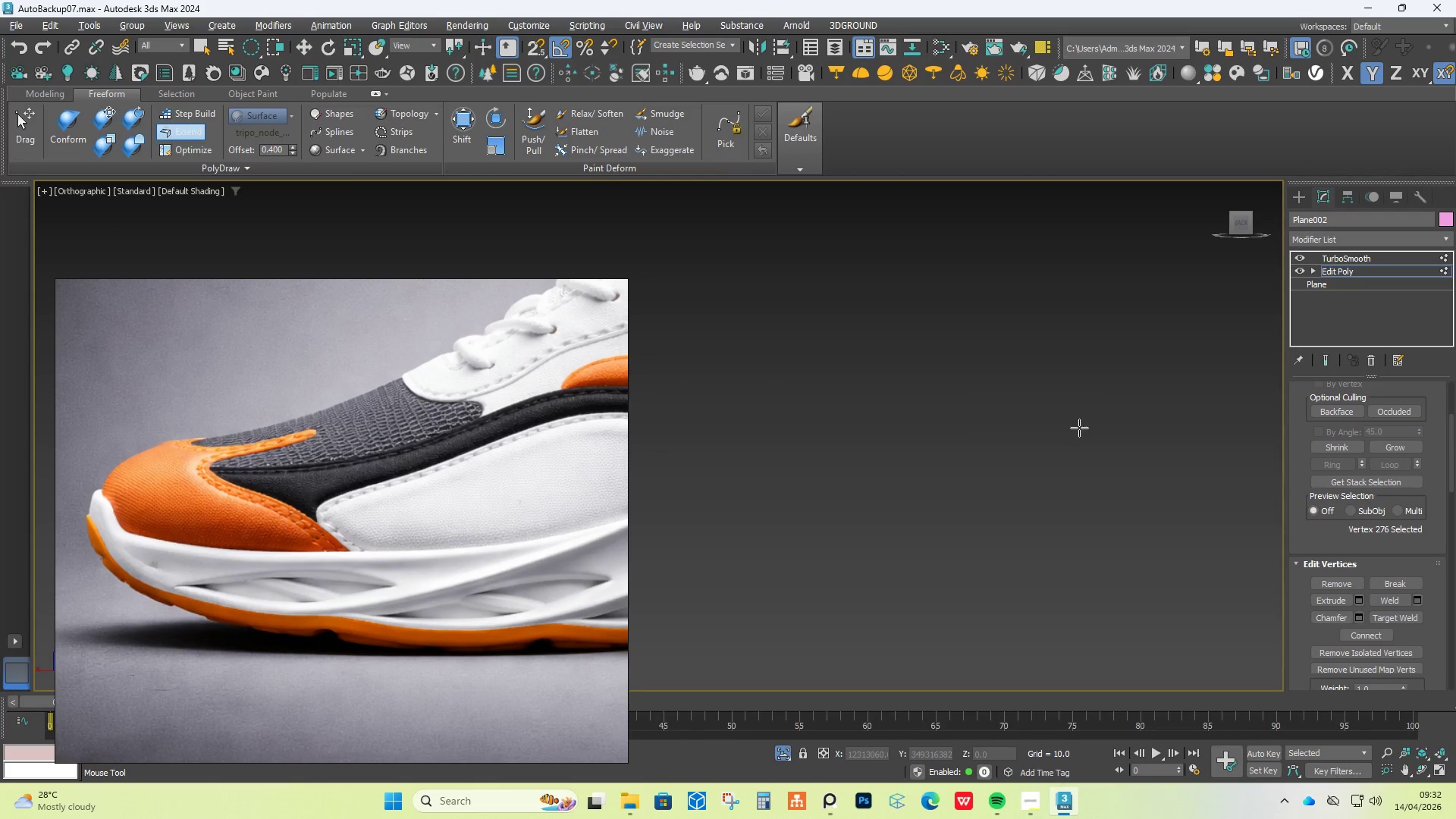 
key(Control+Z)
 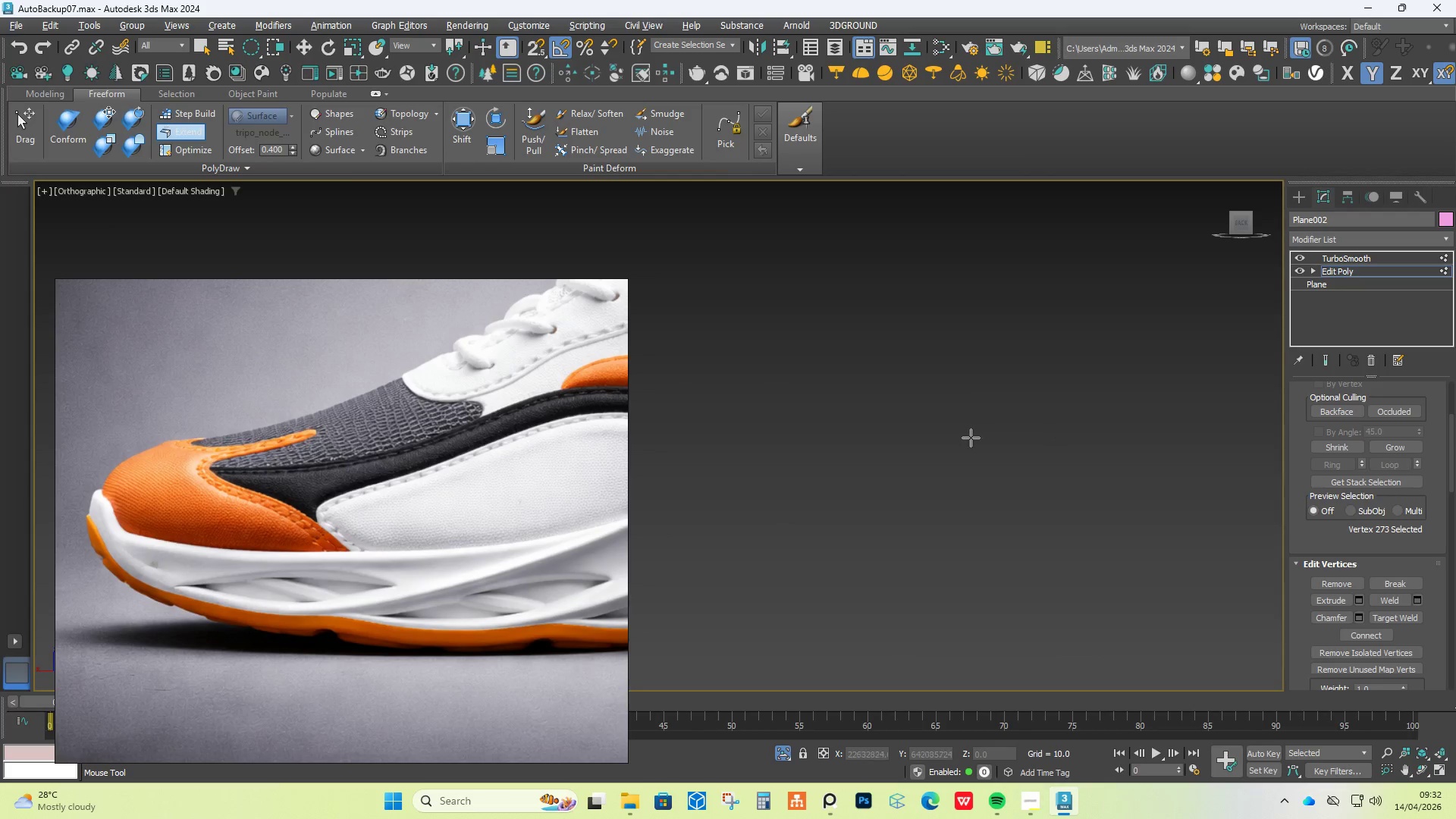 
scroll: coordinate [968, 437], scroll_direction: down, amount: 2.0
 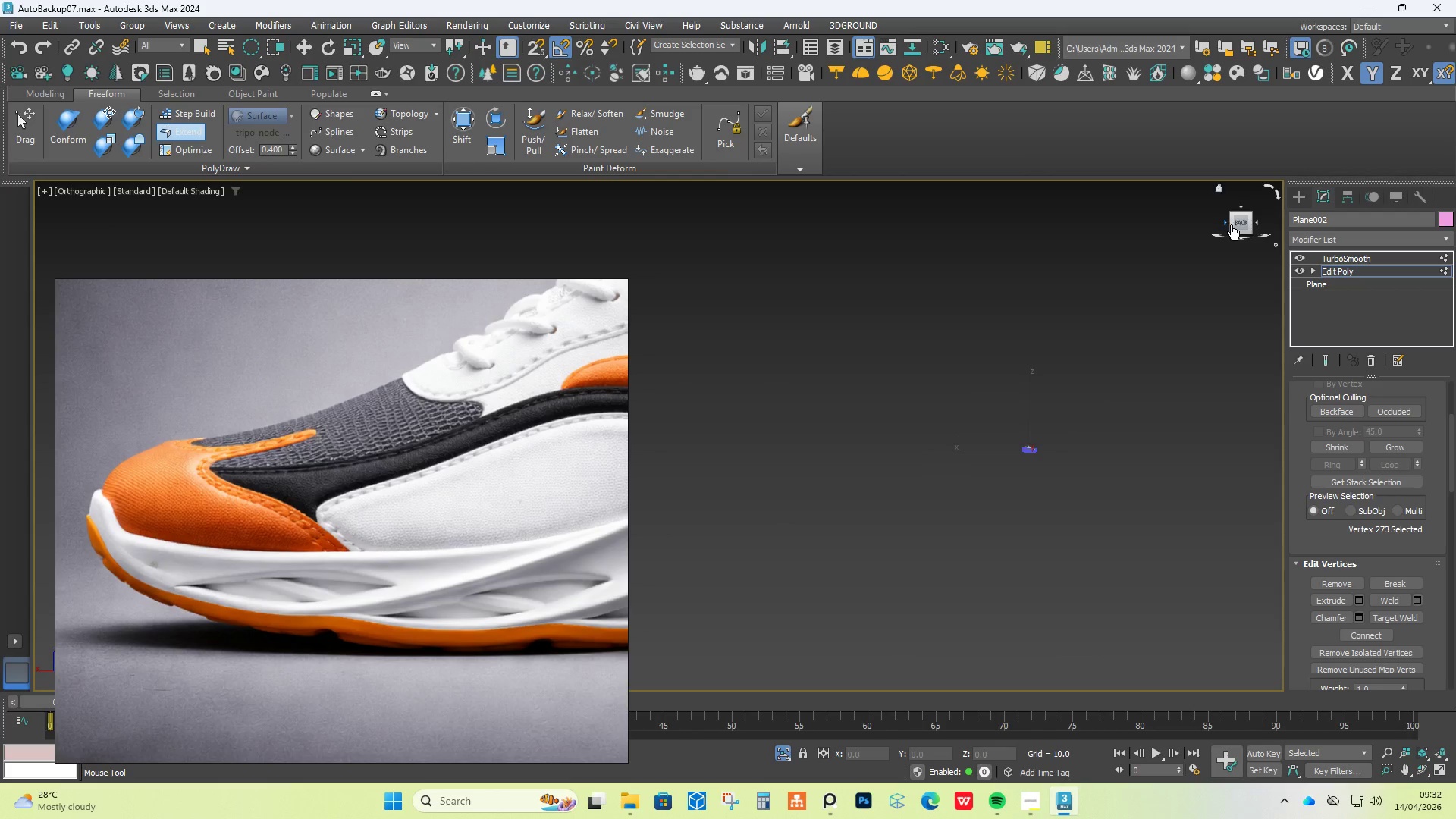 
left_click([1241, 221])
 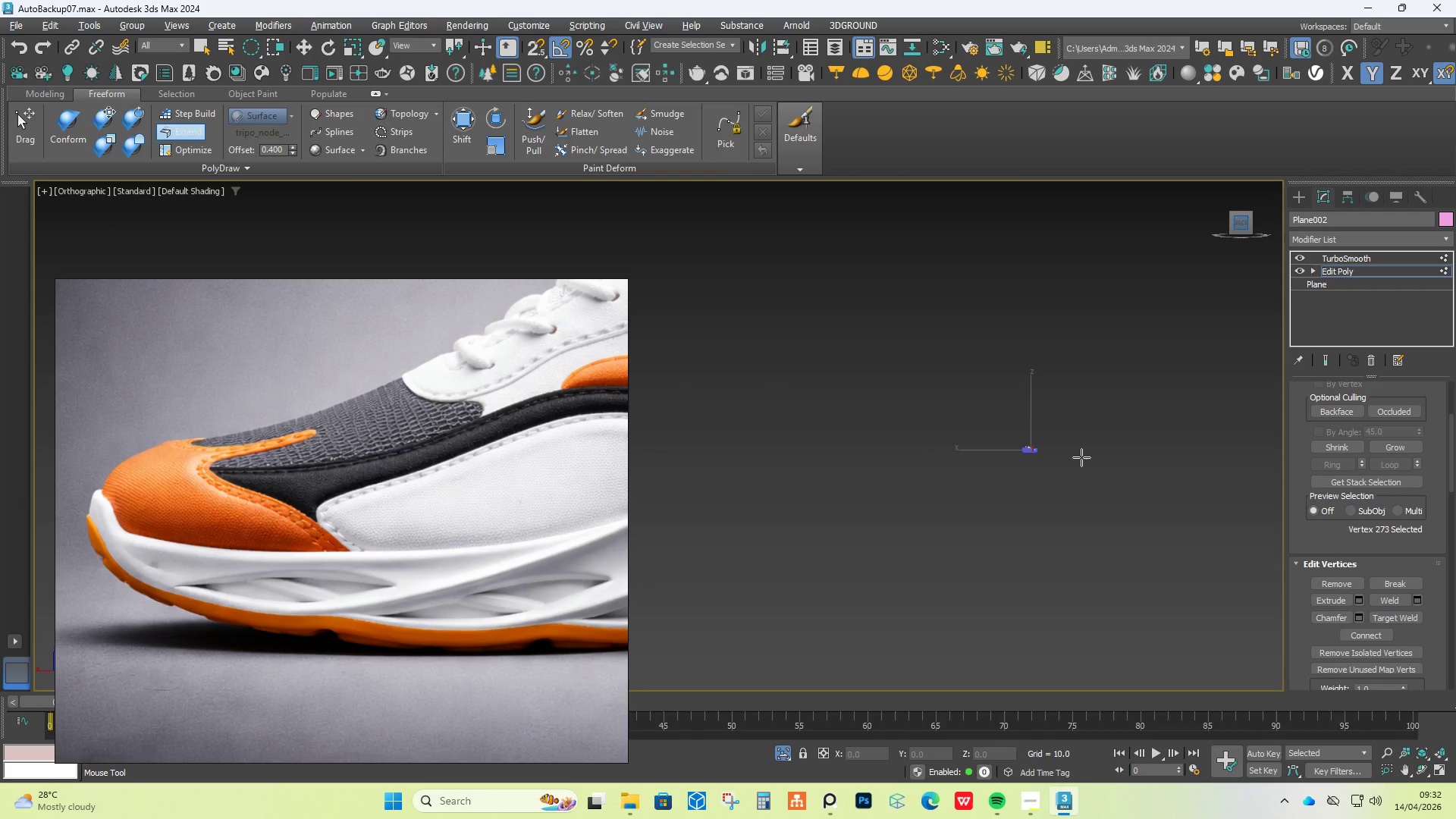 
key(Control+Z)
 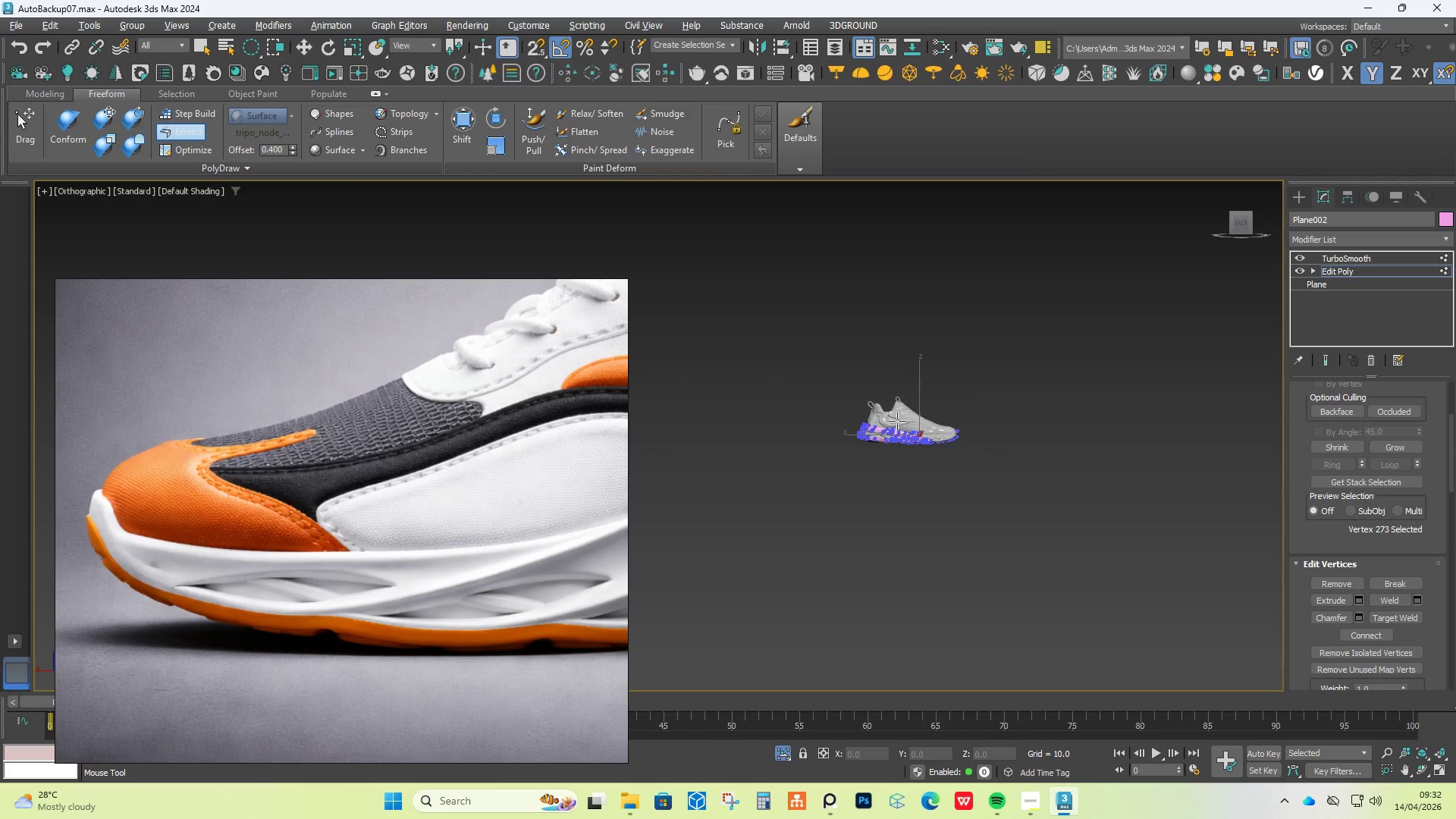 
scroll: coordinate [746, 318], scroll_direction: up, amount: 6.0
 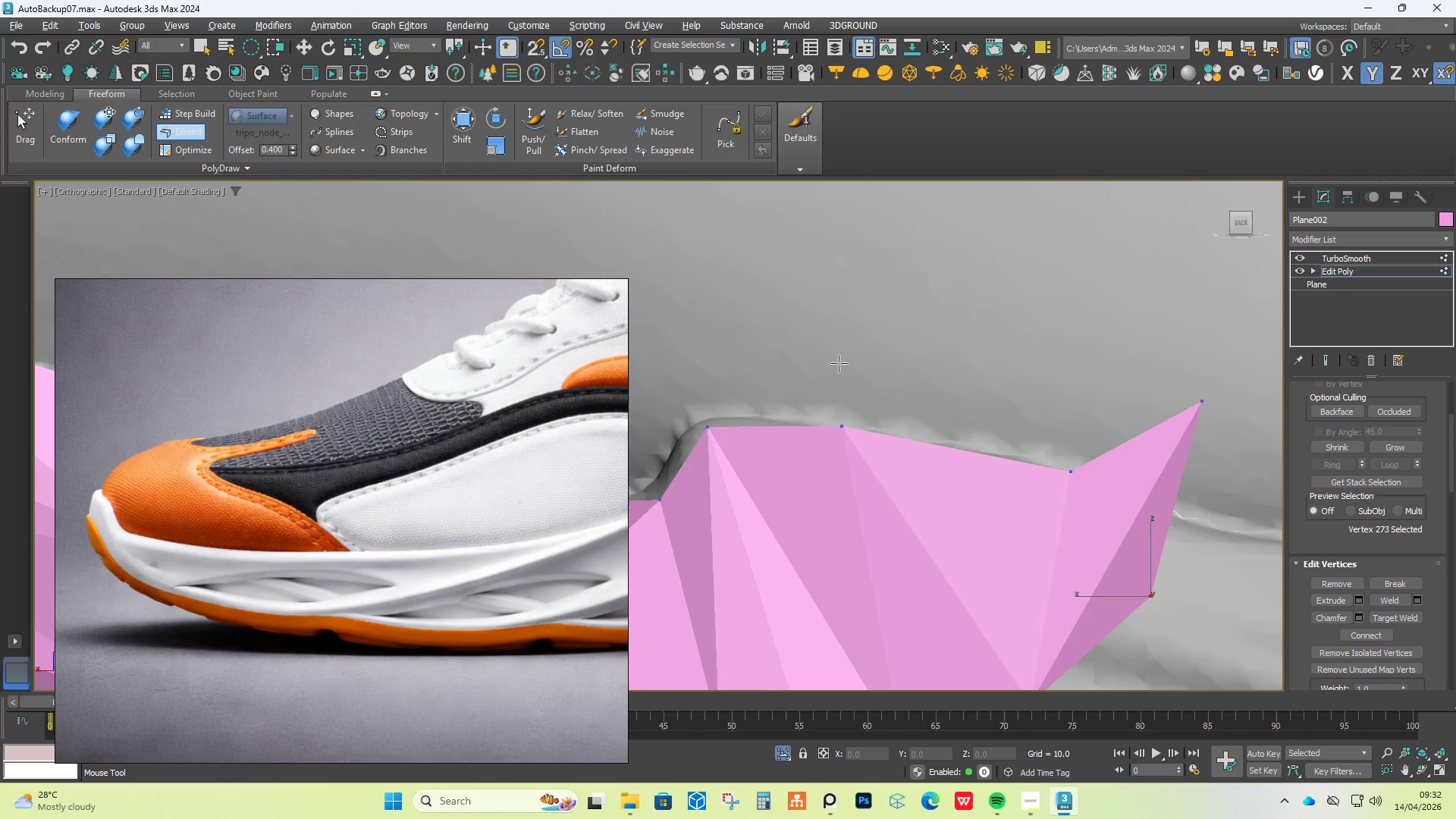 
scroll: coordinate [839, 363], scroll_direction: down, amount: 2.0
 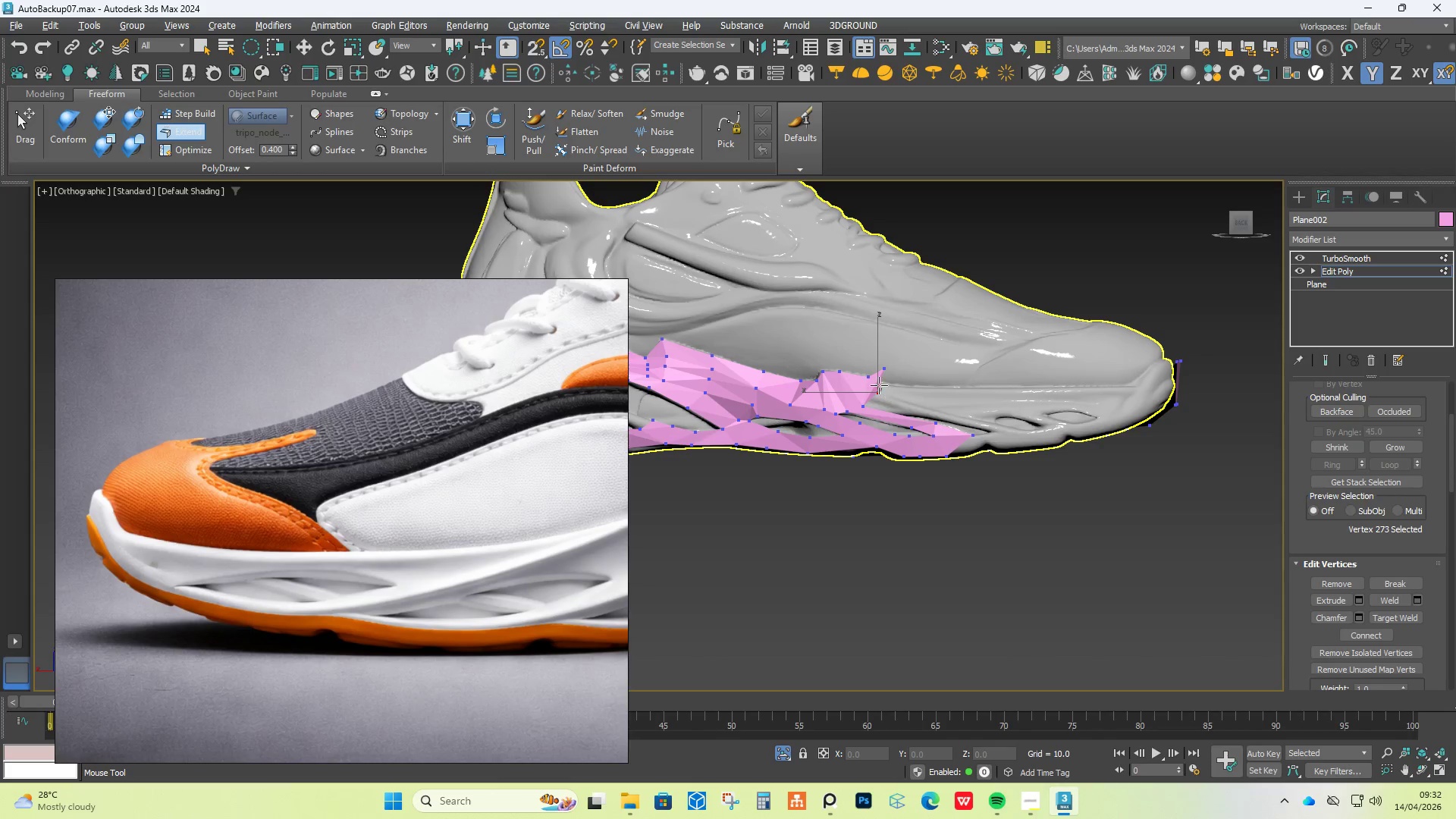 
hold_key(key=ShiftLeft, duration=3.88)
 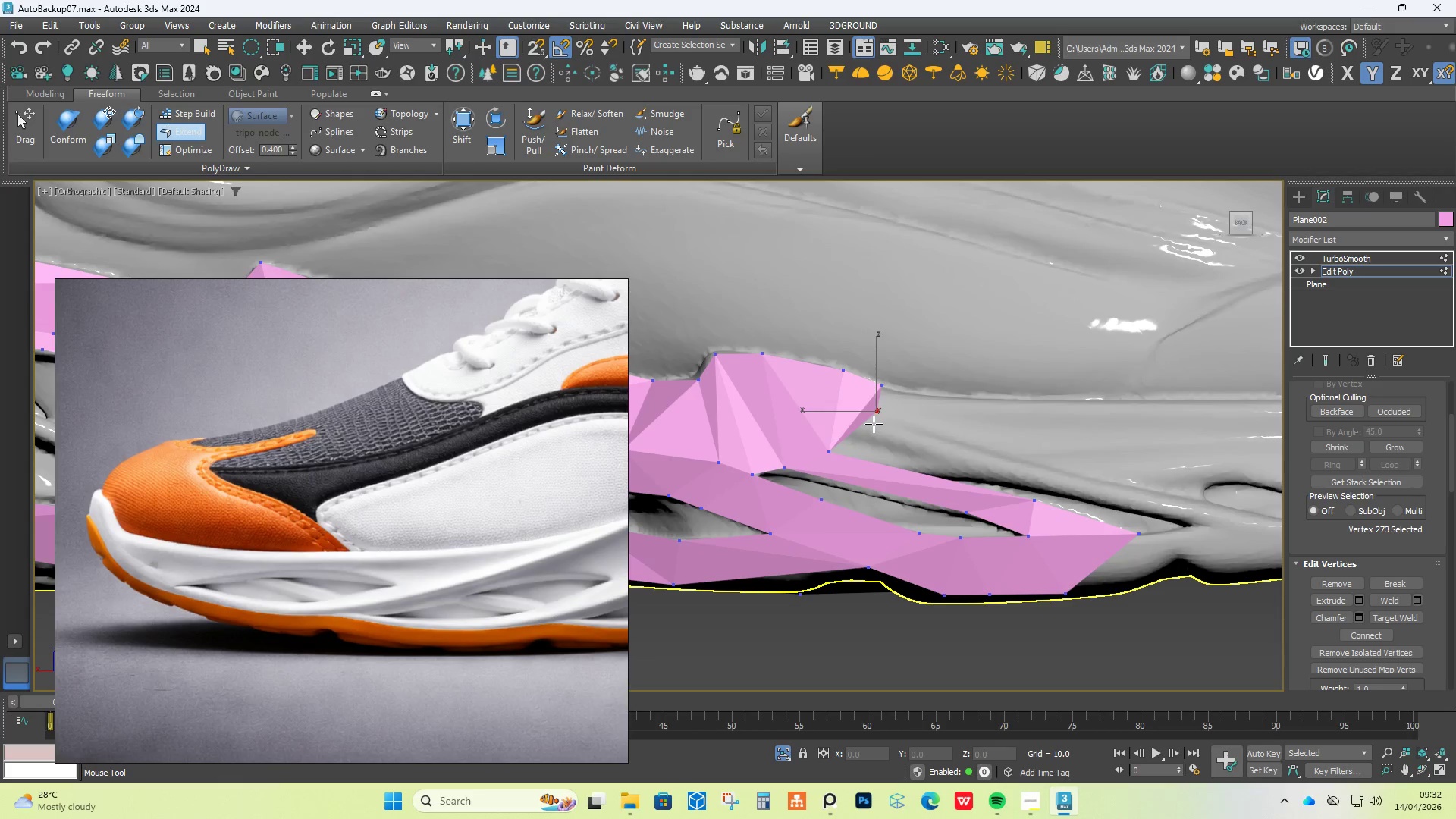 
scroll: coordinate [881, 381], scroll_direction: up, amount: 1.0
 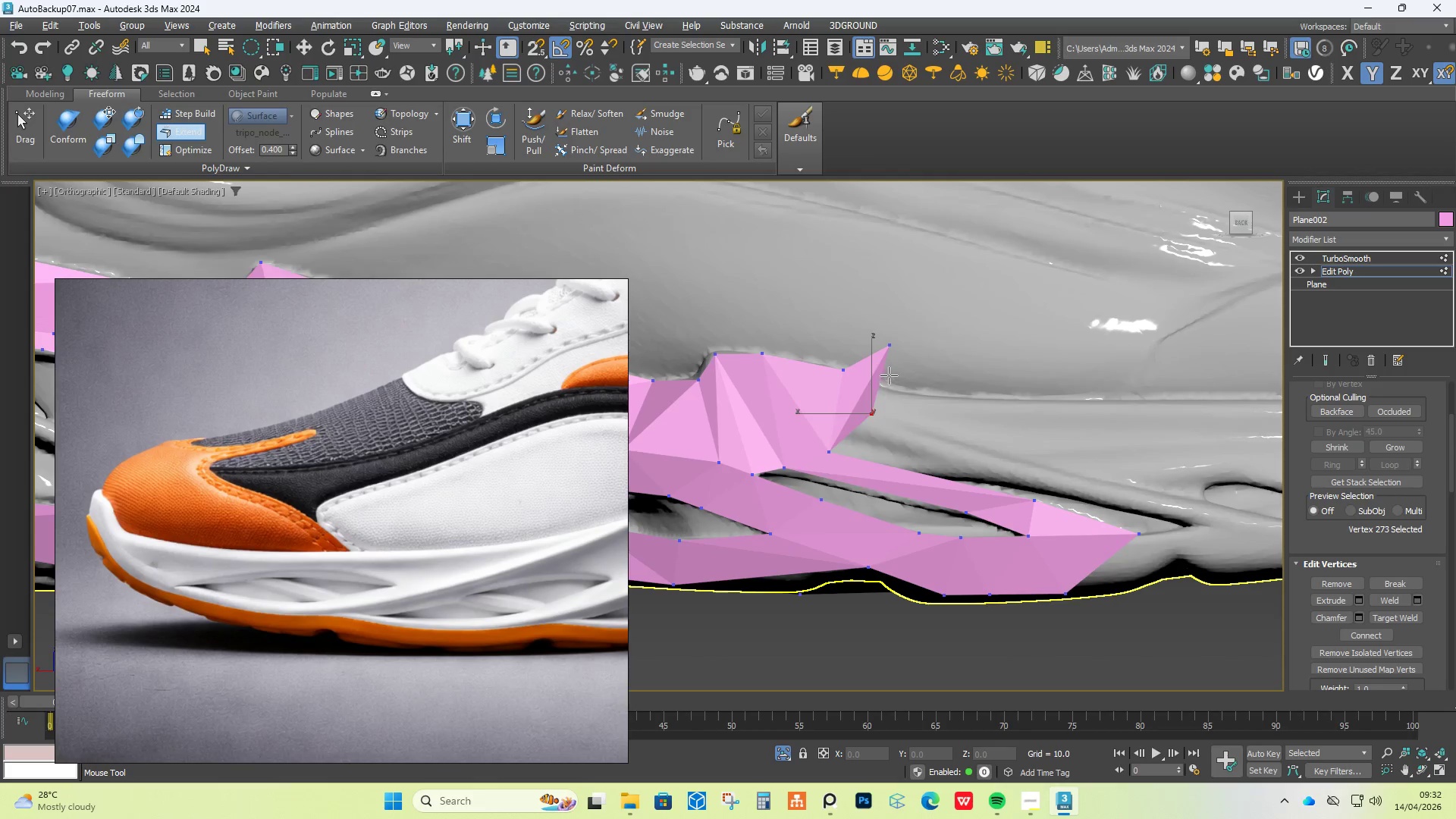 
hold_key(key=ControlLeft, duration=3.8)
hold_key(key=AltLeft, duration=1.51)
left_click_drag(start_coordinate=[890, 356], to_coordinate=[891, 381])
 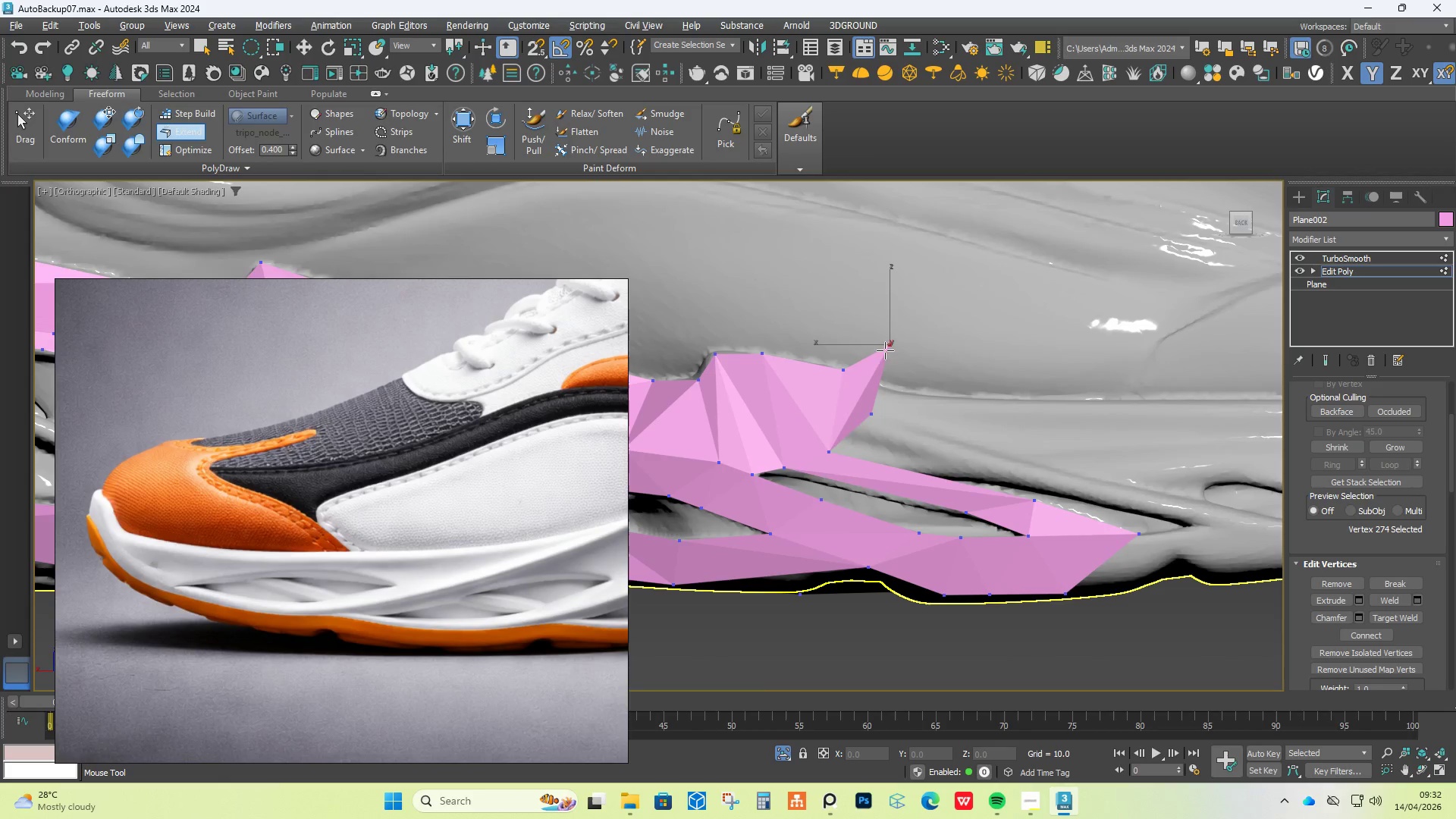 
left_click_drag(start_coordinate=[886, 347], to_coordinate=[882, 385])
 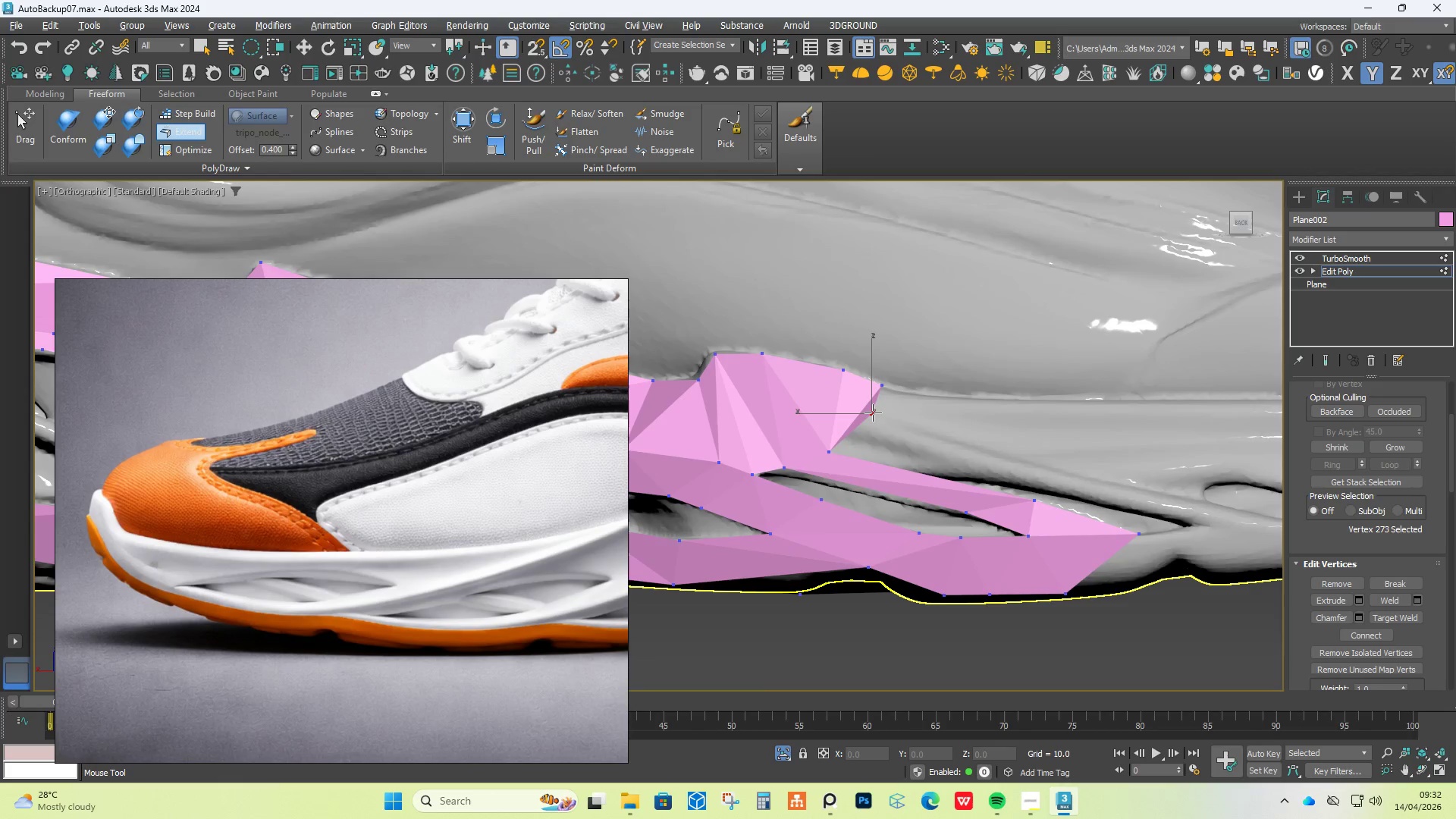 
hold_key(key=AltLeft, duration=1.5)
left_click_drag(start_coordinate=[873, 413], to_coordinate=[877, 412])
 